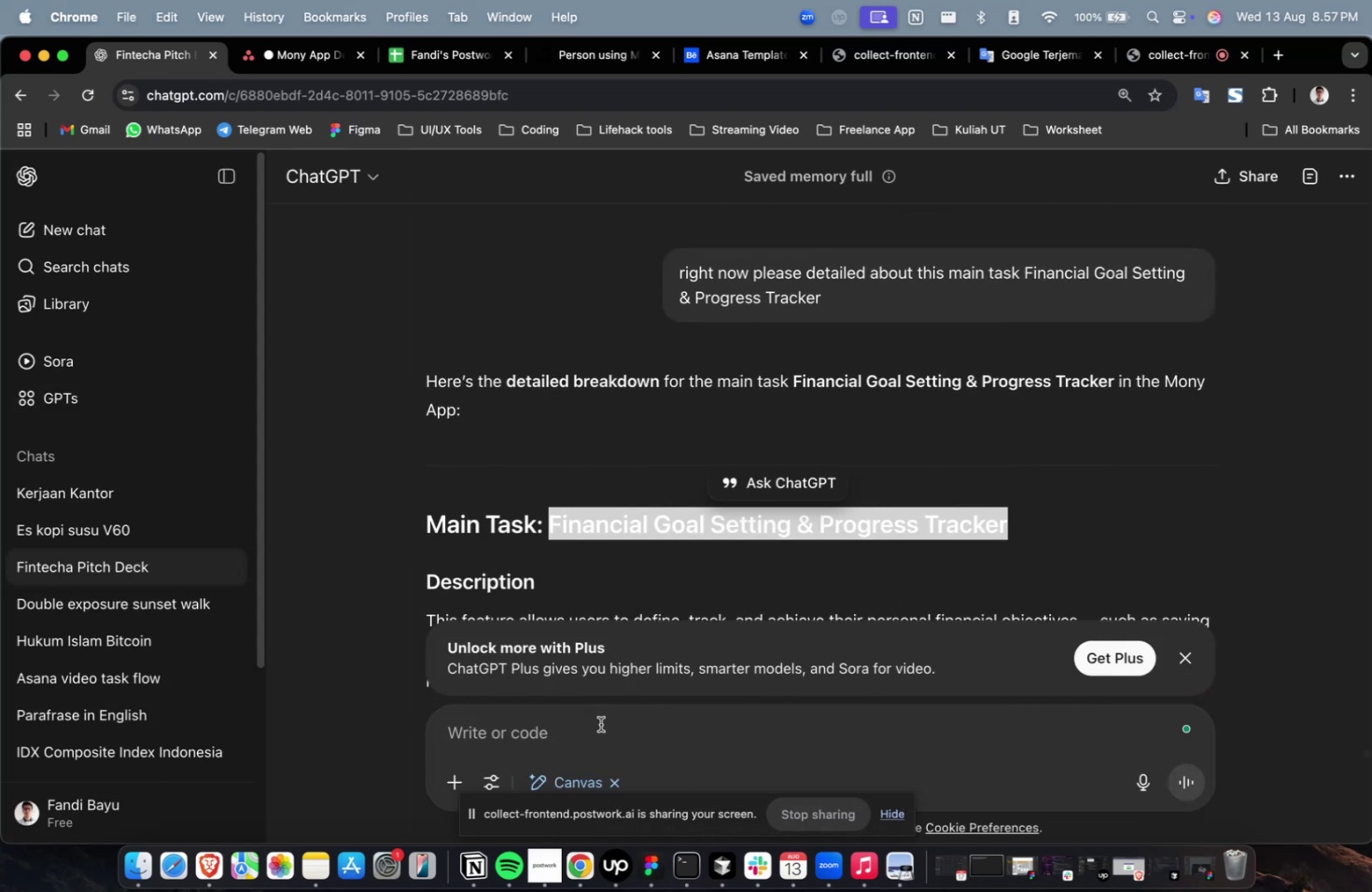 
left_click([600, 724])
 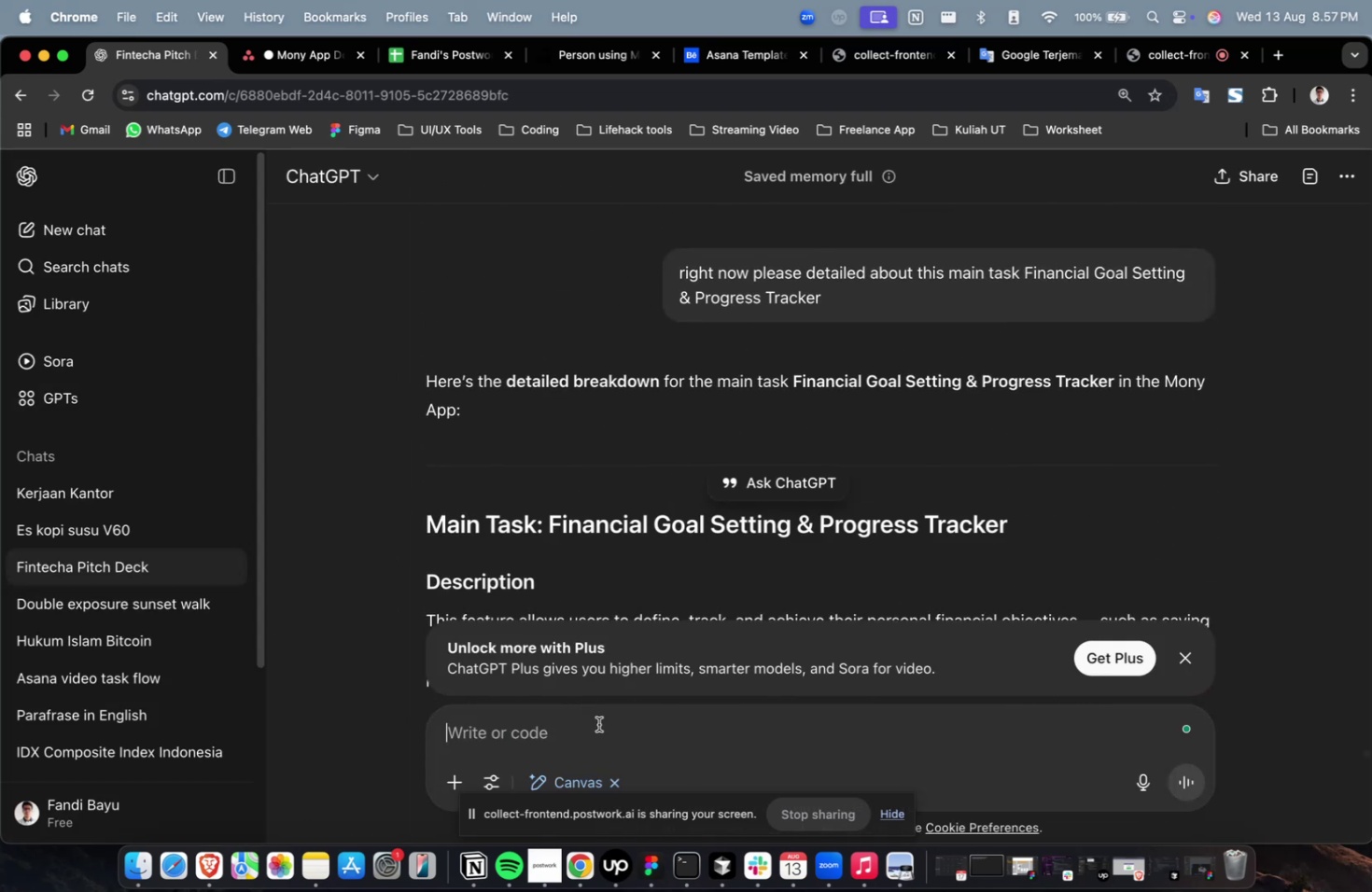 
type(create 10 subtask for )
 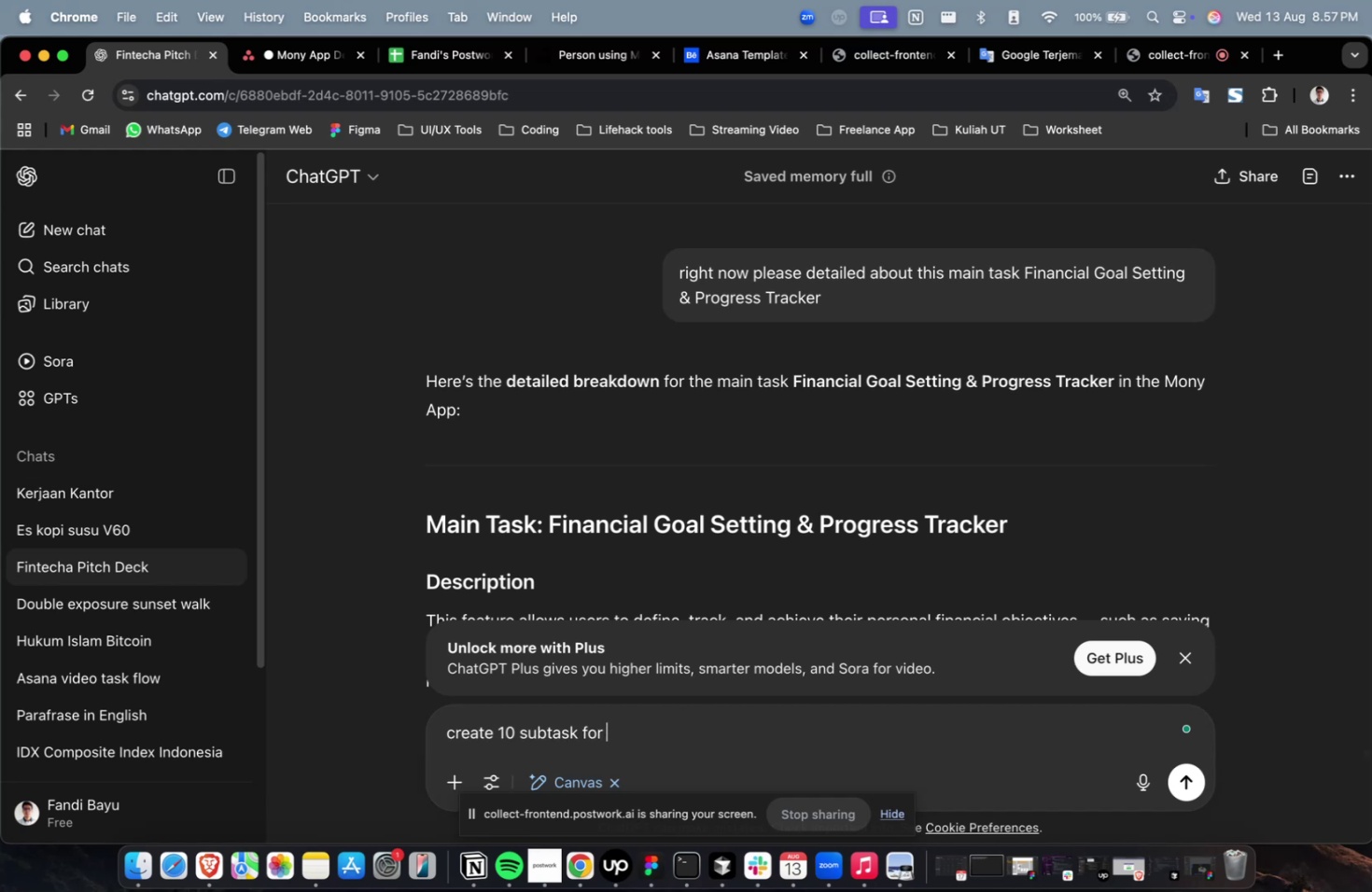 
key(Meta+CommandLeft)
 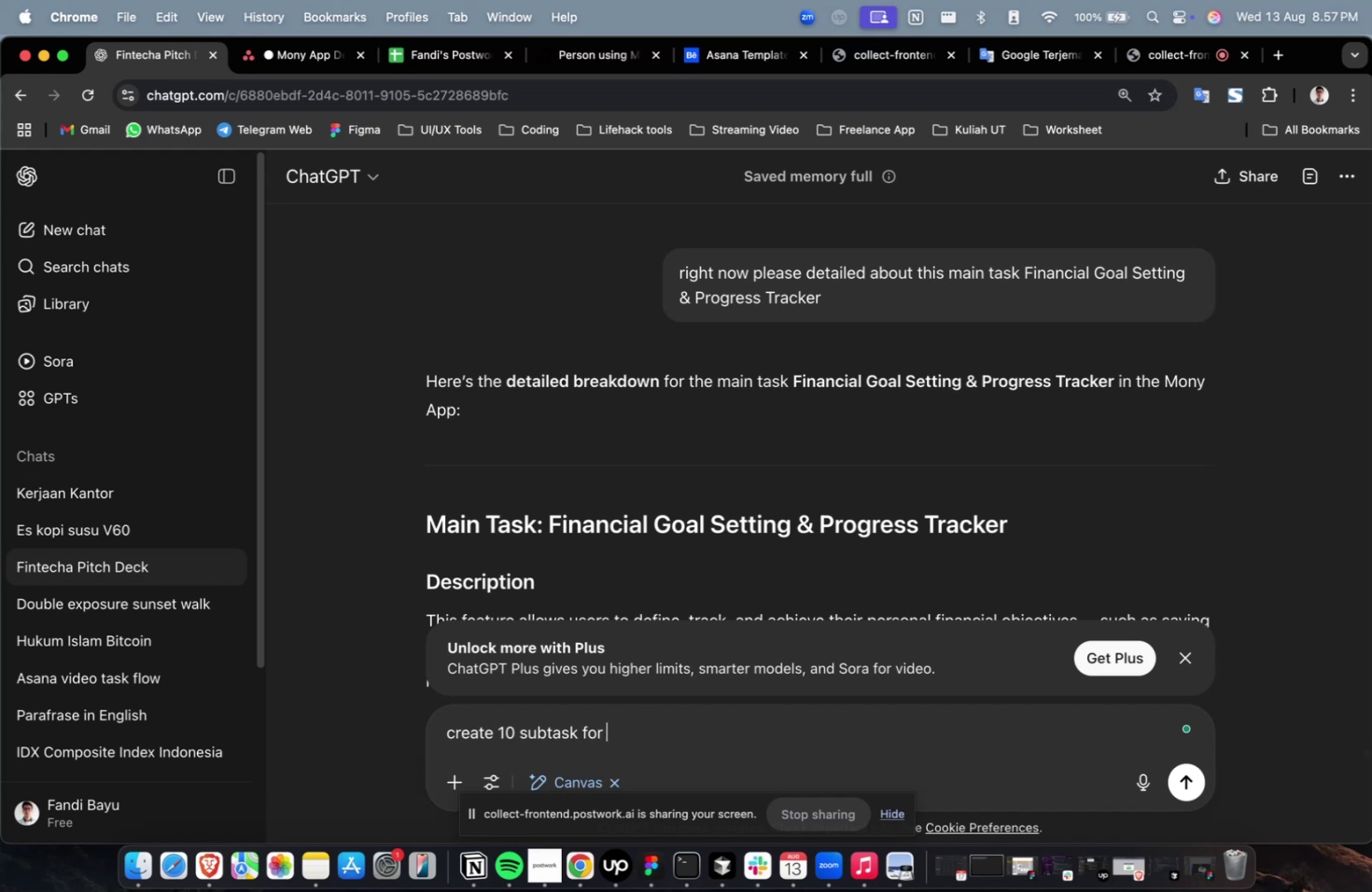 
key(Meta+V)
 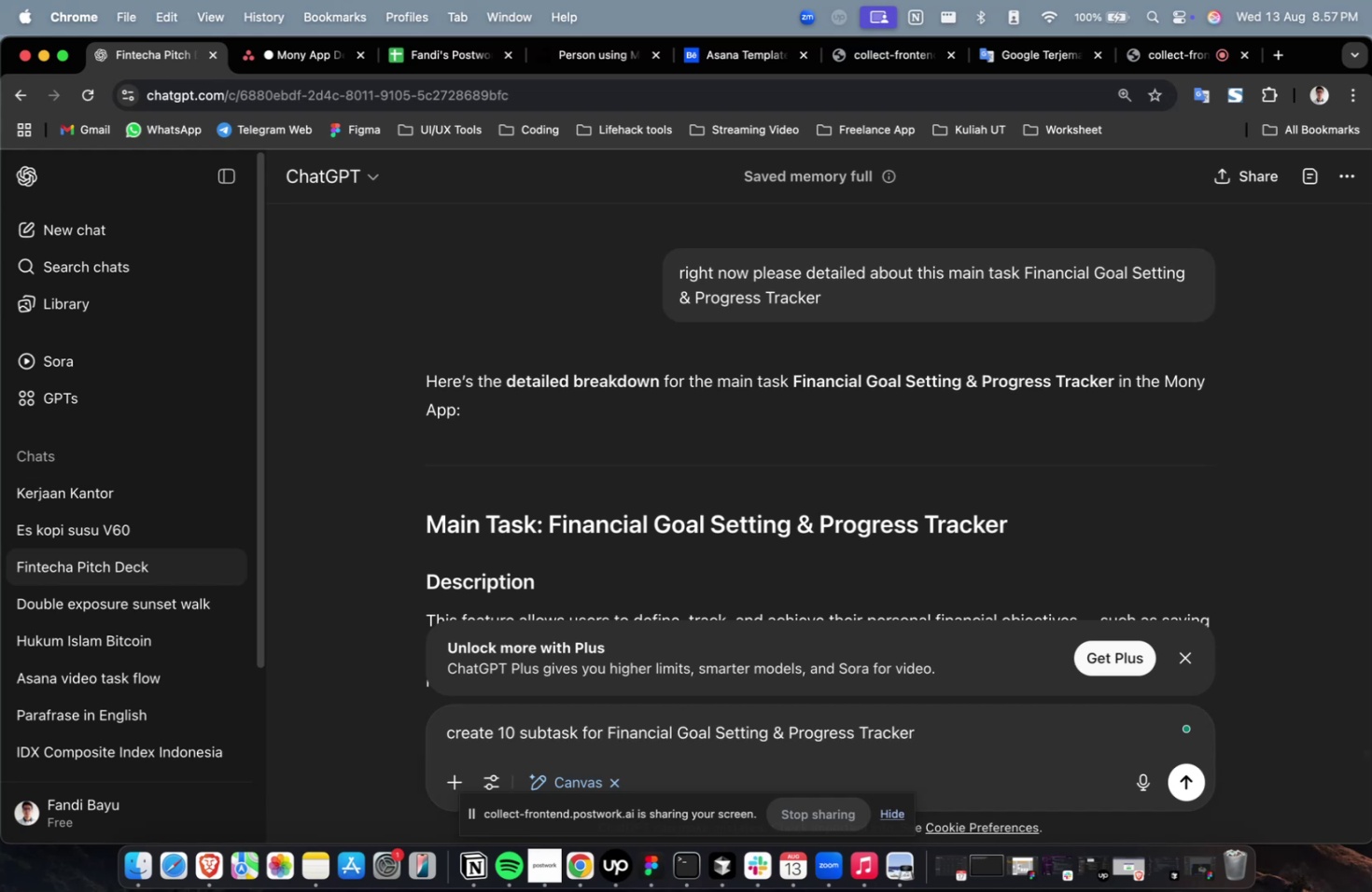 
key(Enter)
 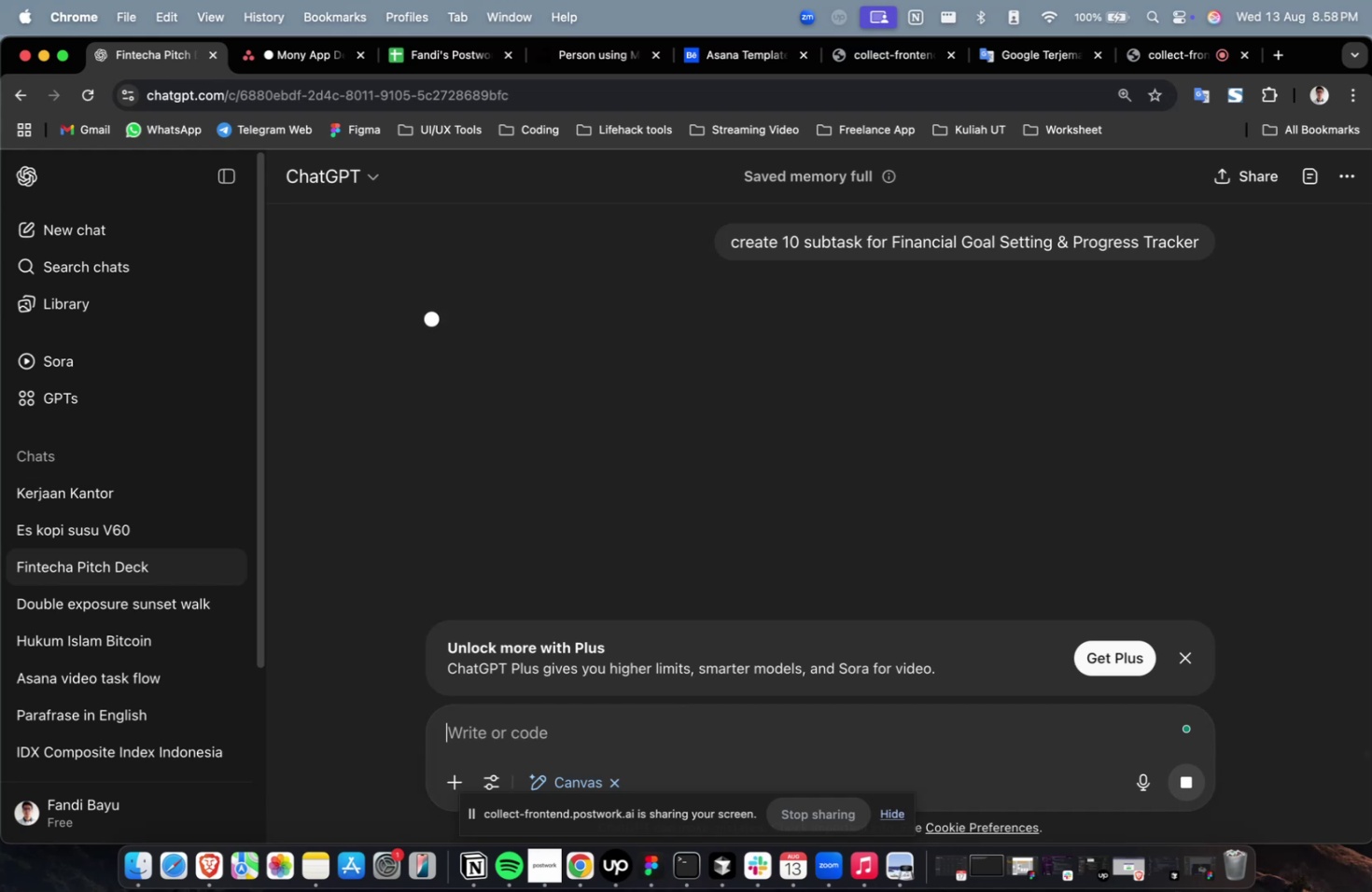 
wait(27.39)
 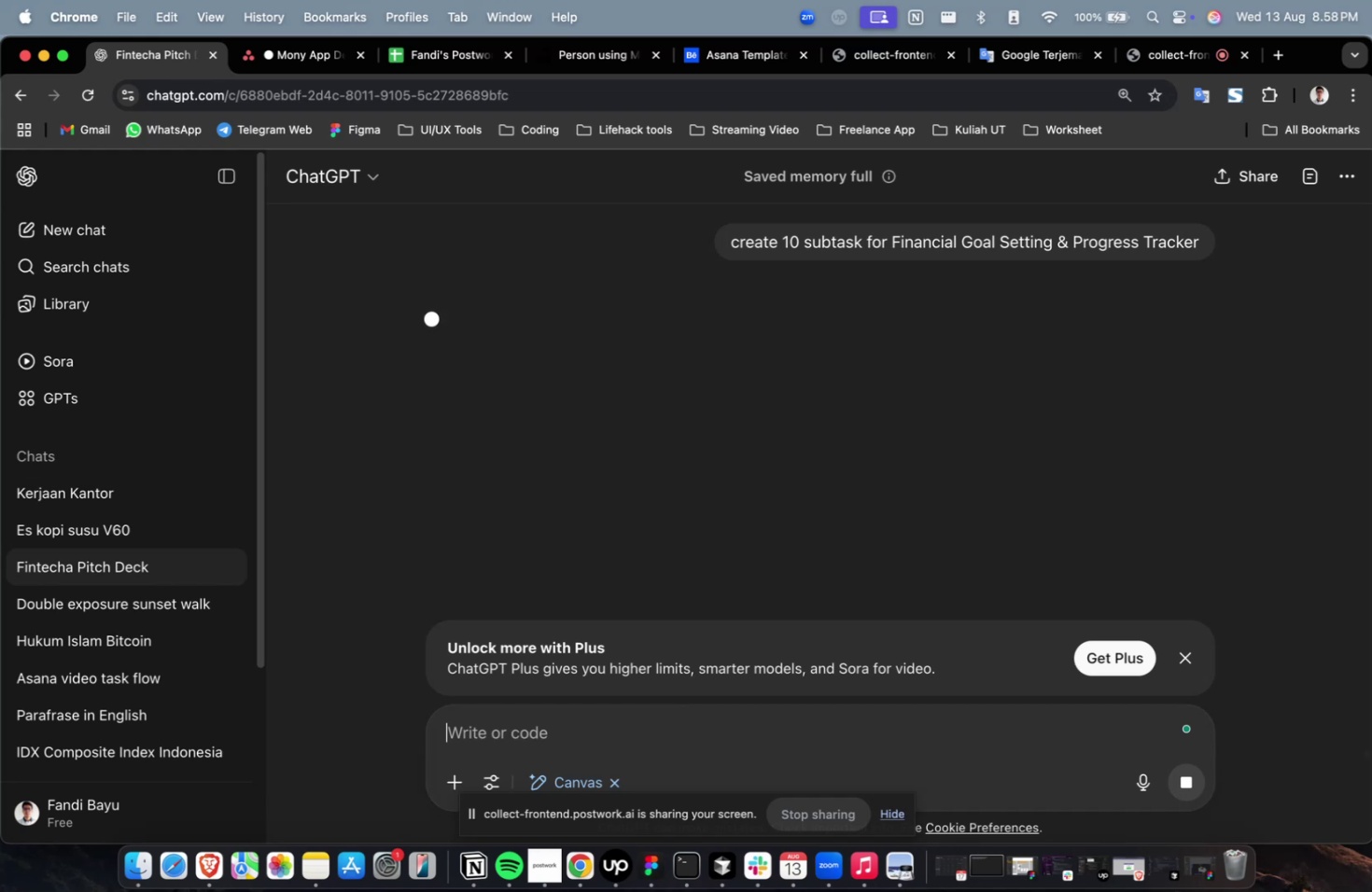 
scroll: coordinate [664, 535], scroll_direction: down, amount: 2.0
 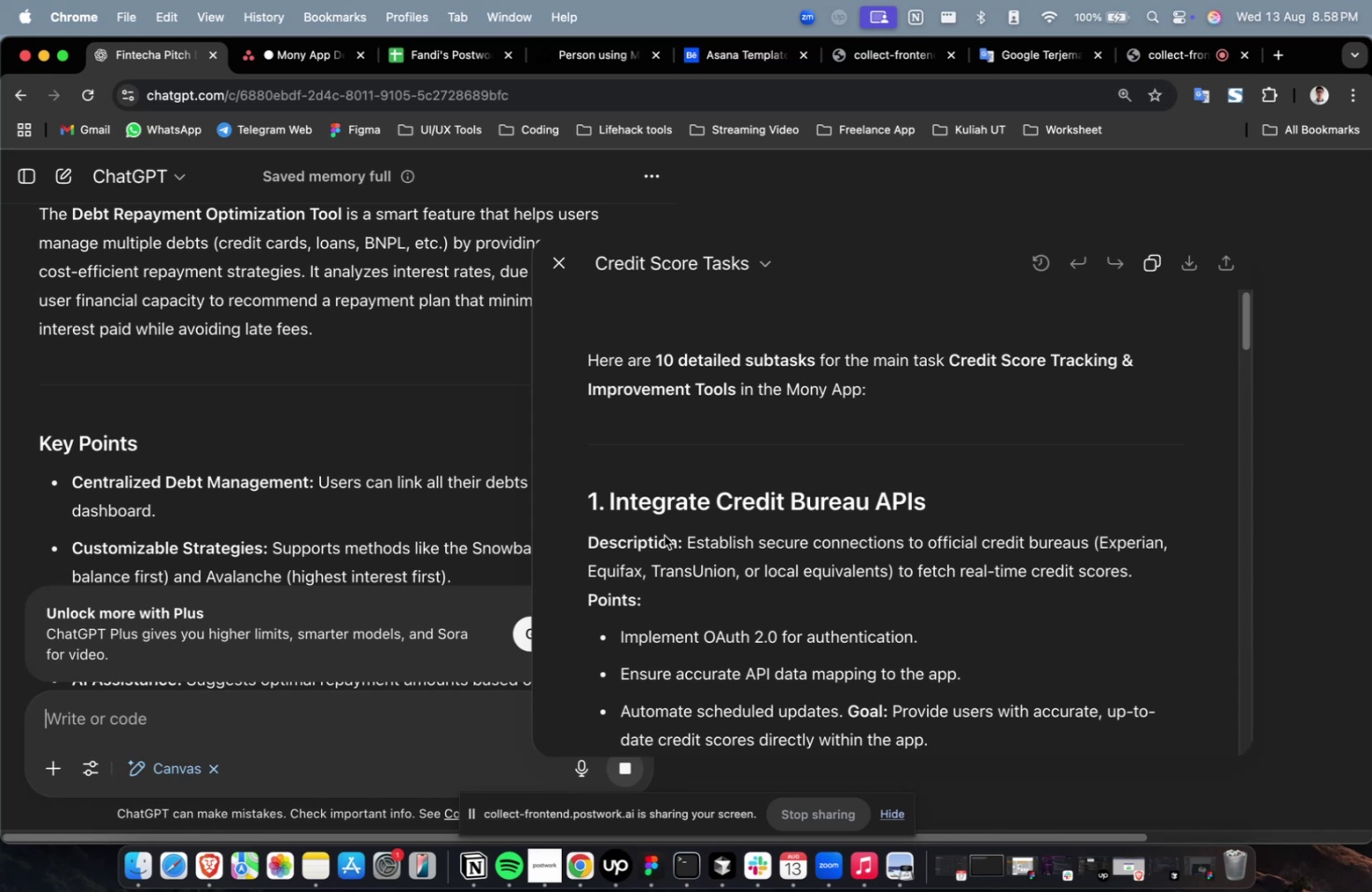 
wait(17.04)
 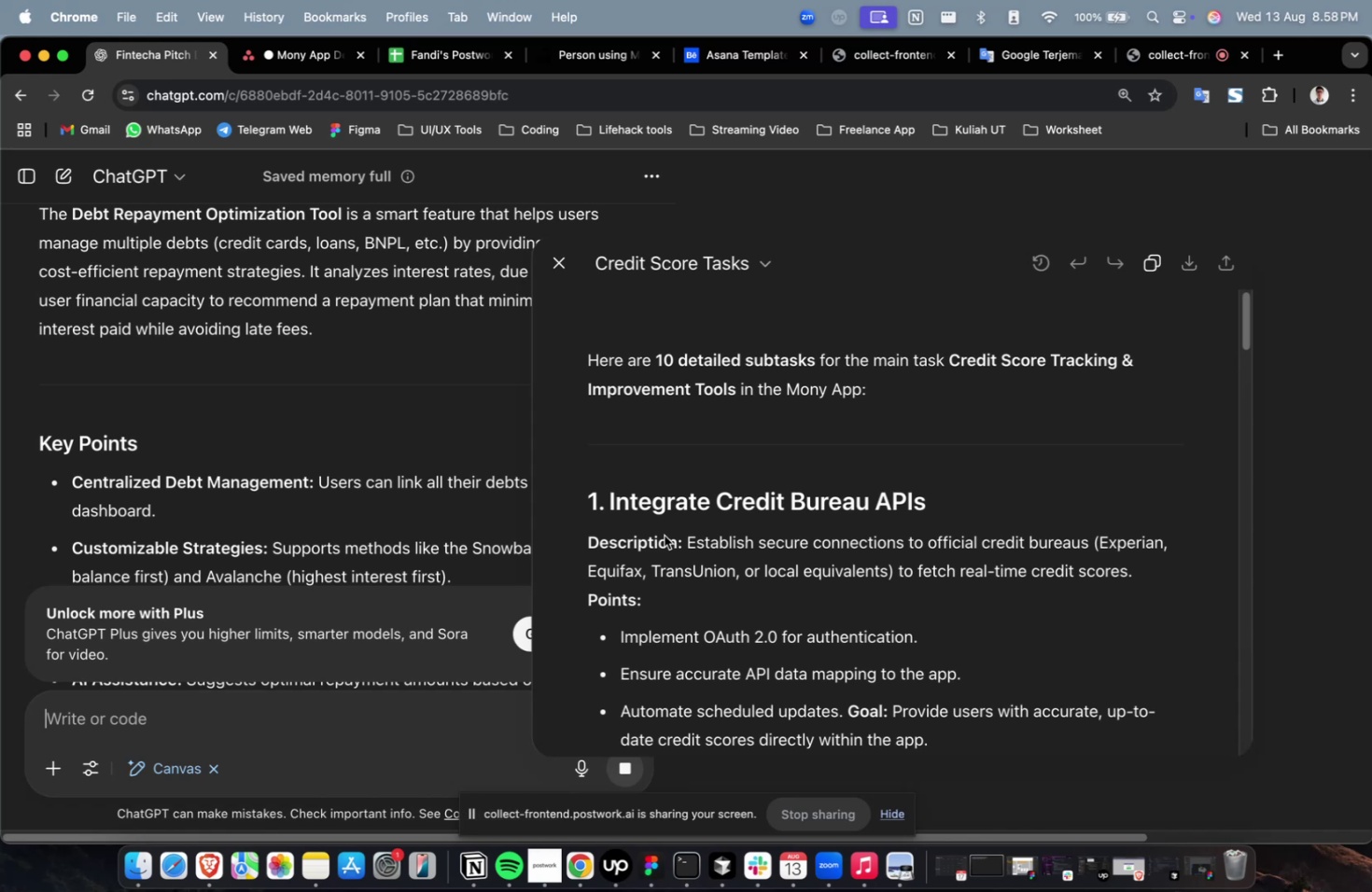 
left_click([831, 320])
 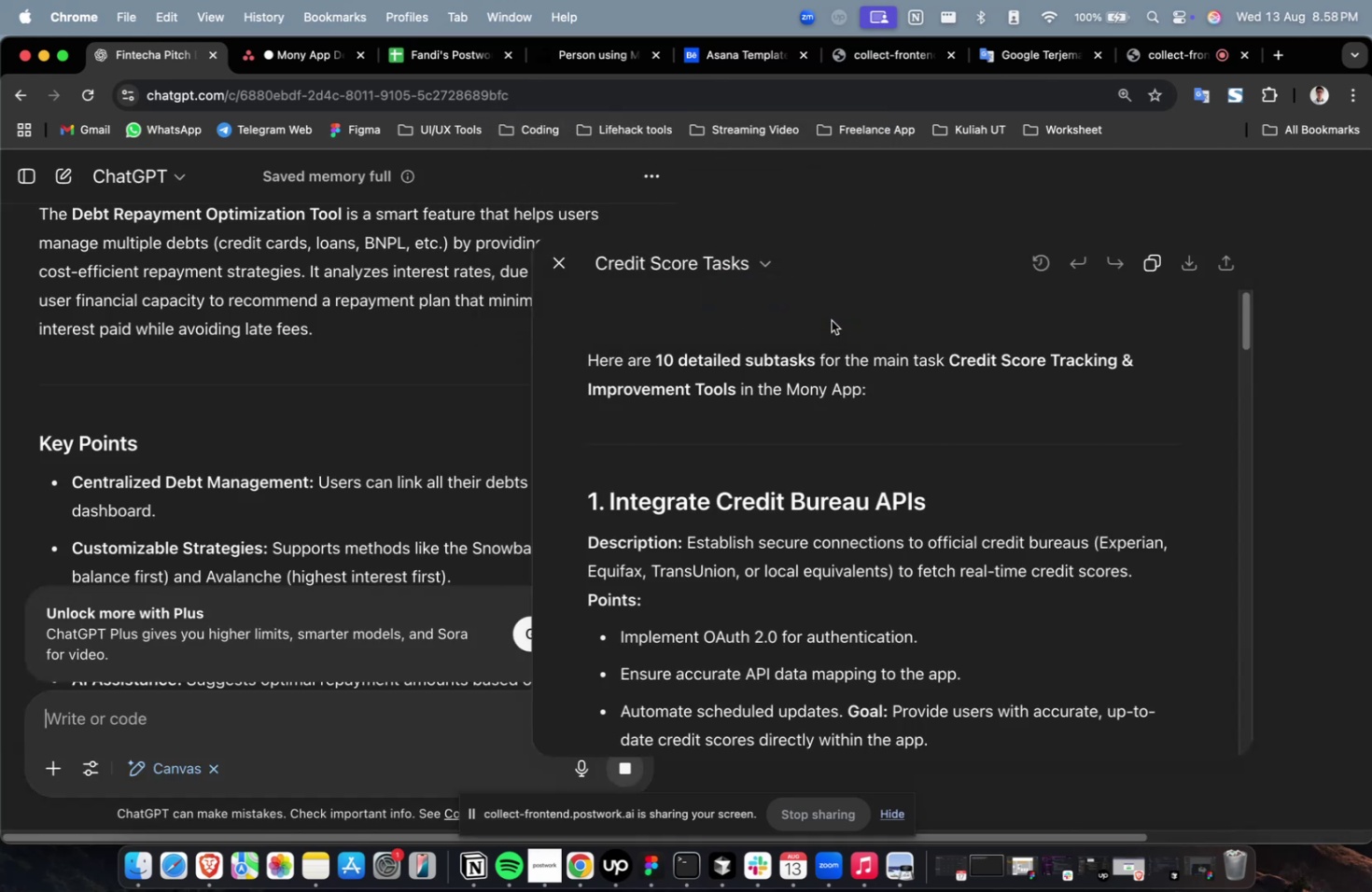 
scroll: coordinate [829, 321], scroll_direction: down, amount: 13.0
 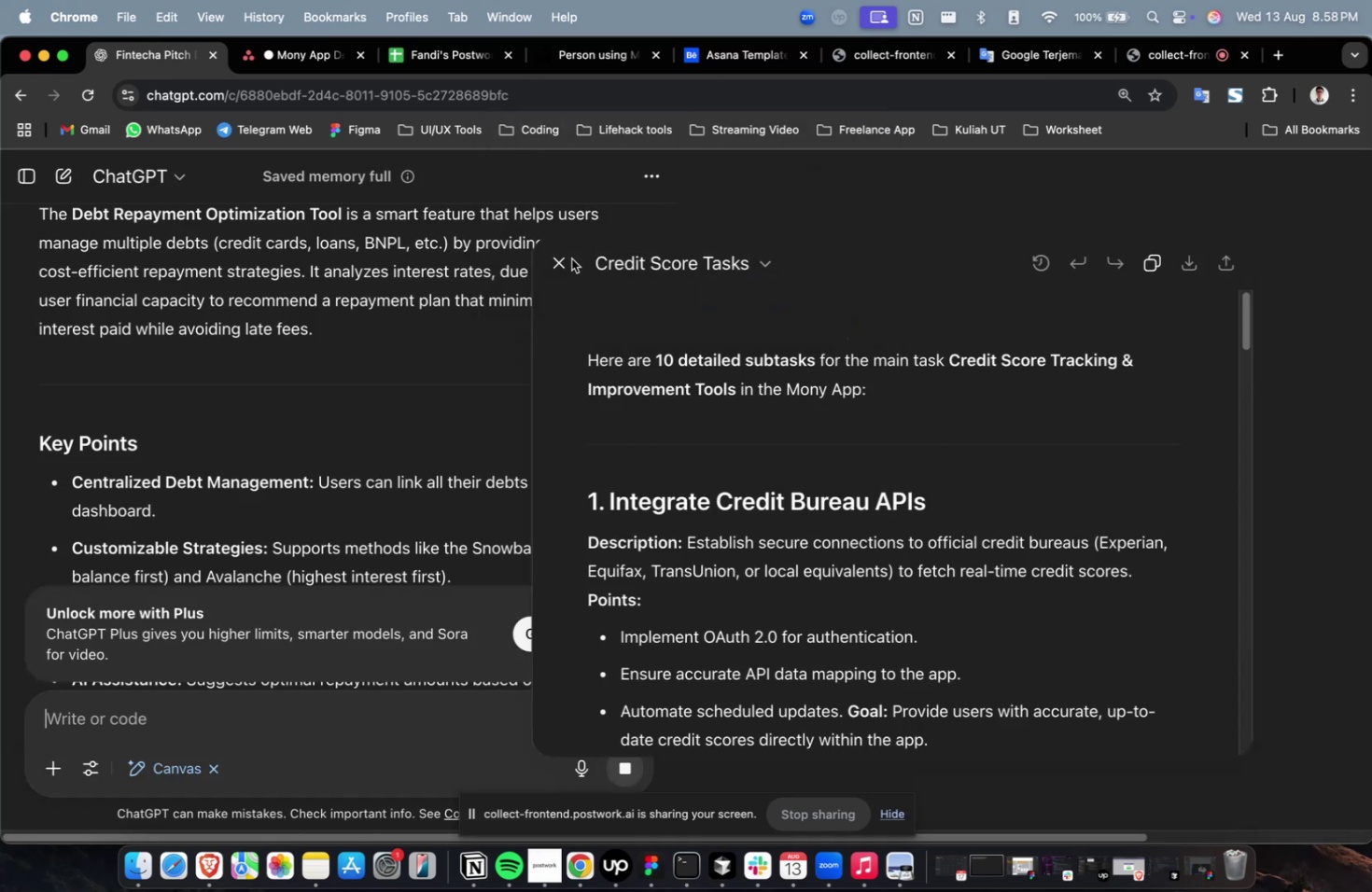 
double_click([557, 258])
 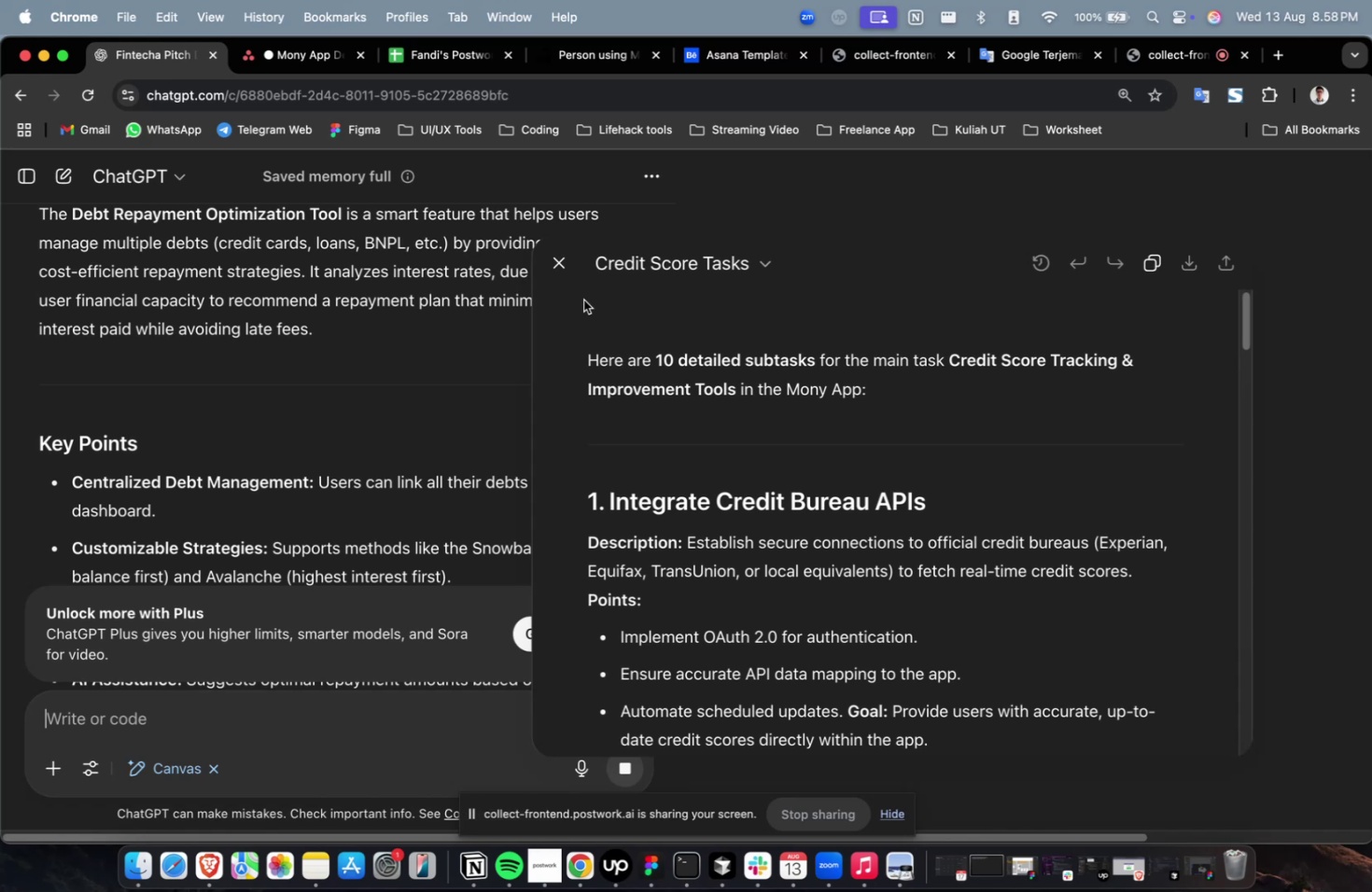 
scroll: coordinate [715, 372], scroll_direction: down, amount: 13.0
 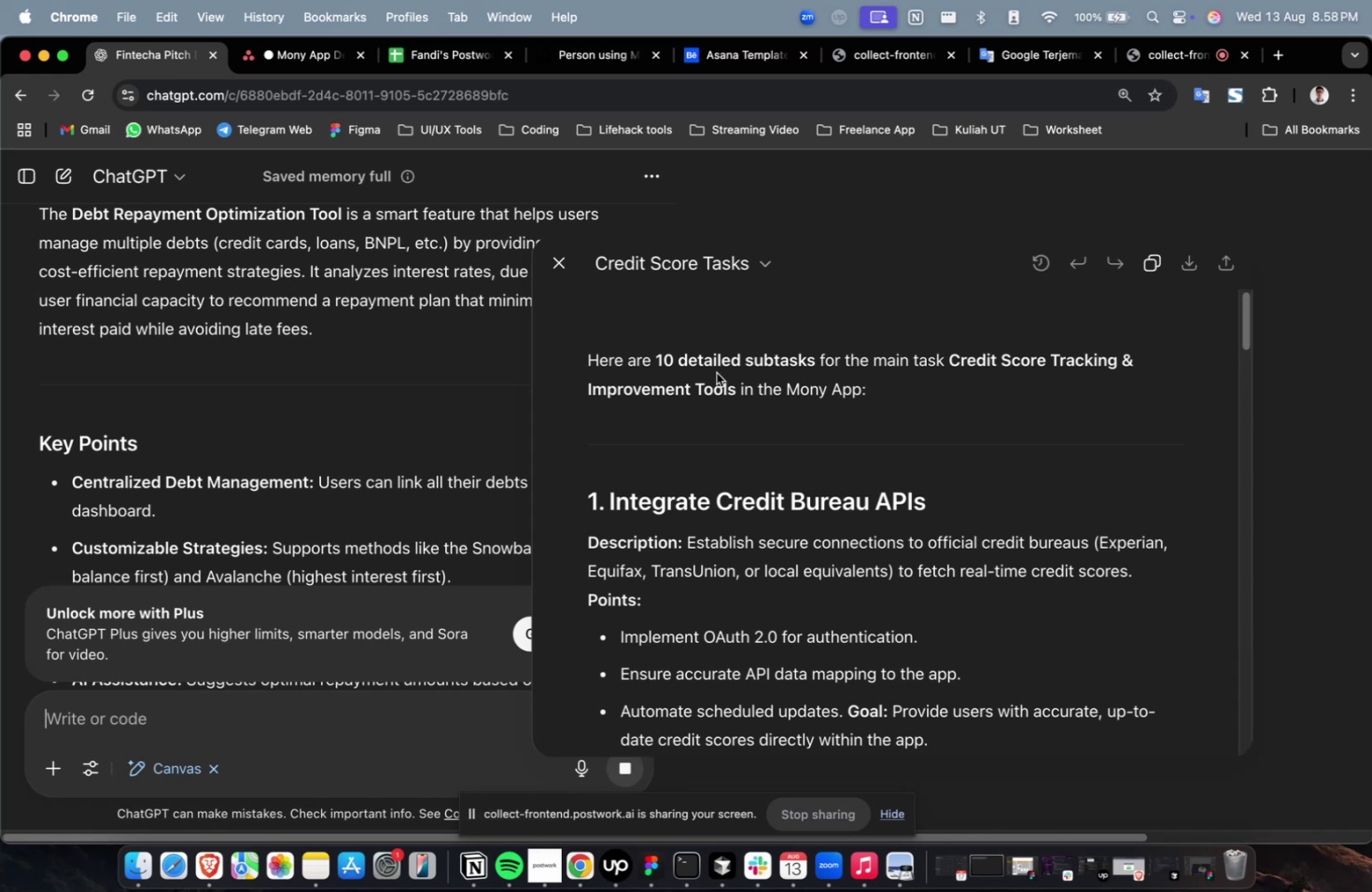 
left_click([727, 379])
 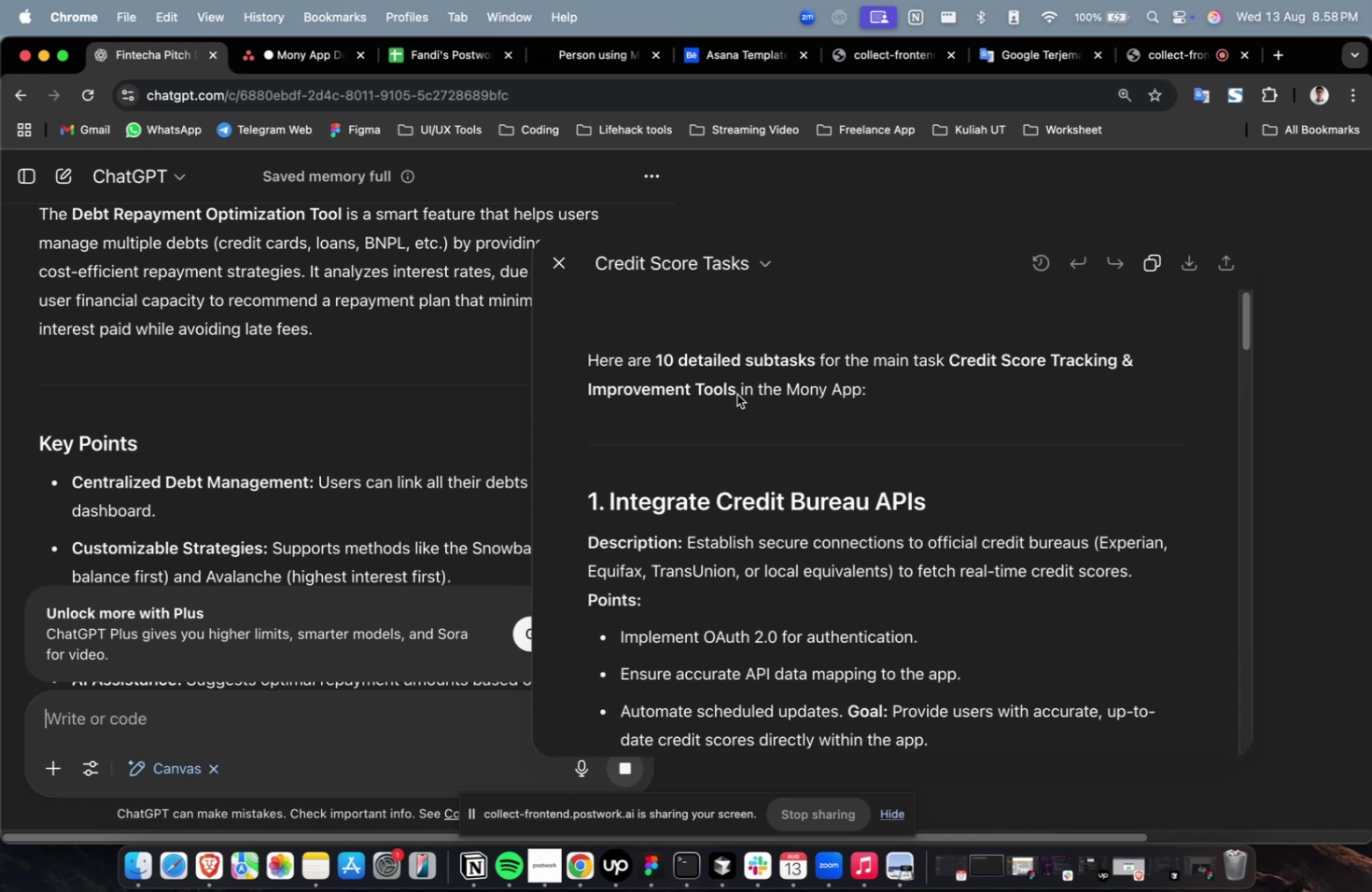 
key(Meta+CommandLeft)
 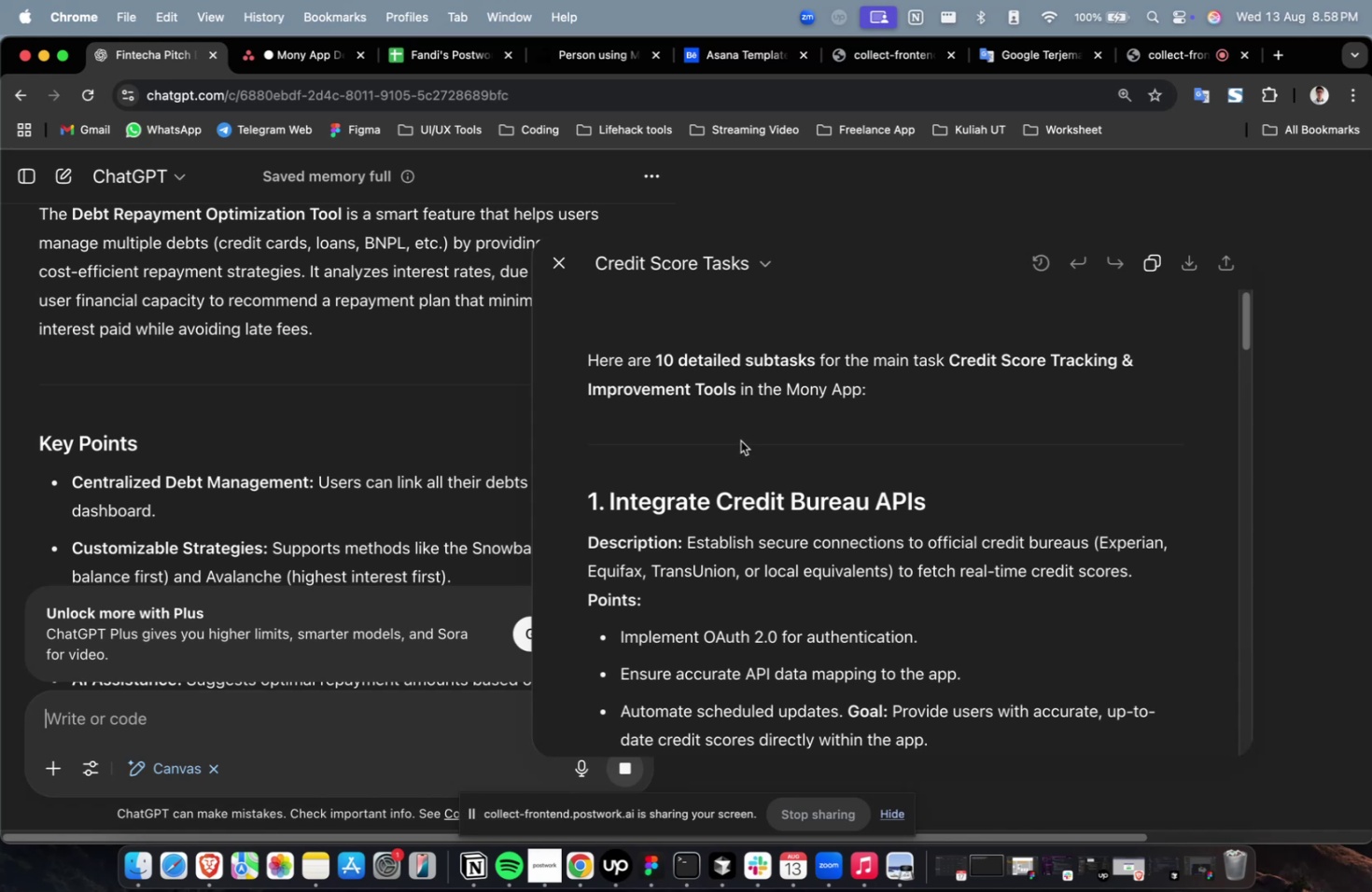 
key(Meta+1)
 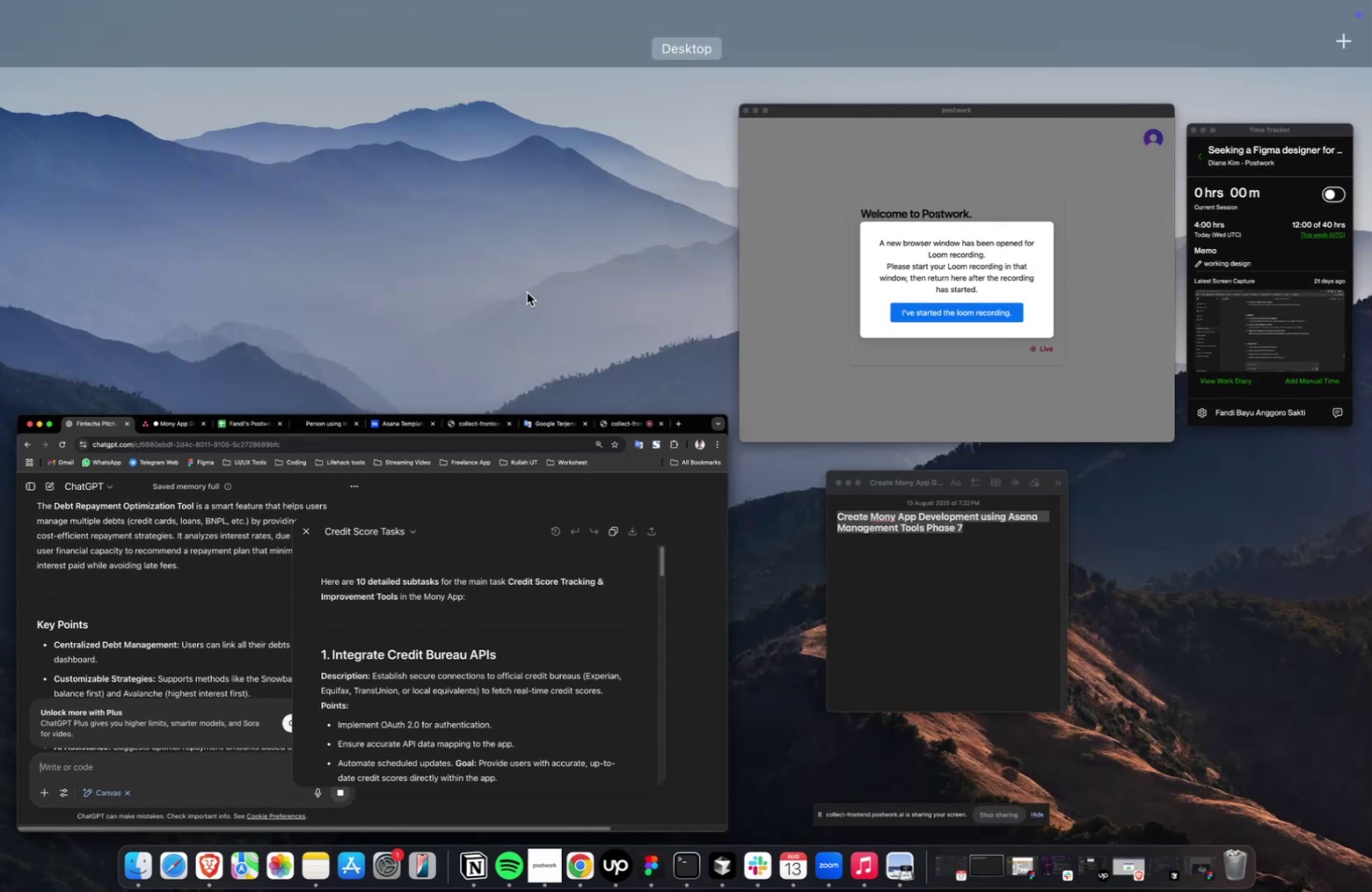 
double_click([477, 508])
 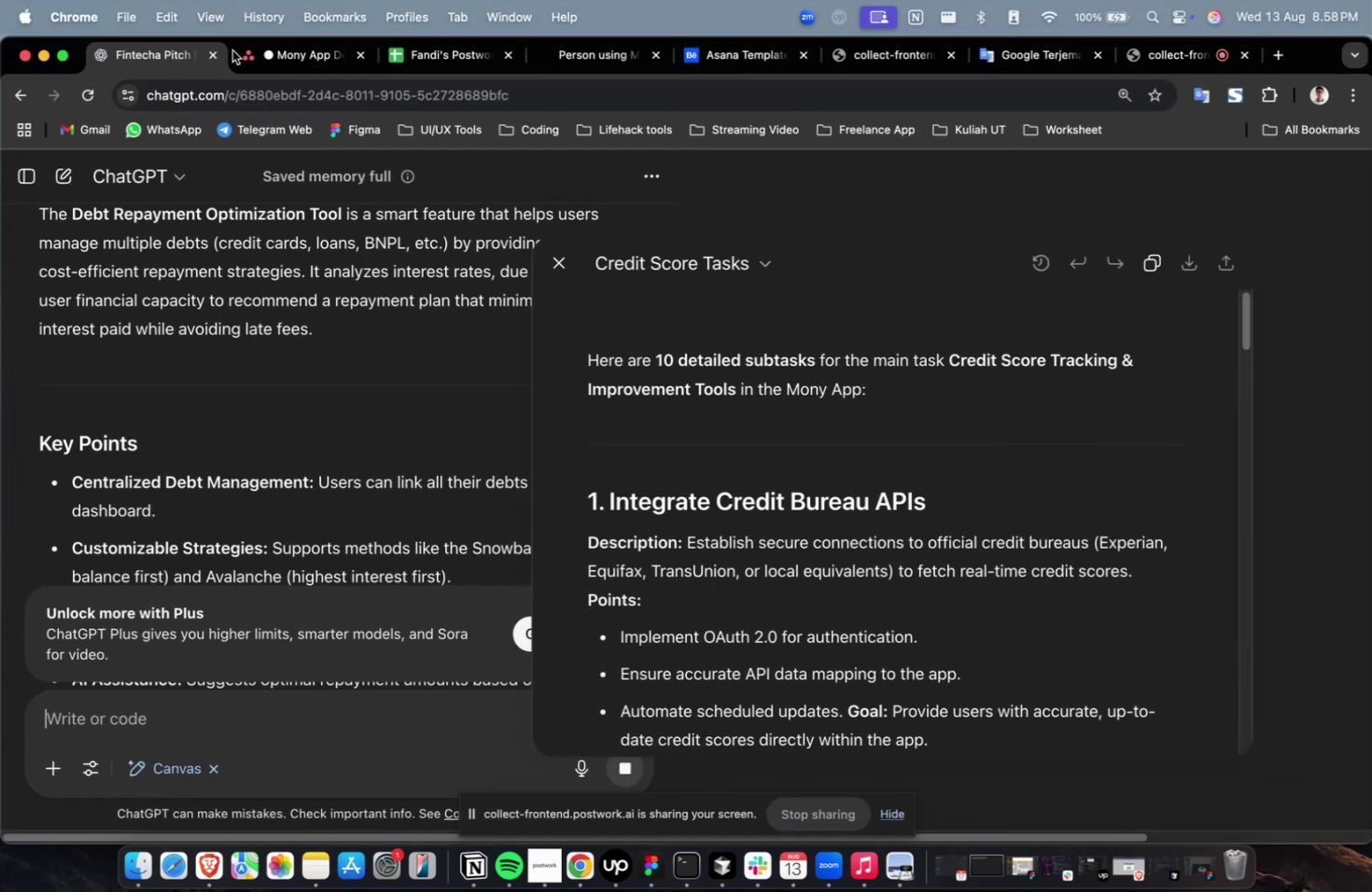 
left_click([304, 68])
 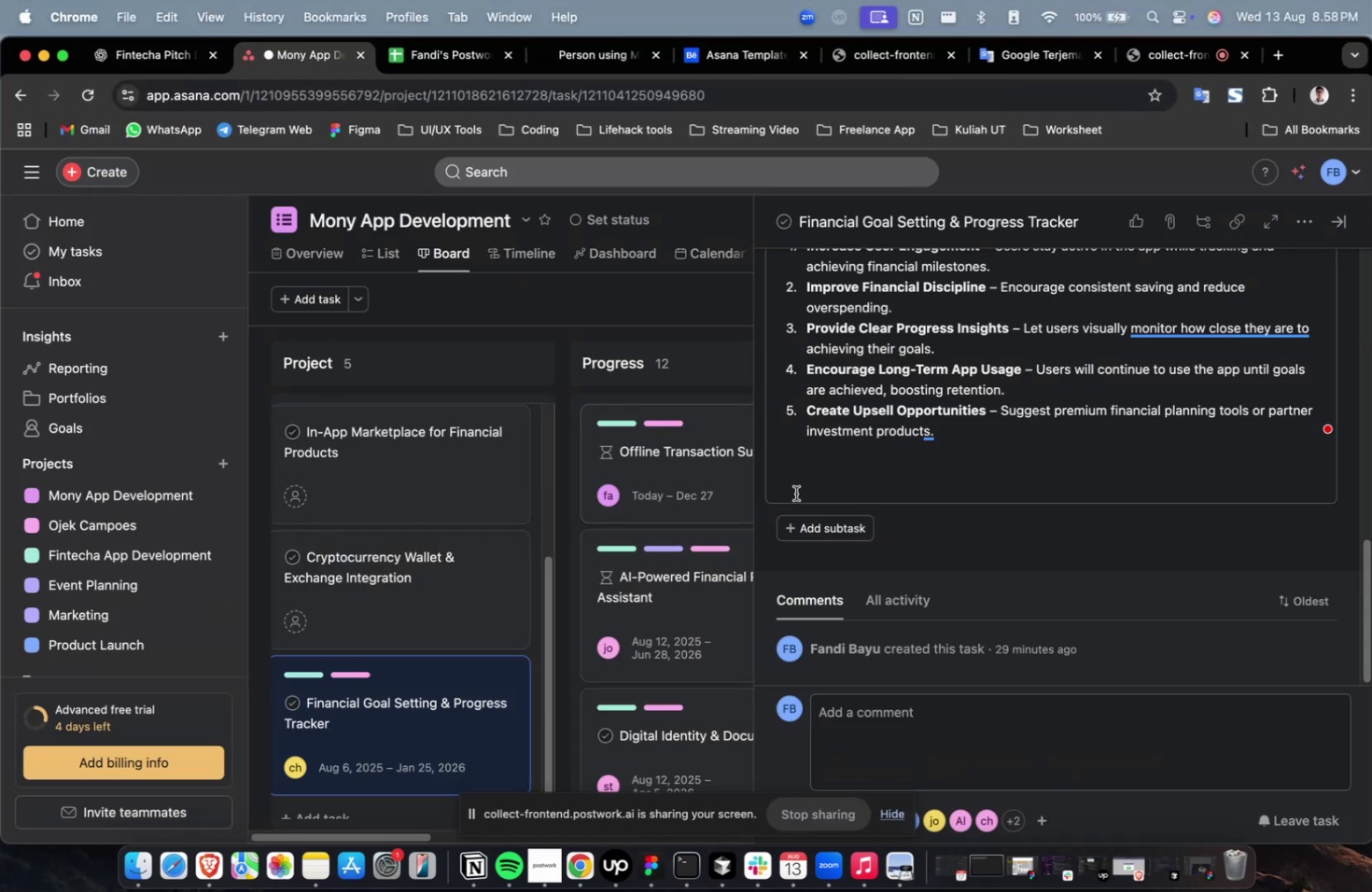 
left_click([816, 526])
 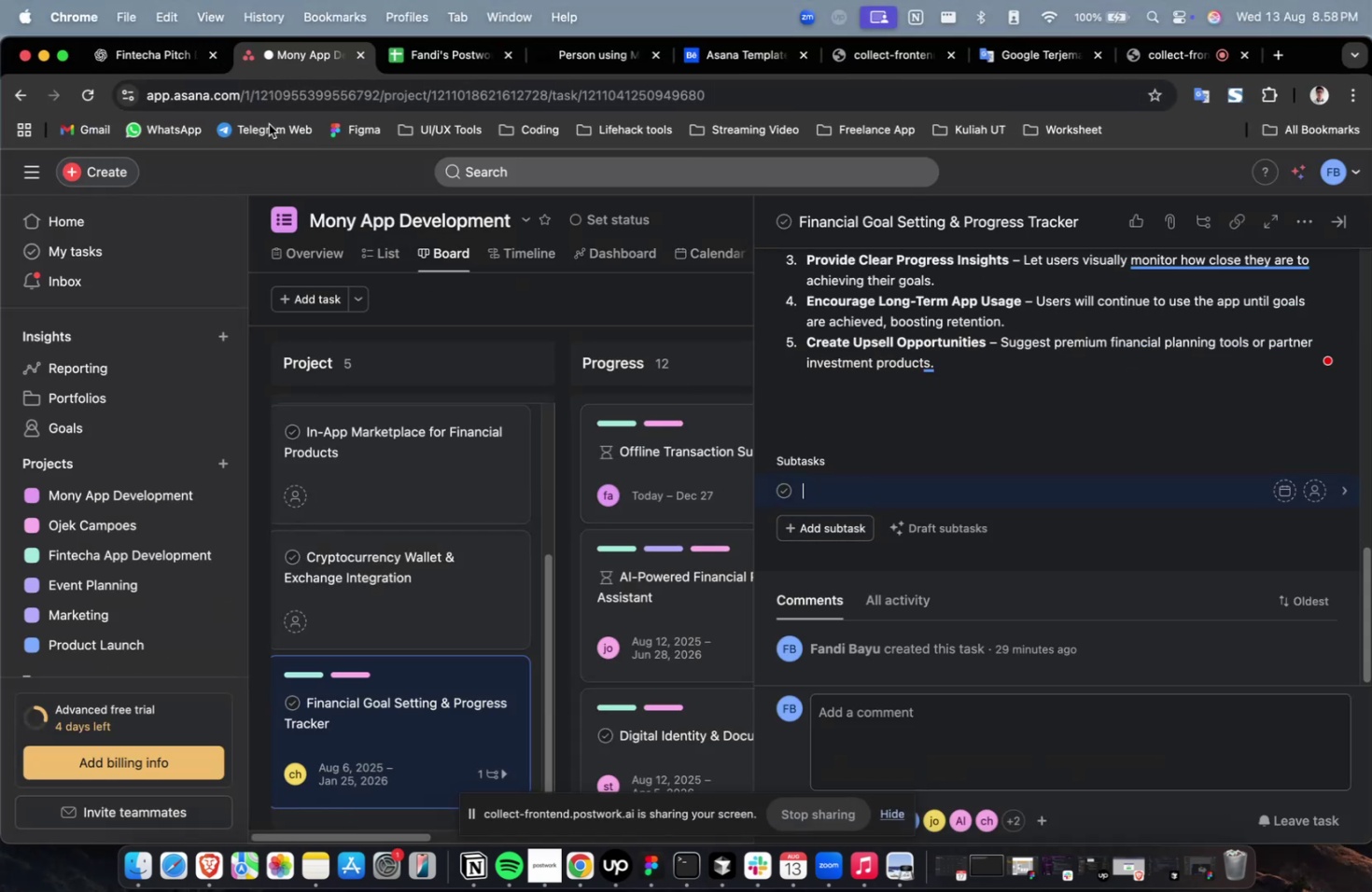 
double_click([173, 72])
 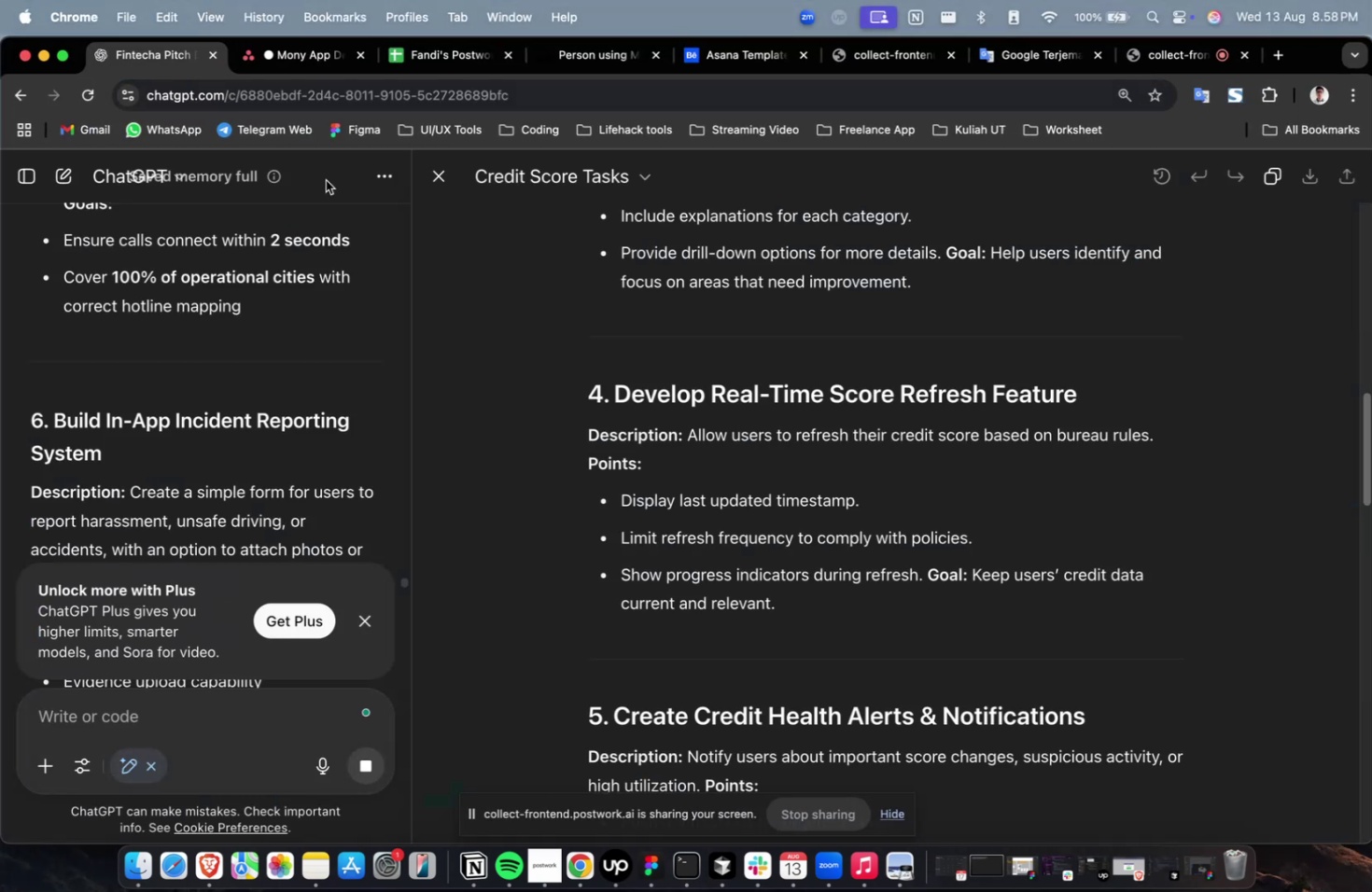 
scroll: coordinate [623, 423], scroll_direction: up, amount: 36.0
 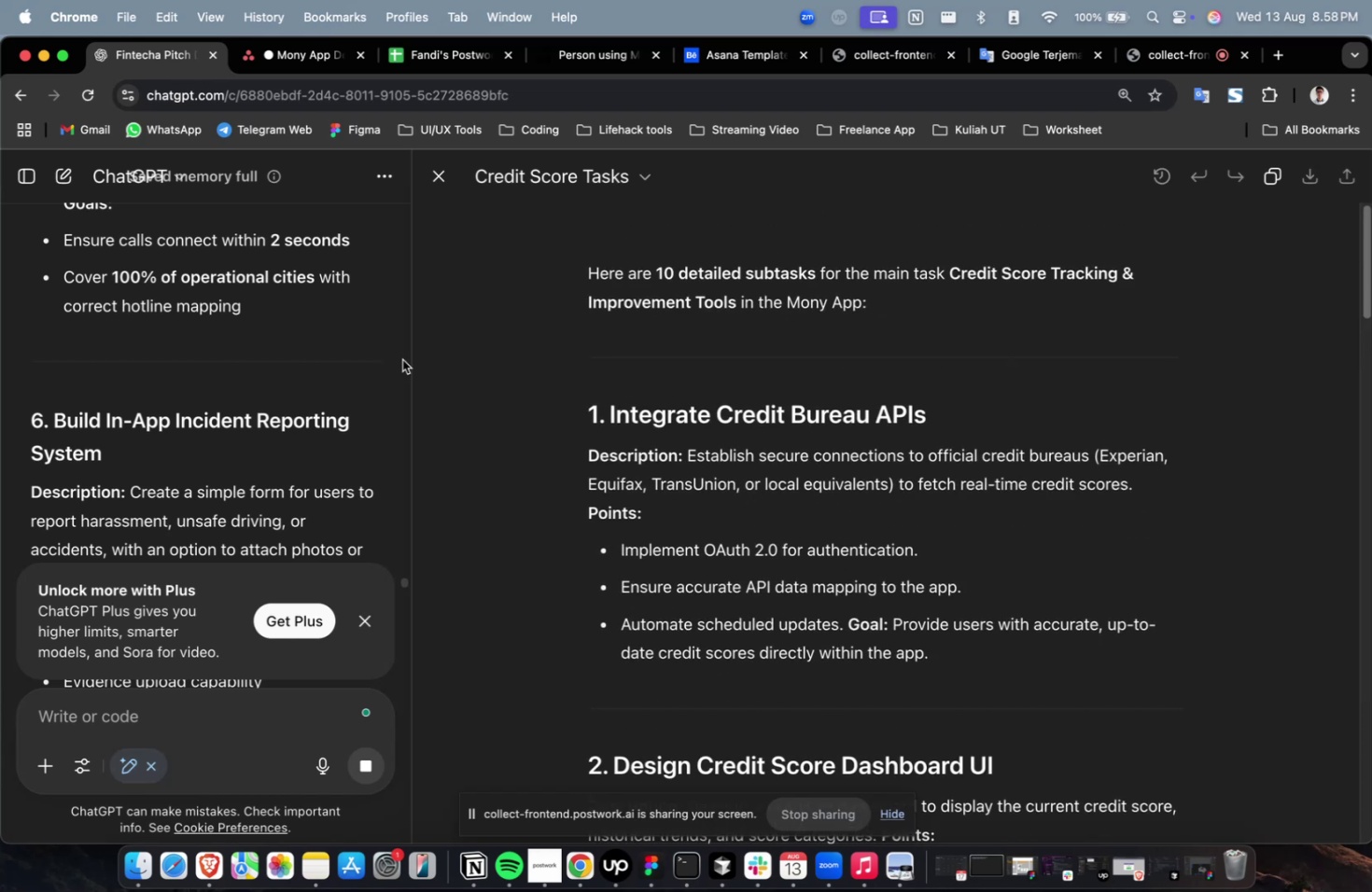 
left_click([428, 183])
 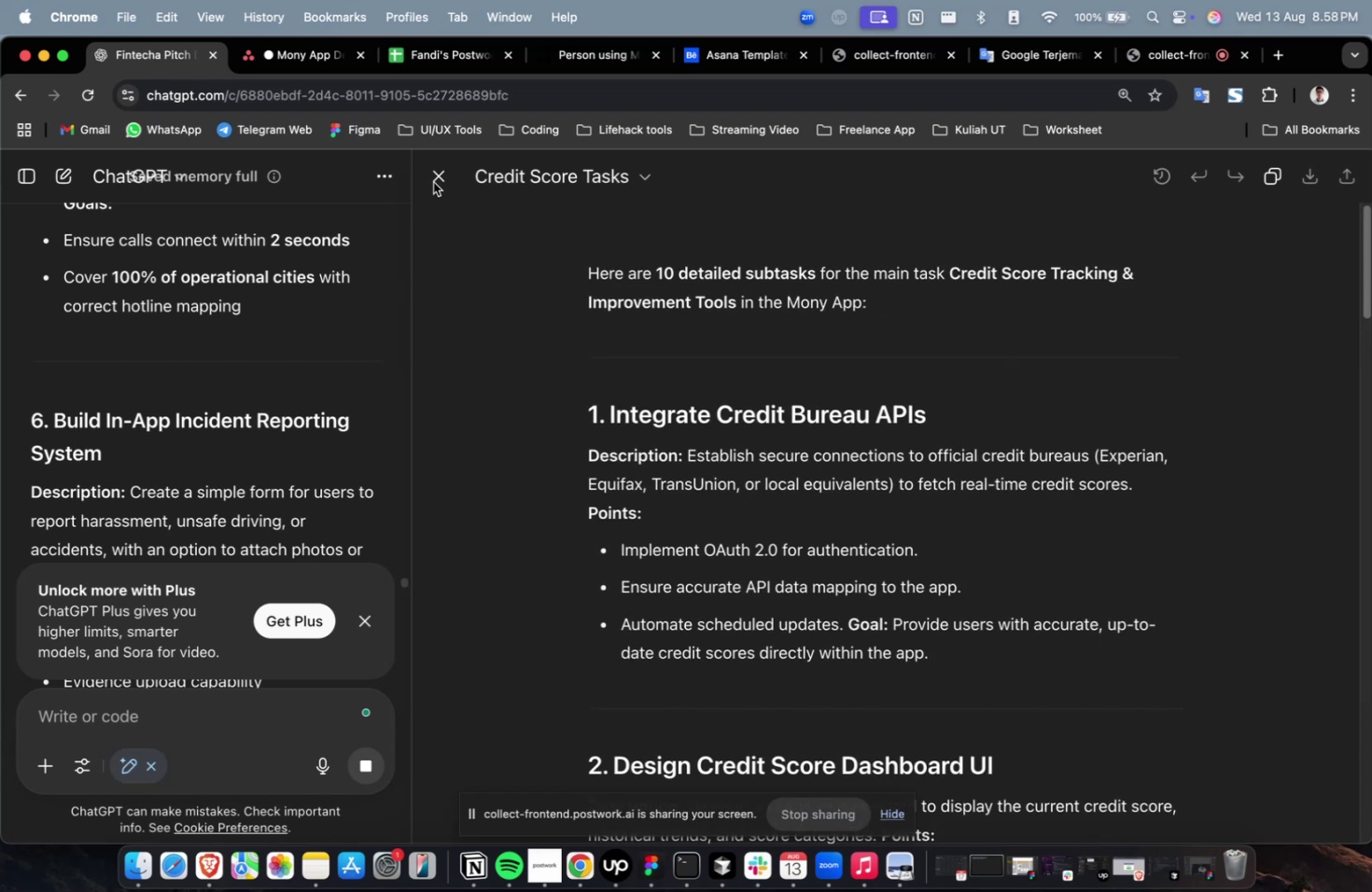 
triple_click([438, 180])
 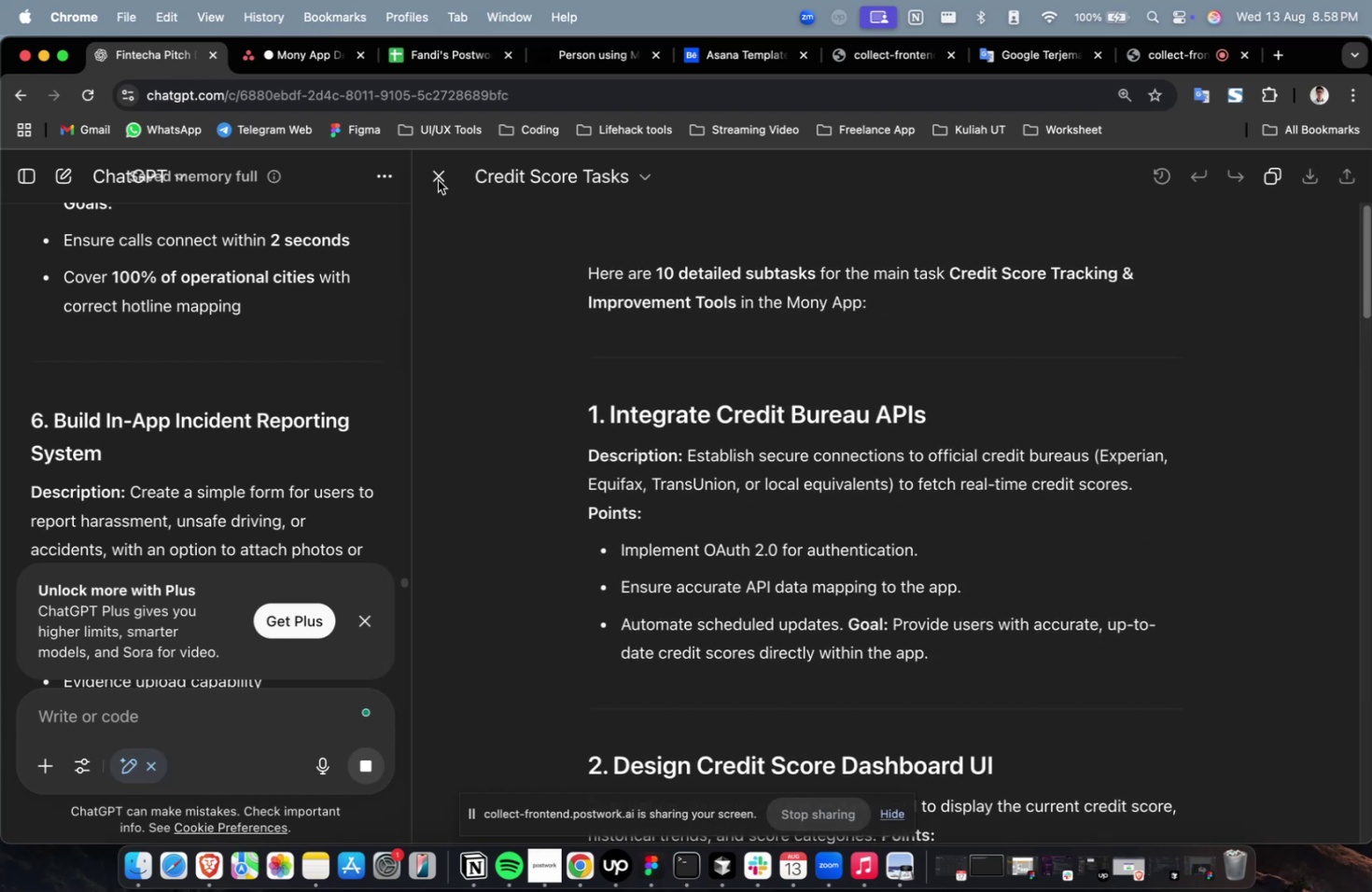 
triple_click([438, 180])
 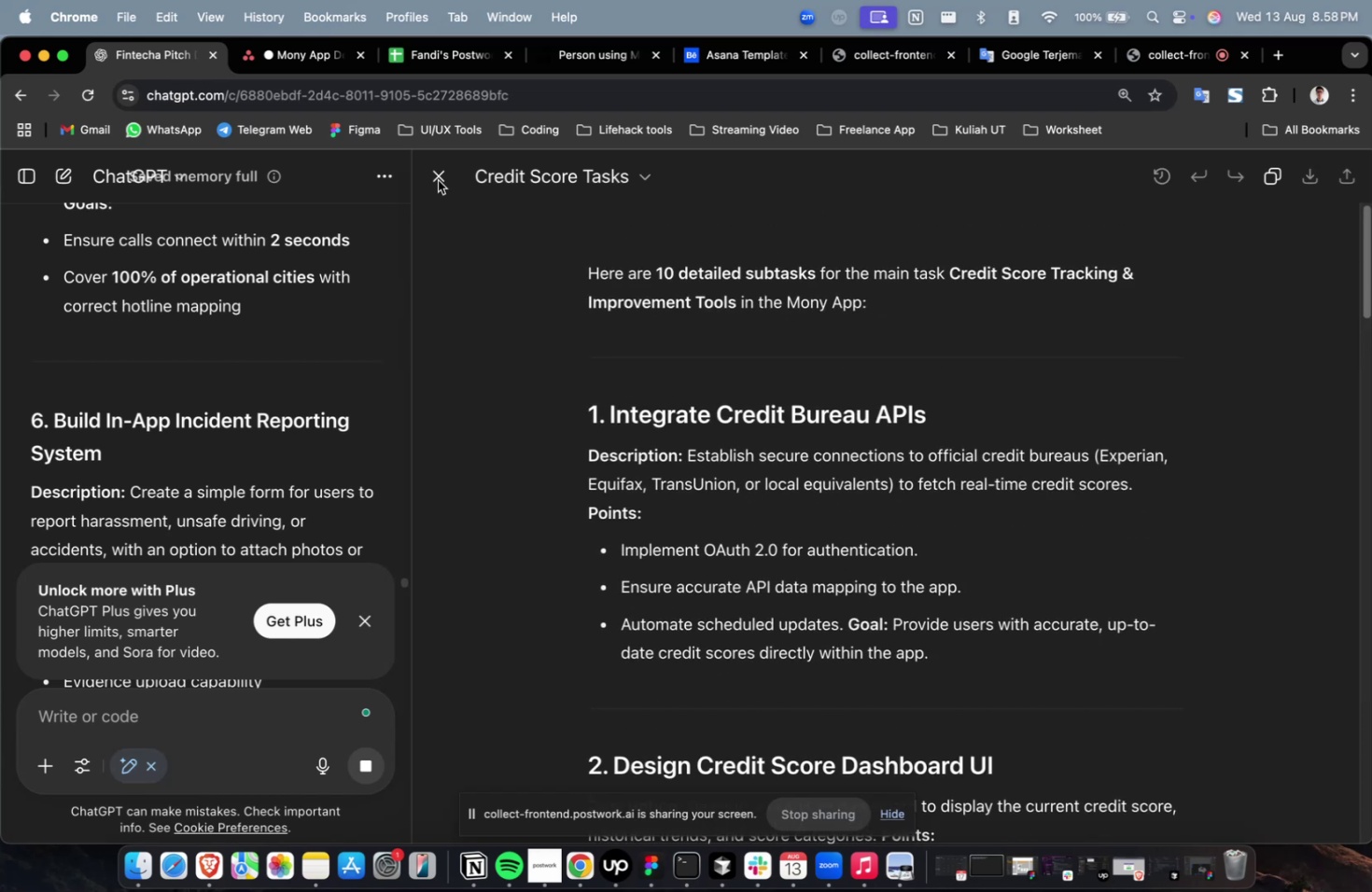 
triple_click([438, 180])
 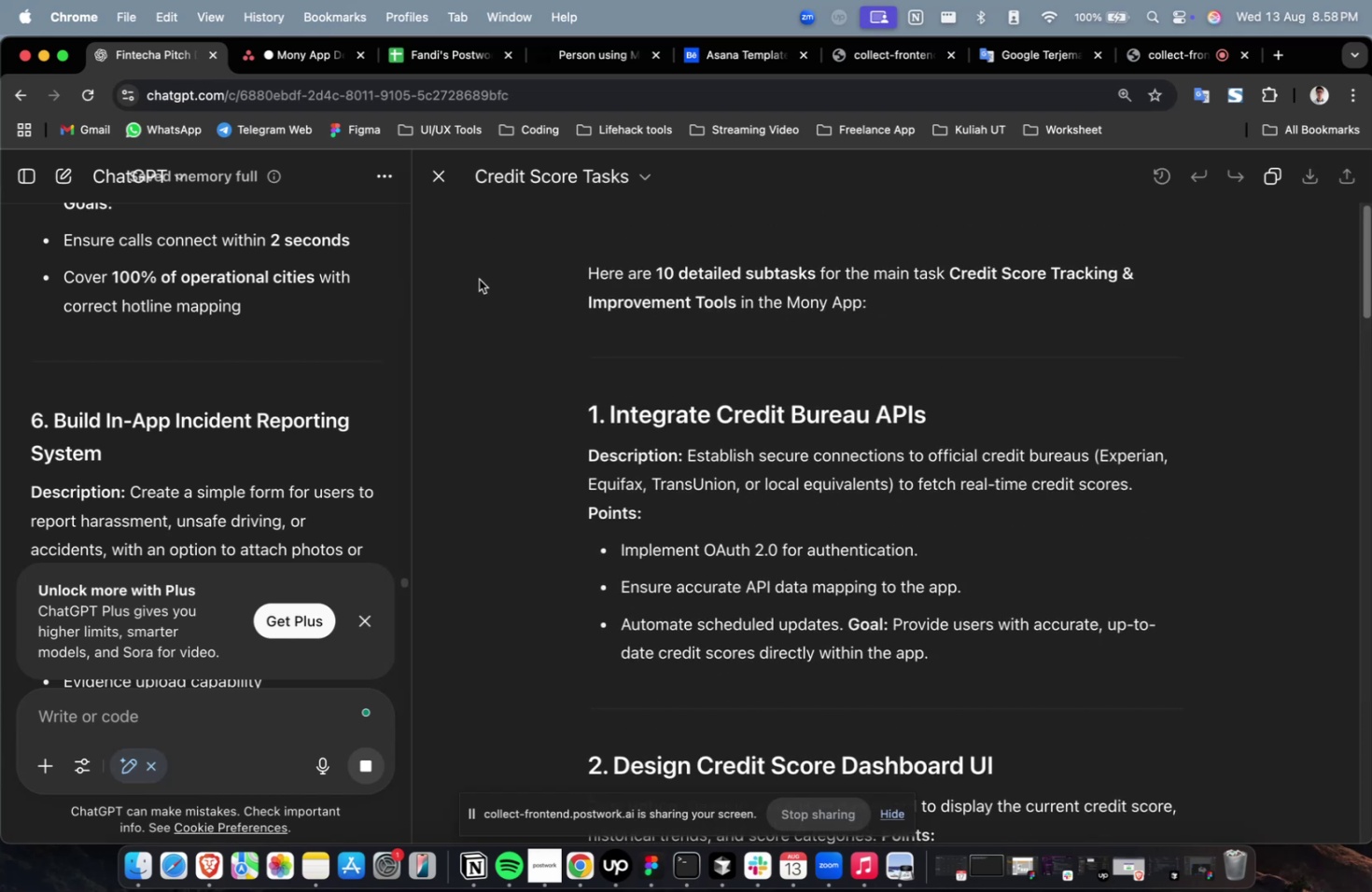 
left_click([434, 173])
 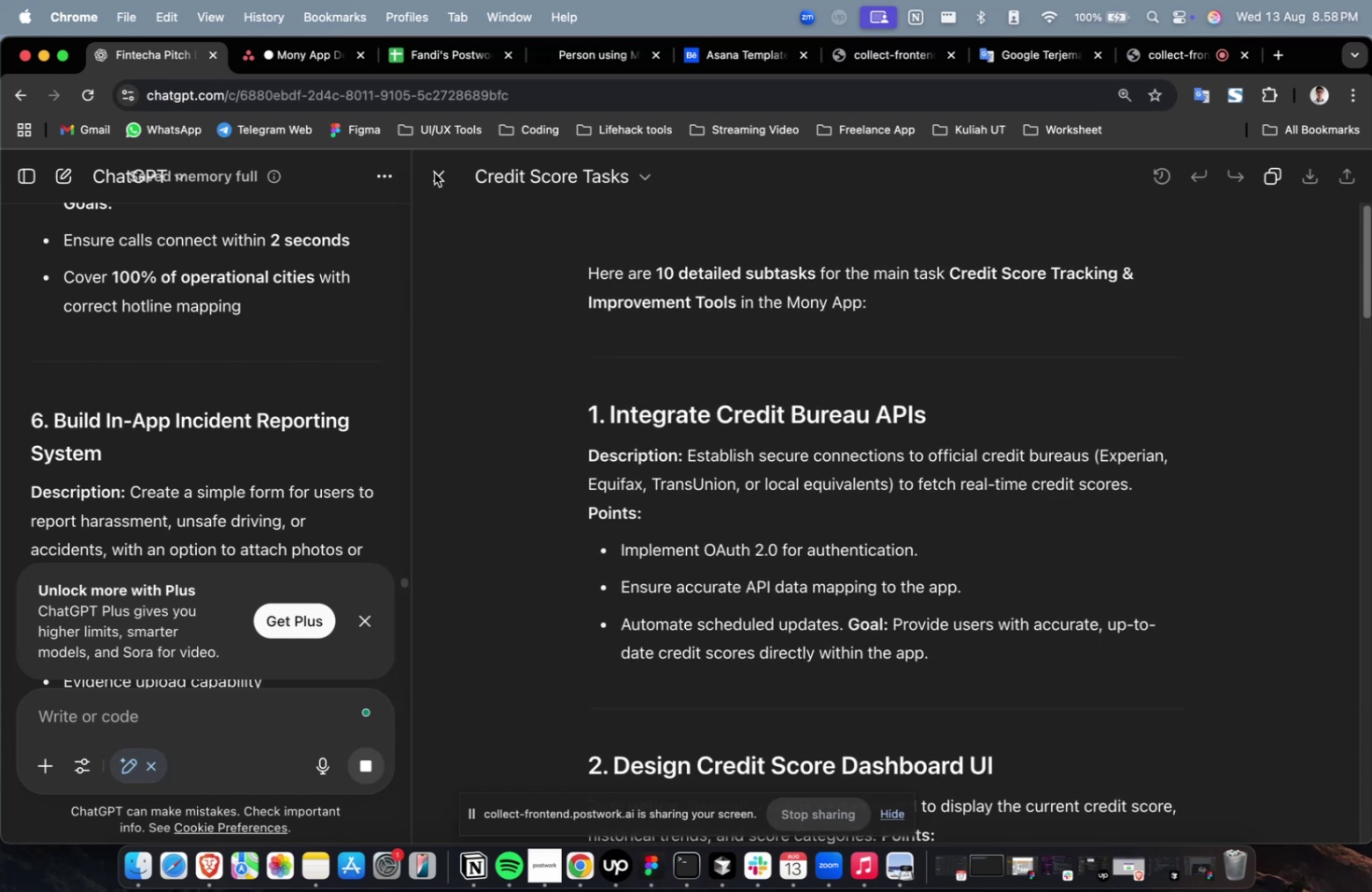 
left_click([434, 173])
 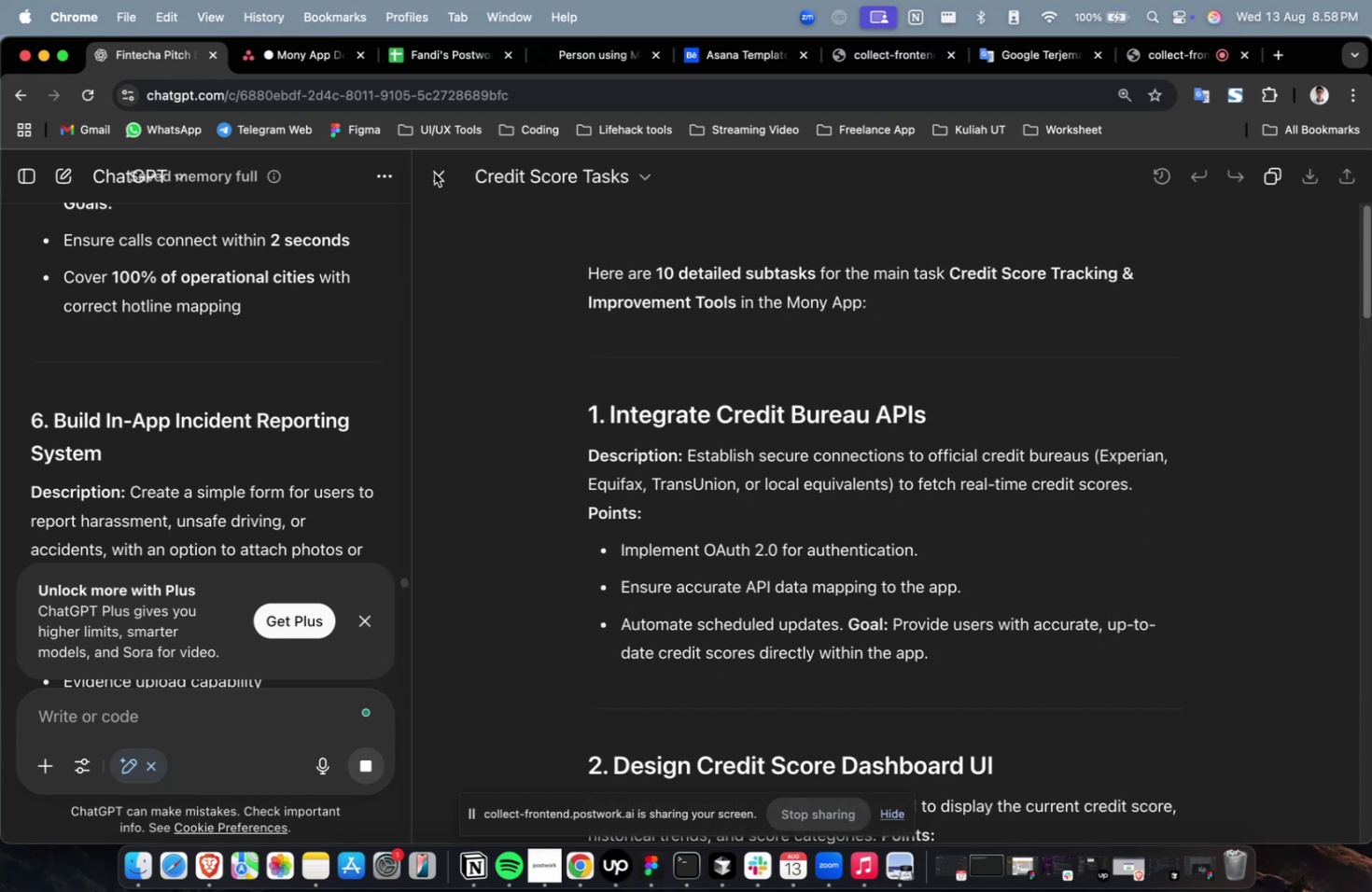 
scroll: coordinate [508, 315], scroll_direction: down, amount: 55.0
 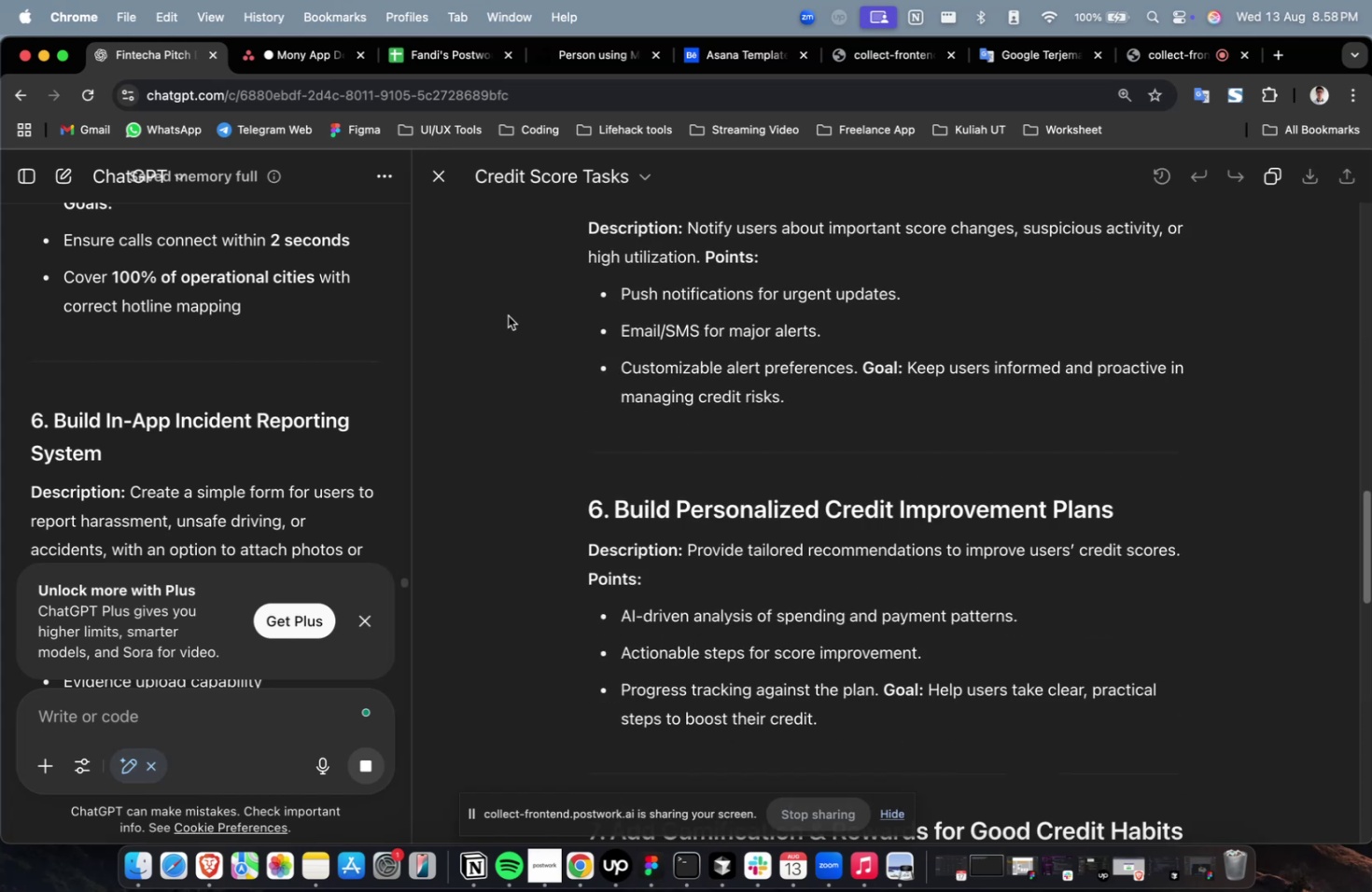 
key(Escape)
 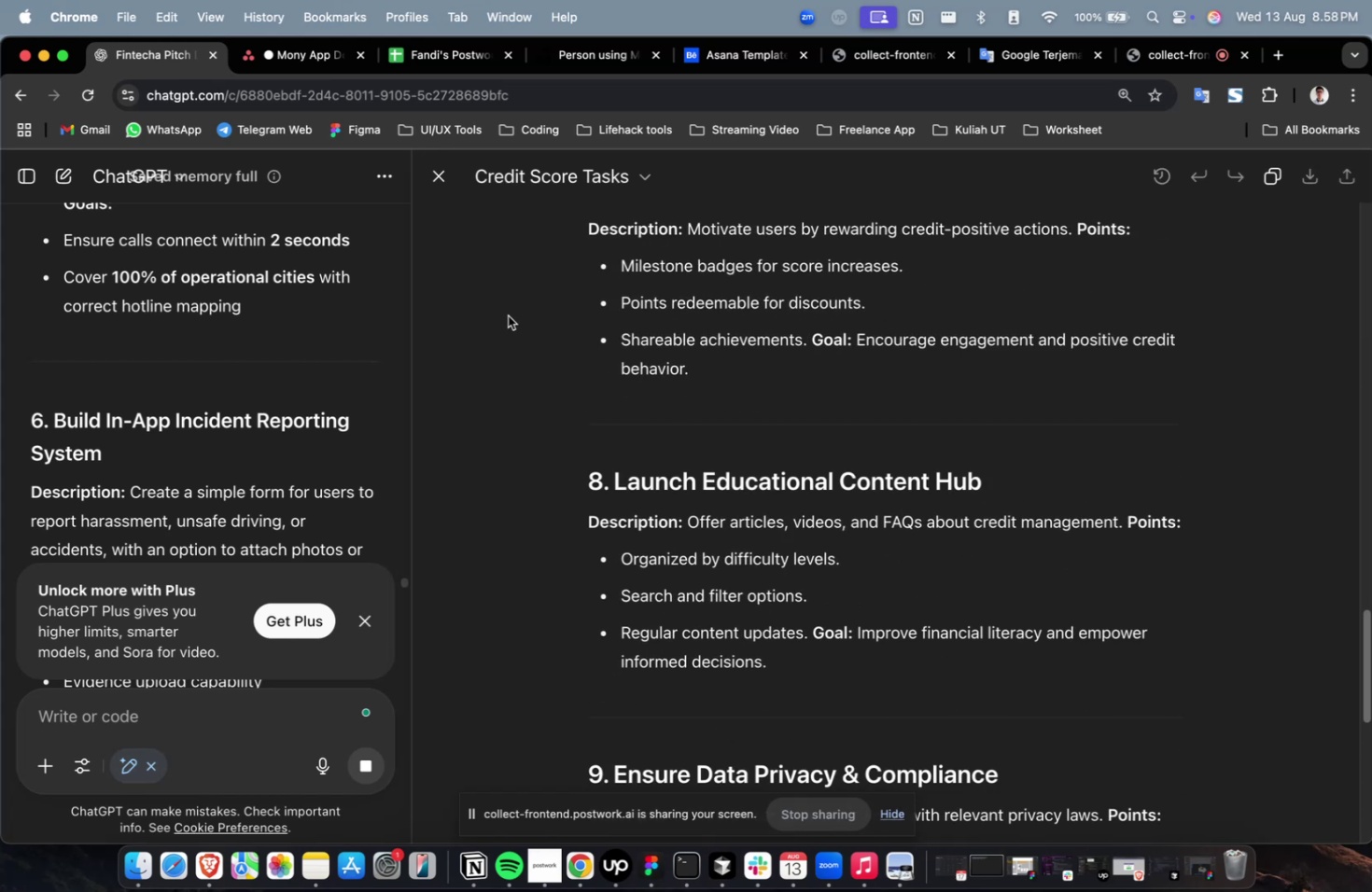 
key(Escape)
 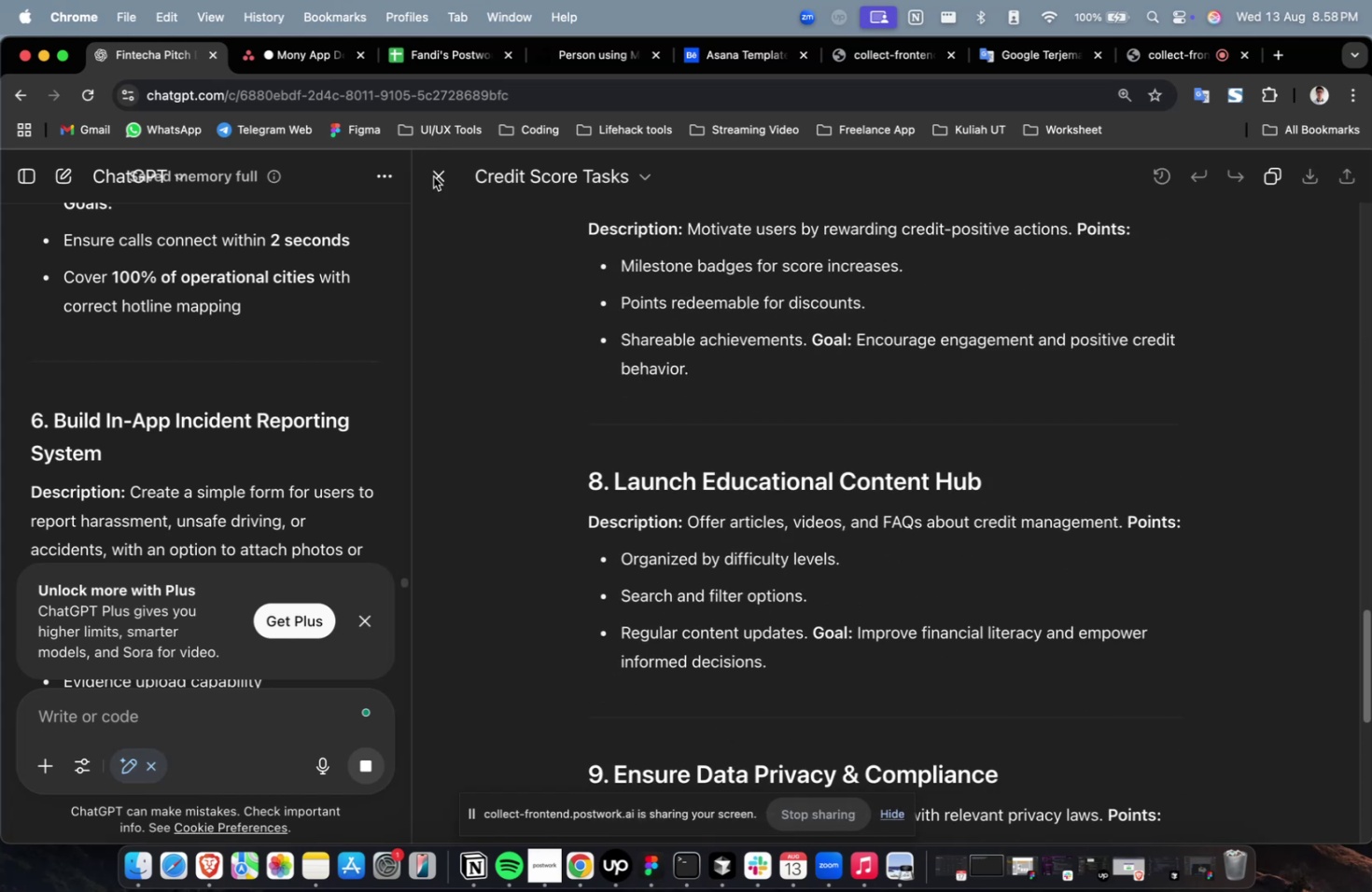 
left_click([432, 176])
 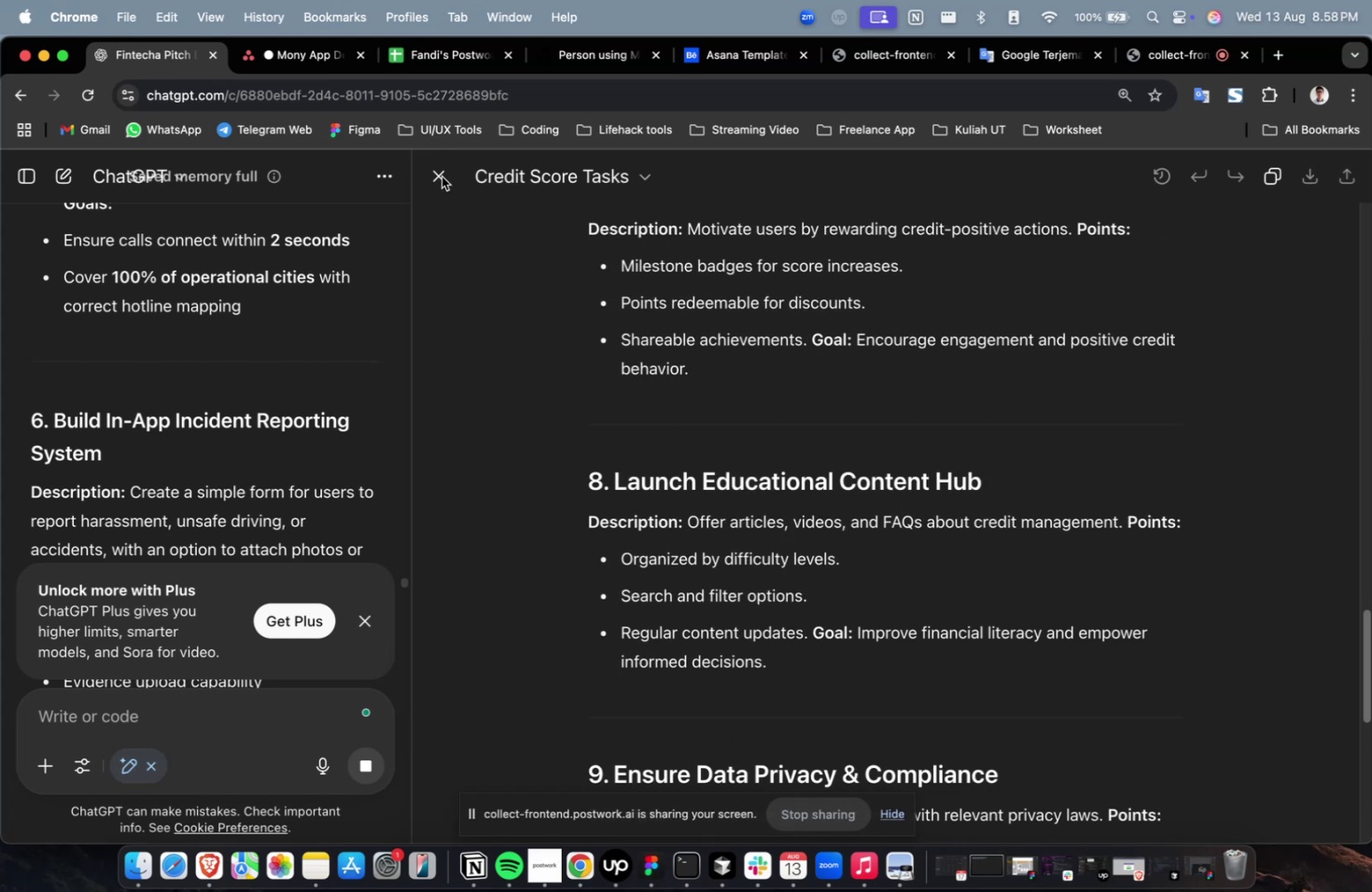 
key(Meta+R)
 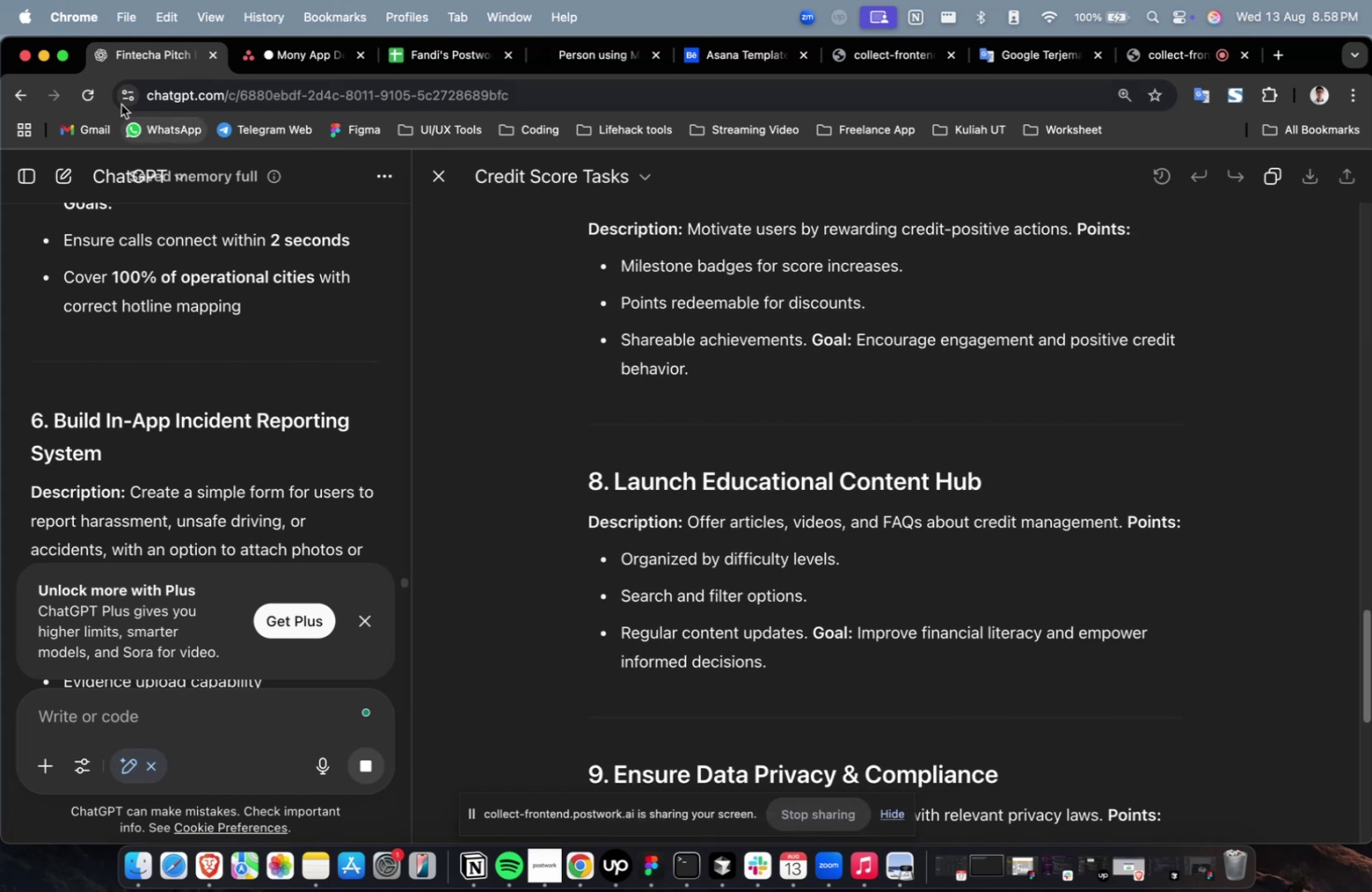 
left_click([82, 91])
 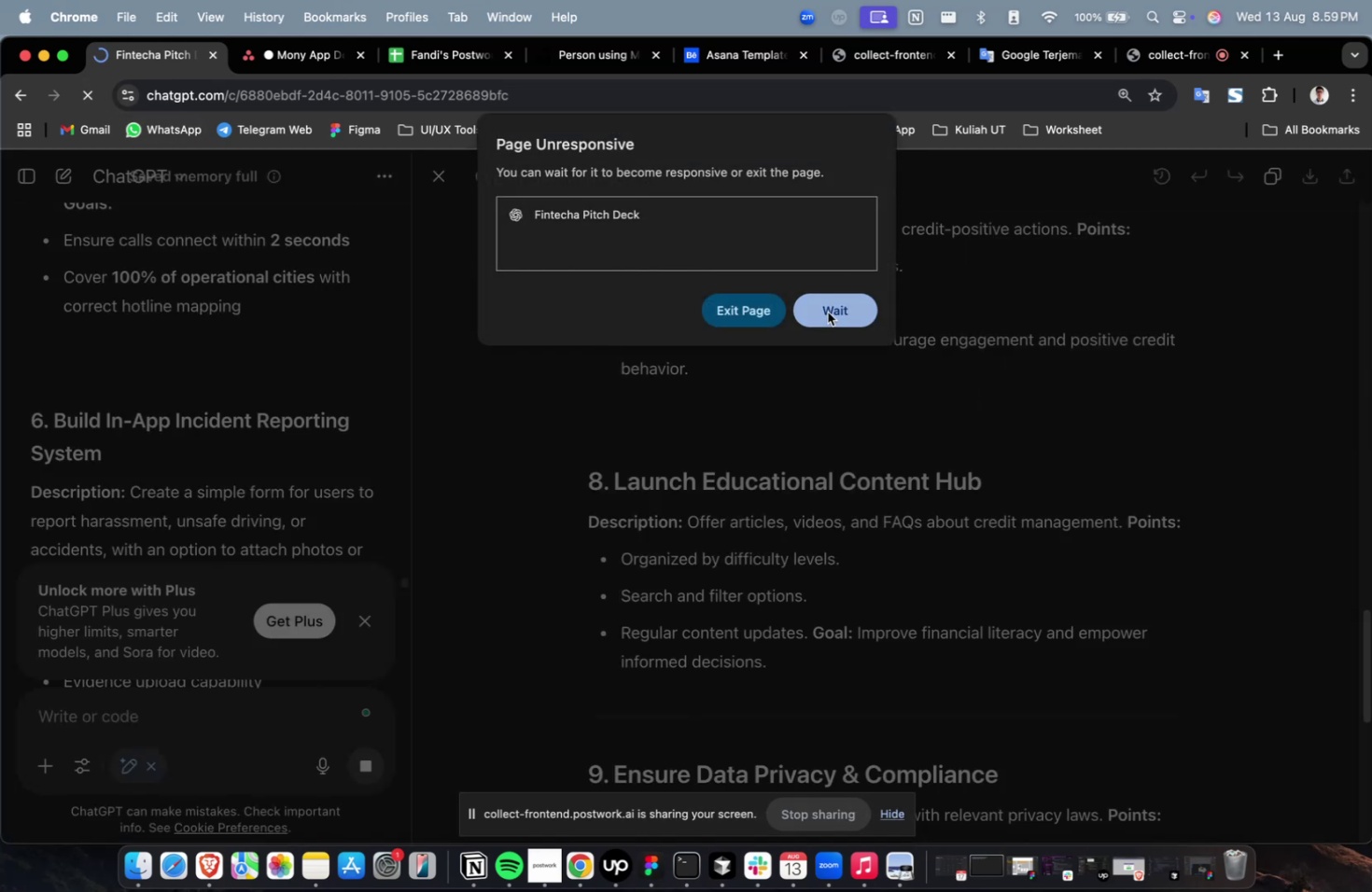 
scroll: coordinate [770, 349], scroll_direction: down, amount: 35.0
 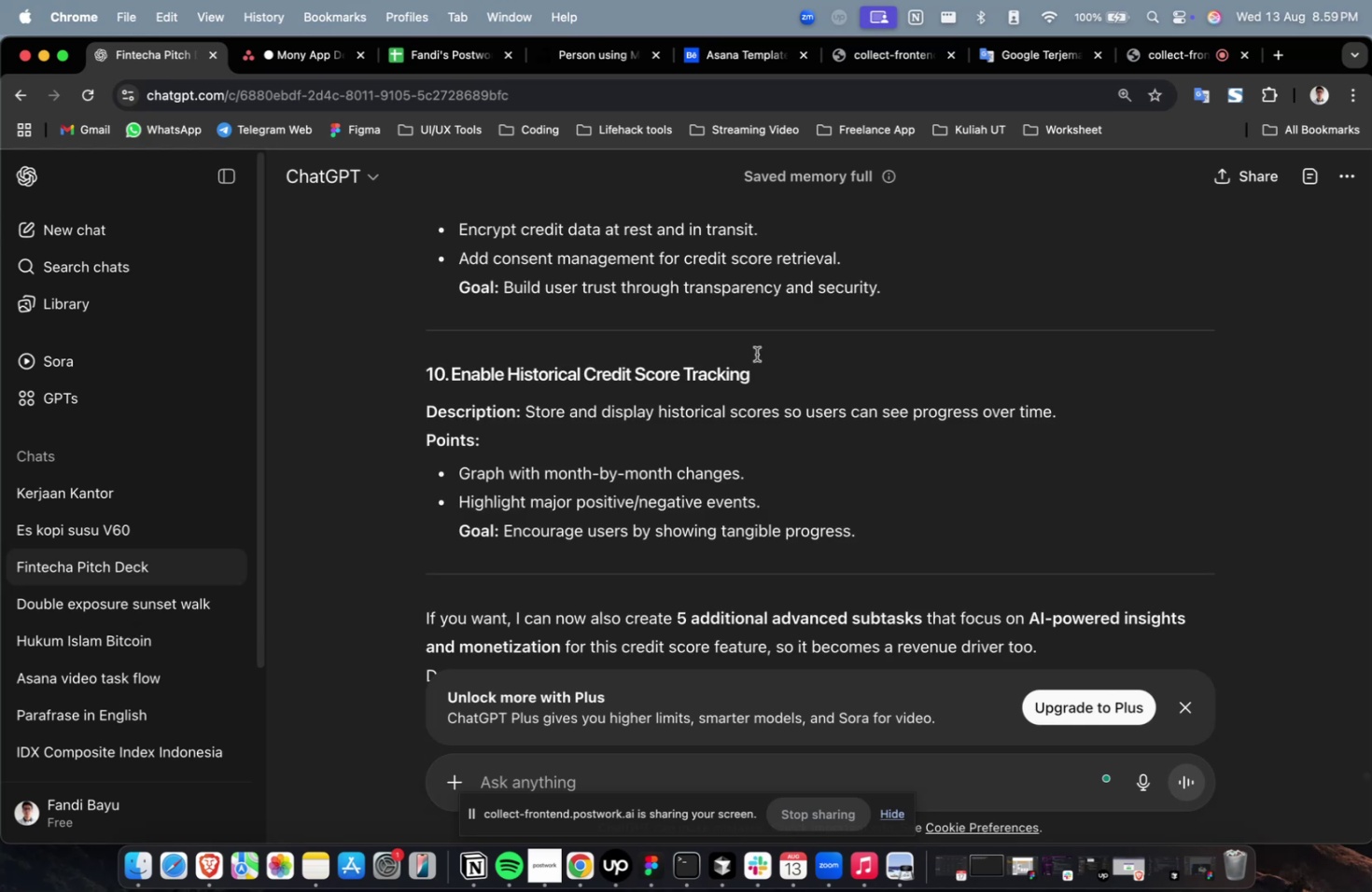 
wait(38.24)
 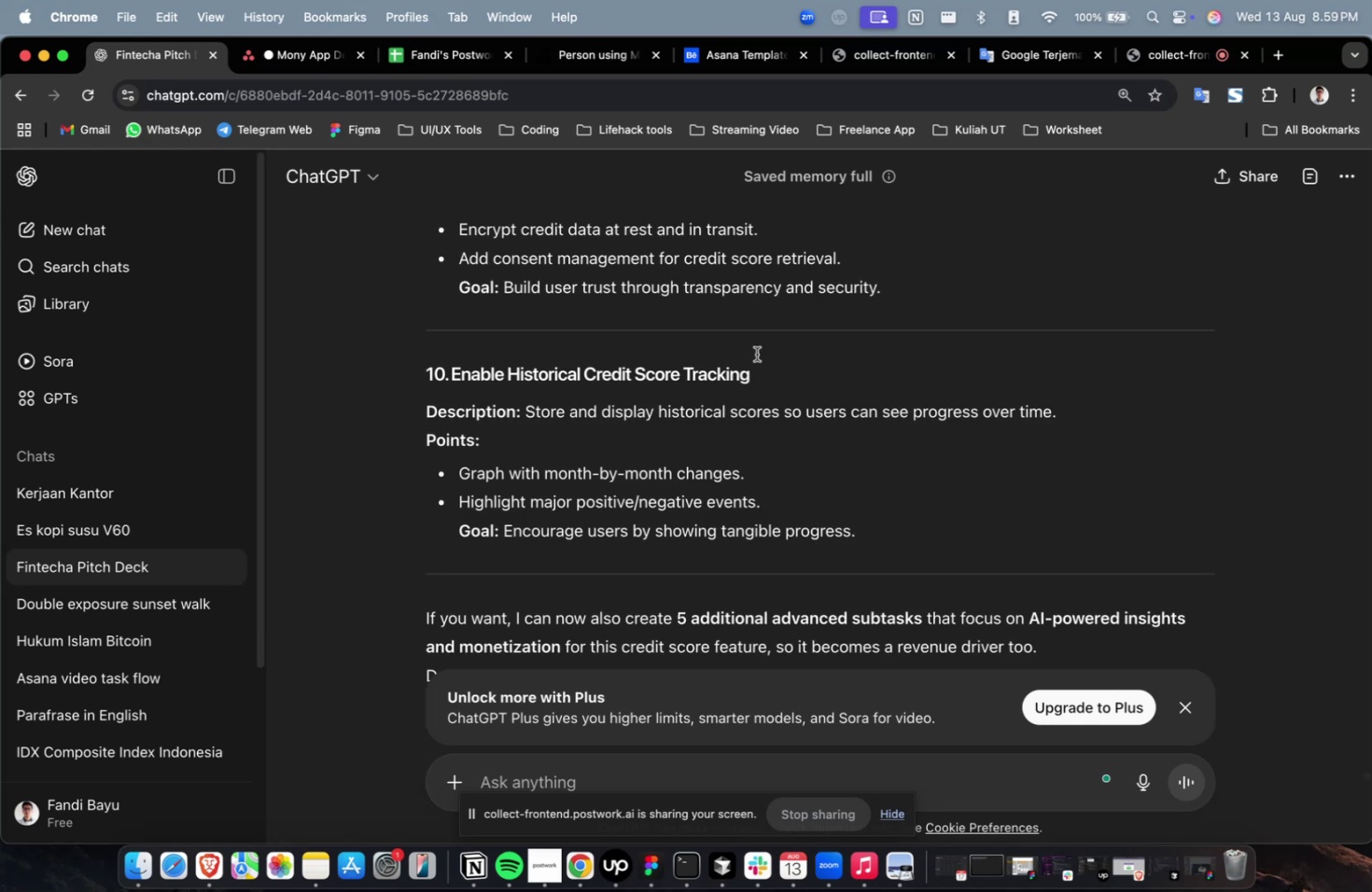 
scroll: coordinate [756, 354], scroll_direction: down, amount: 1.0
 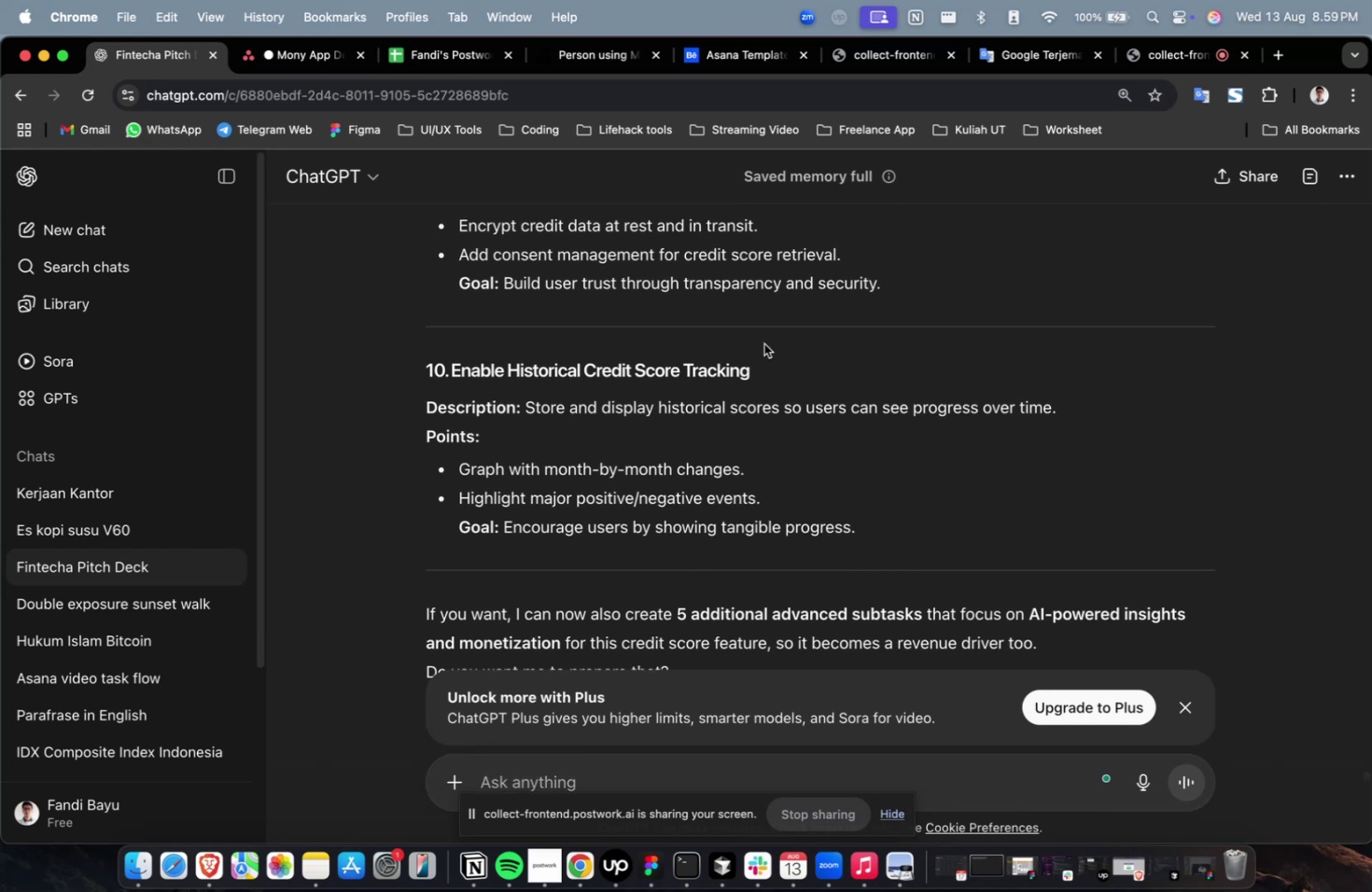 
scroll: coordinate [860, 403], scroll_direction: up, amount: 63.0
 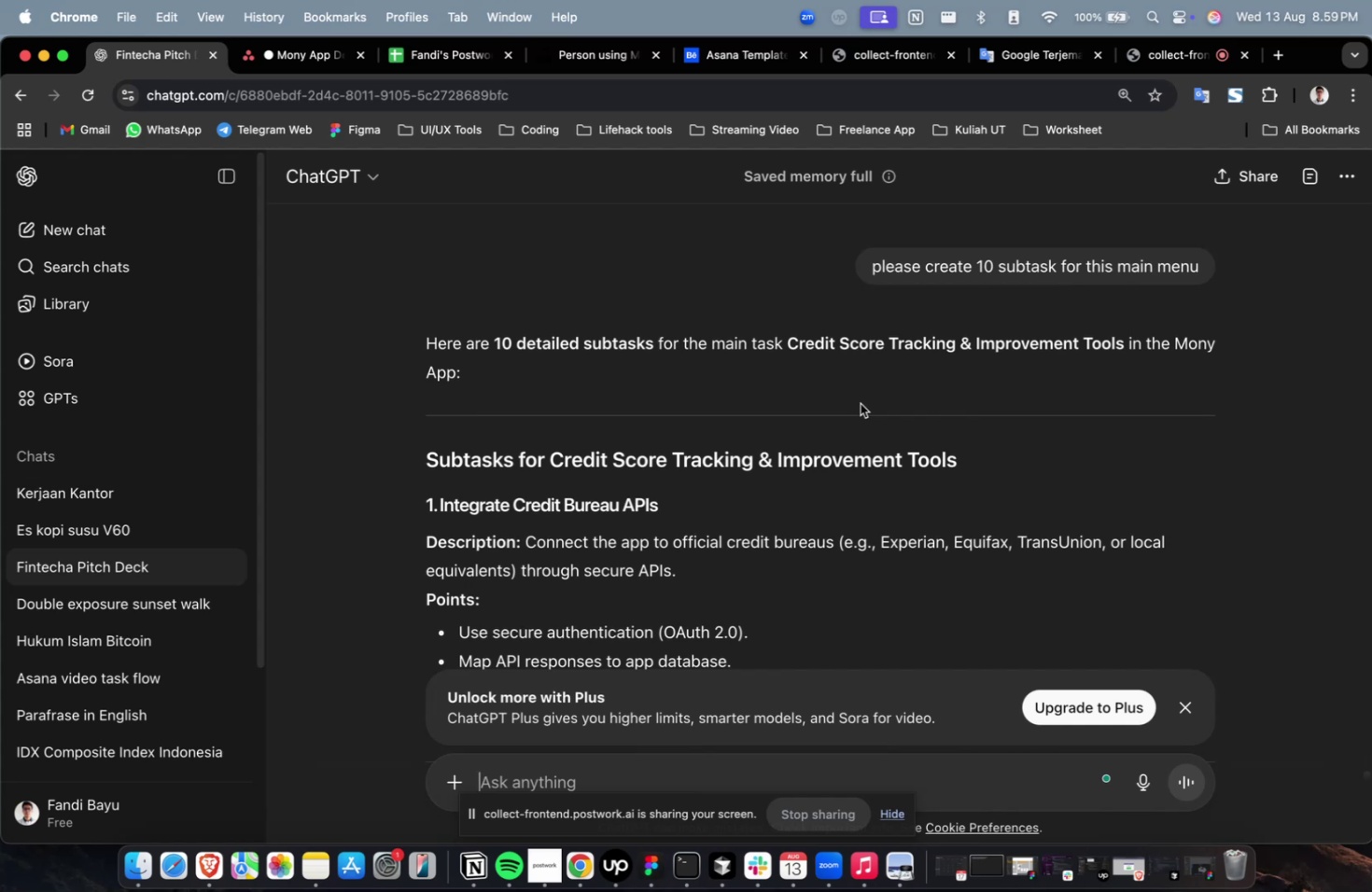 
scroll: coordinate [858, 410], scroll_direction: down, amount: 49.0
 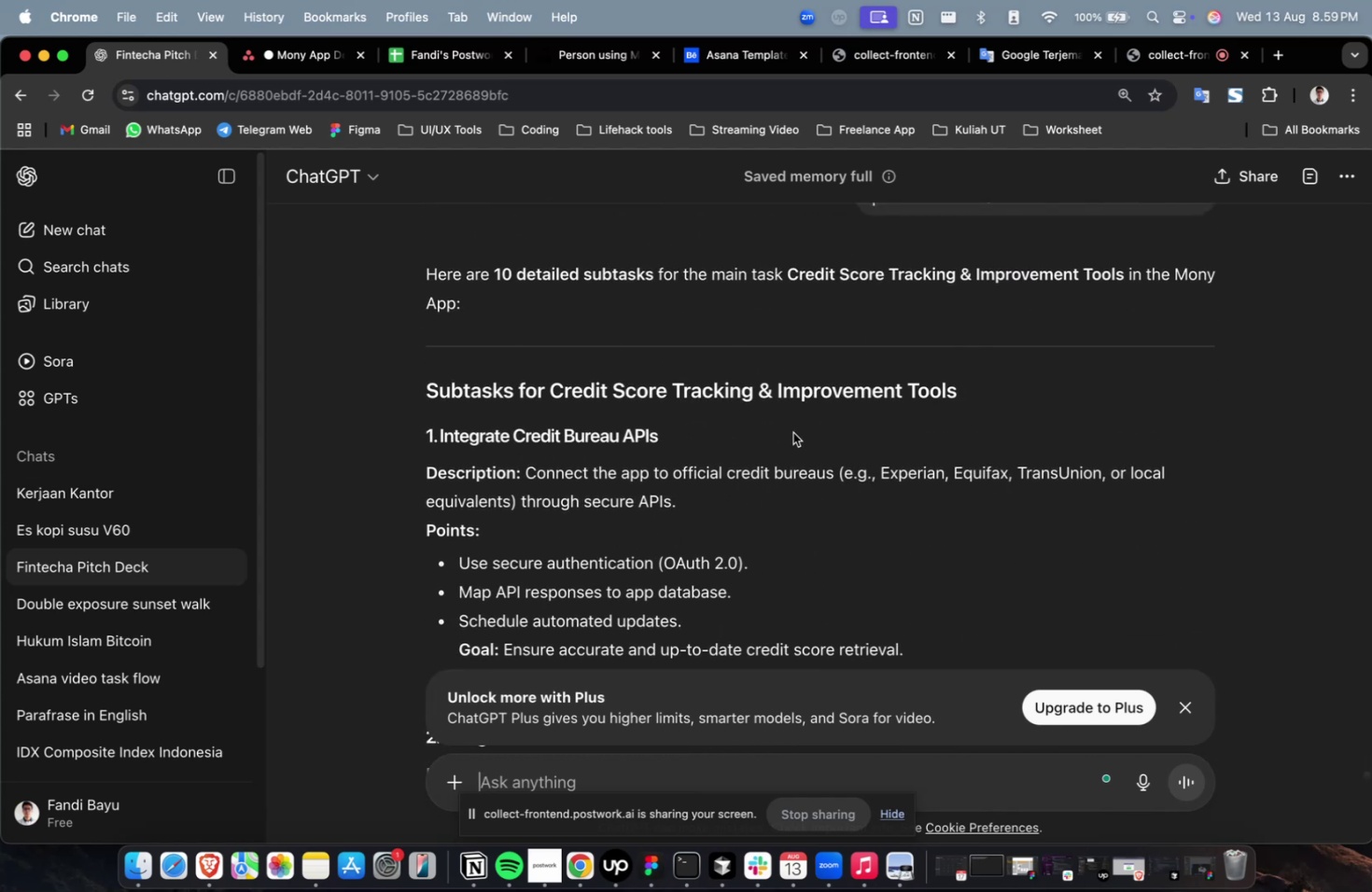 
scroll: coordinate [792, 432], scroll_direction: up, amount: 1.0
 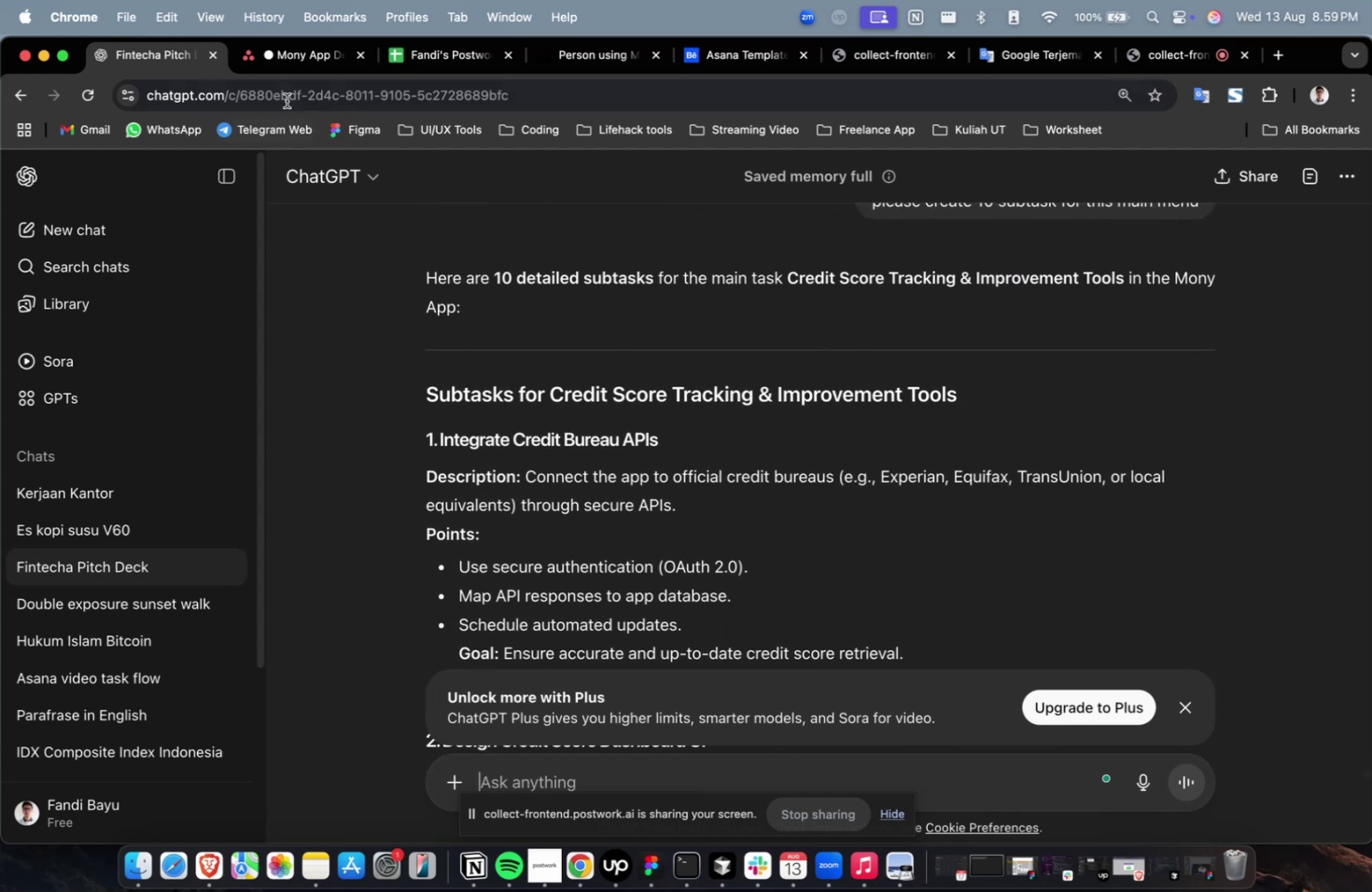 
left_click([281, 59])
 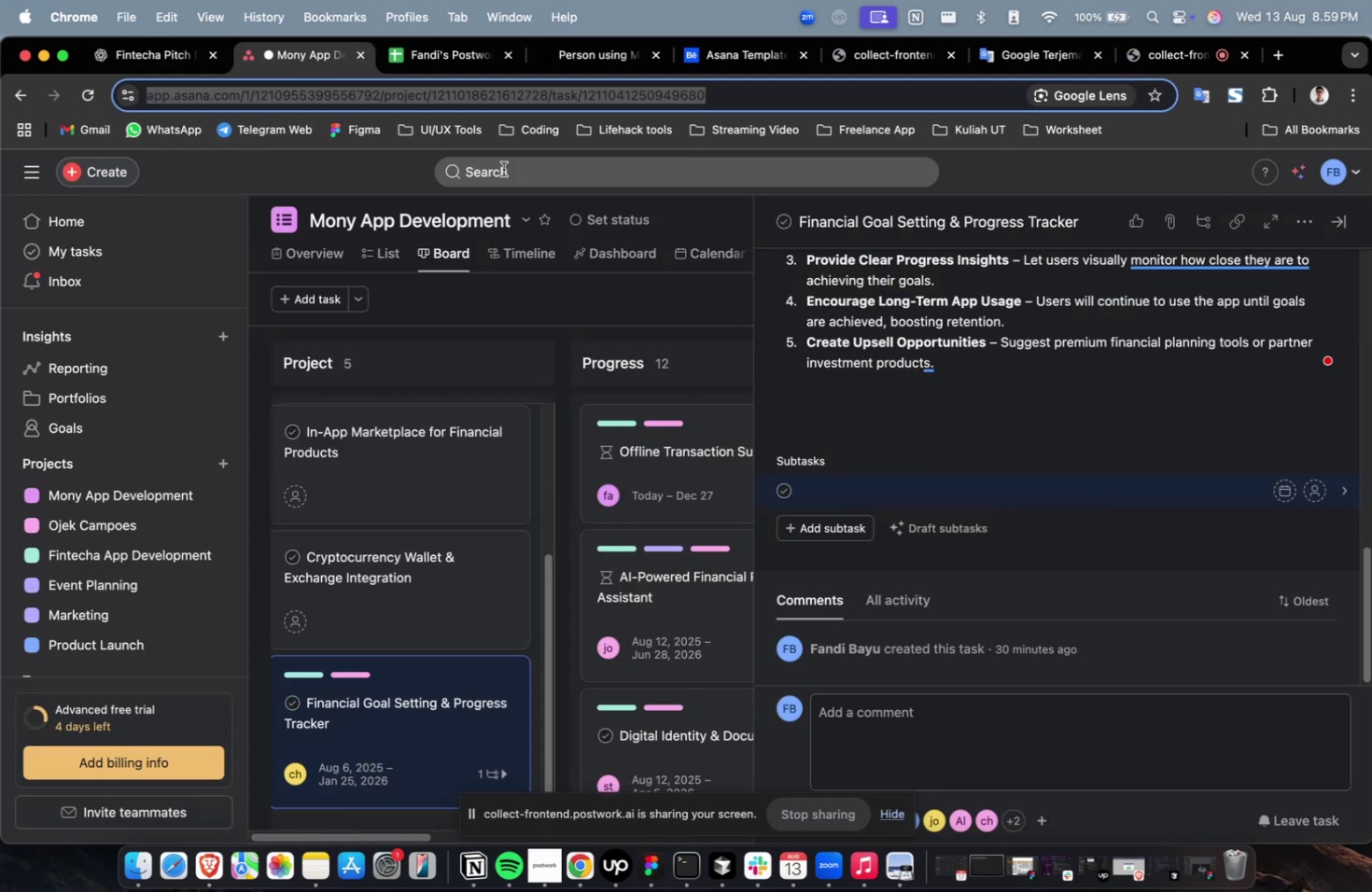 
scroll: coordinate [805, 316], scroll_direction: up, amount: 13.0
 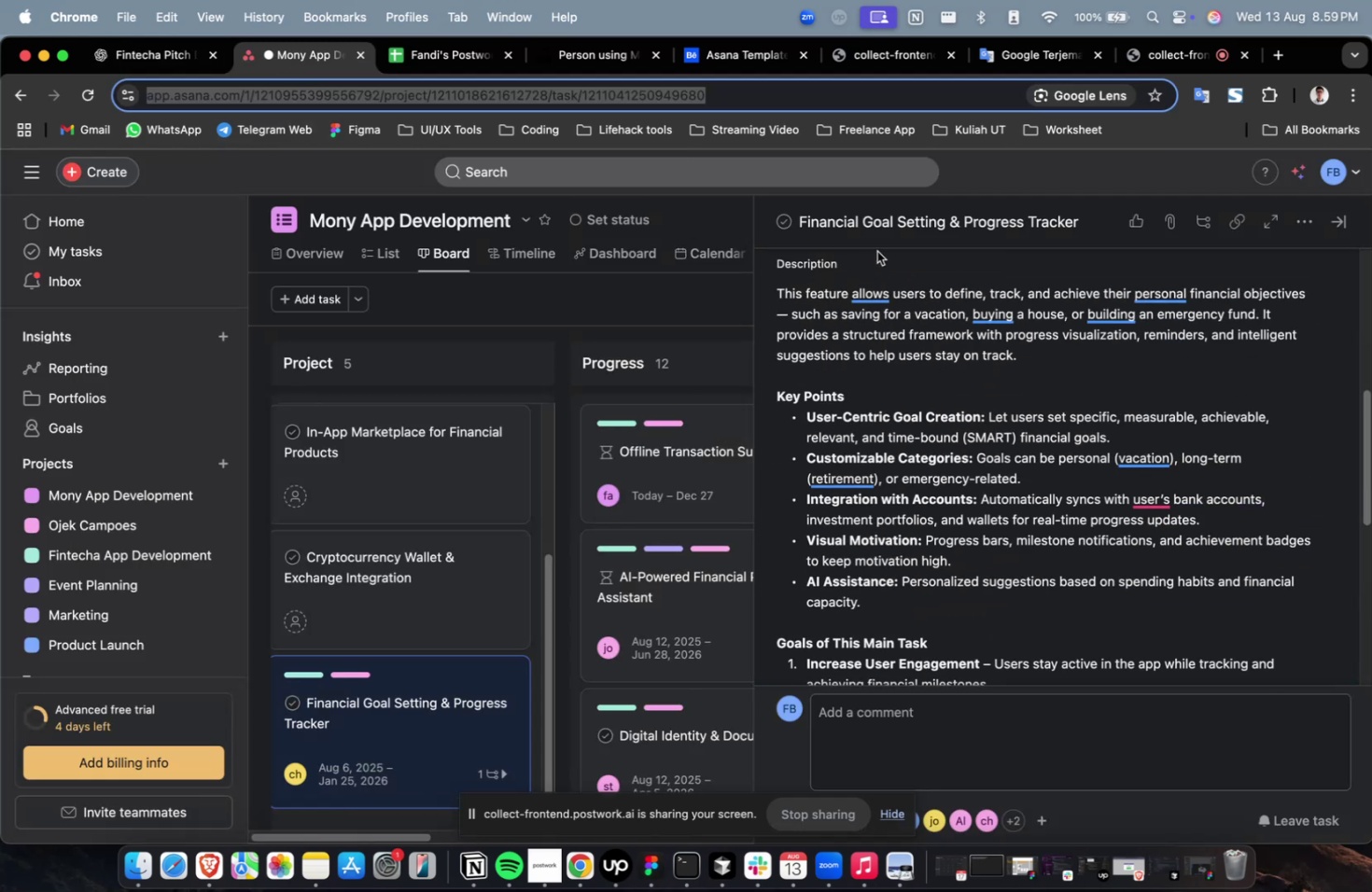 
left_click([898, 217])
 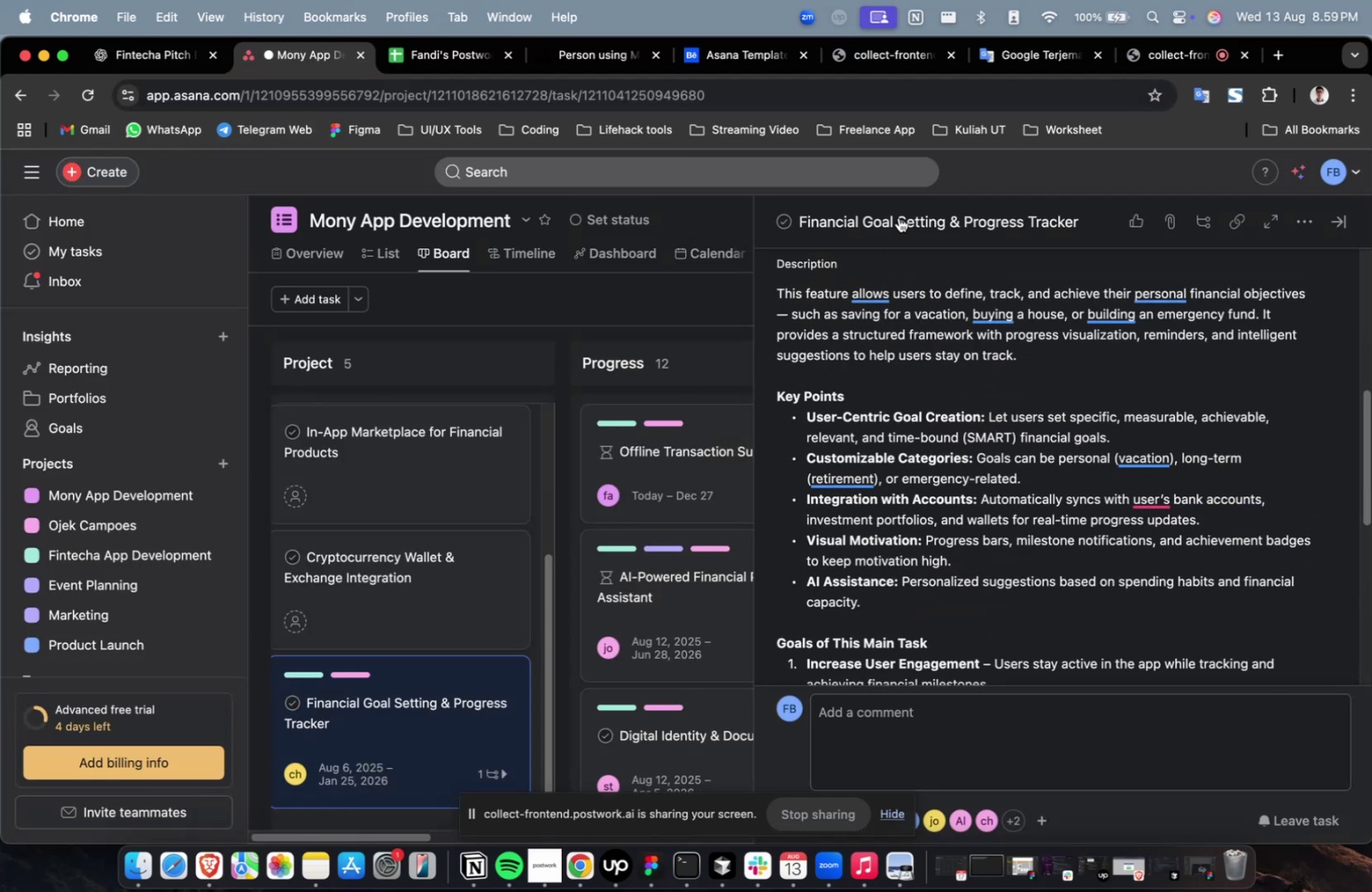 
key(Meta+A)
 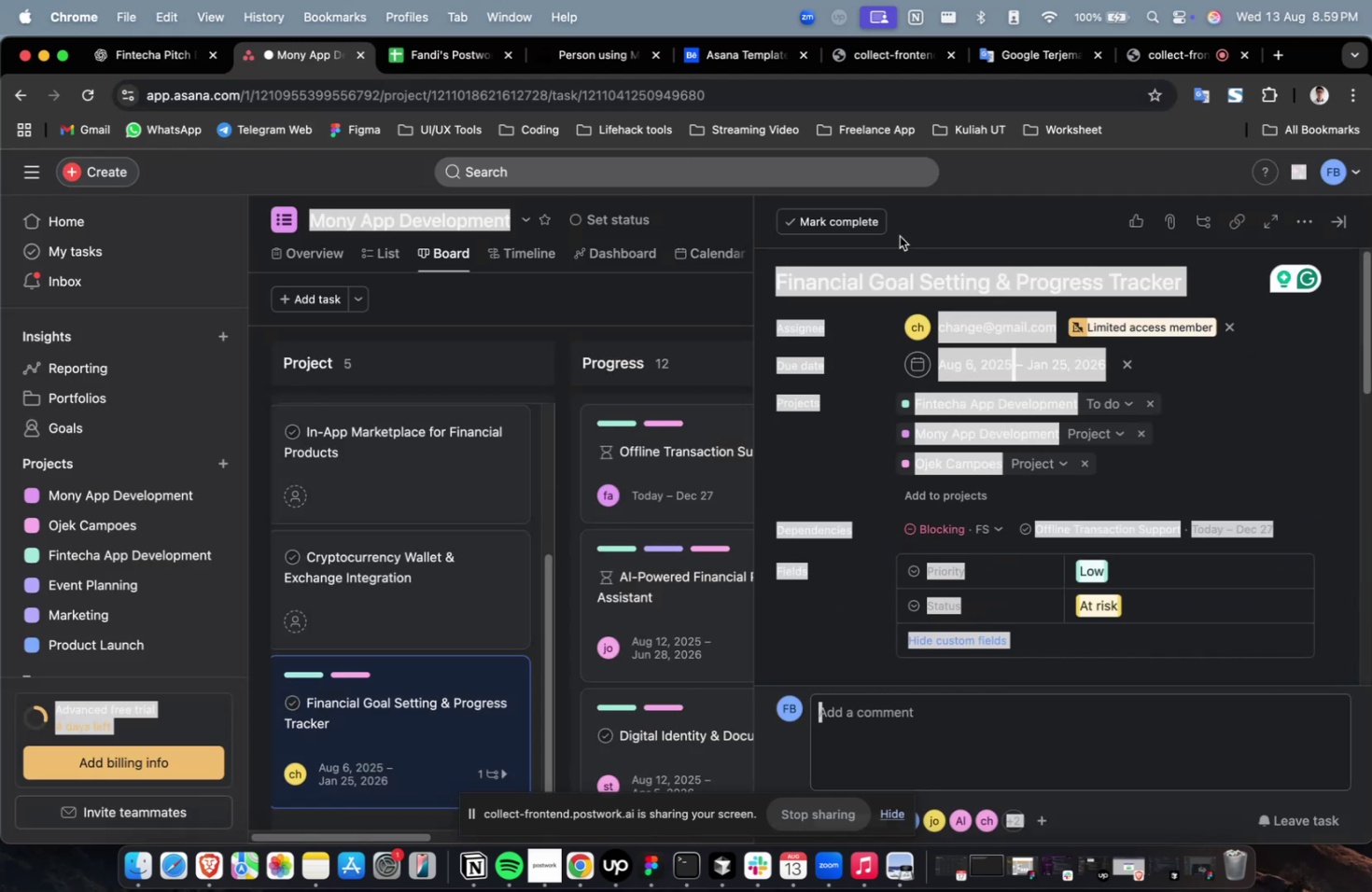 
scroll: coordinate [899, 321], scroll_direction: up, amount: 14.0
 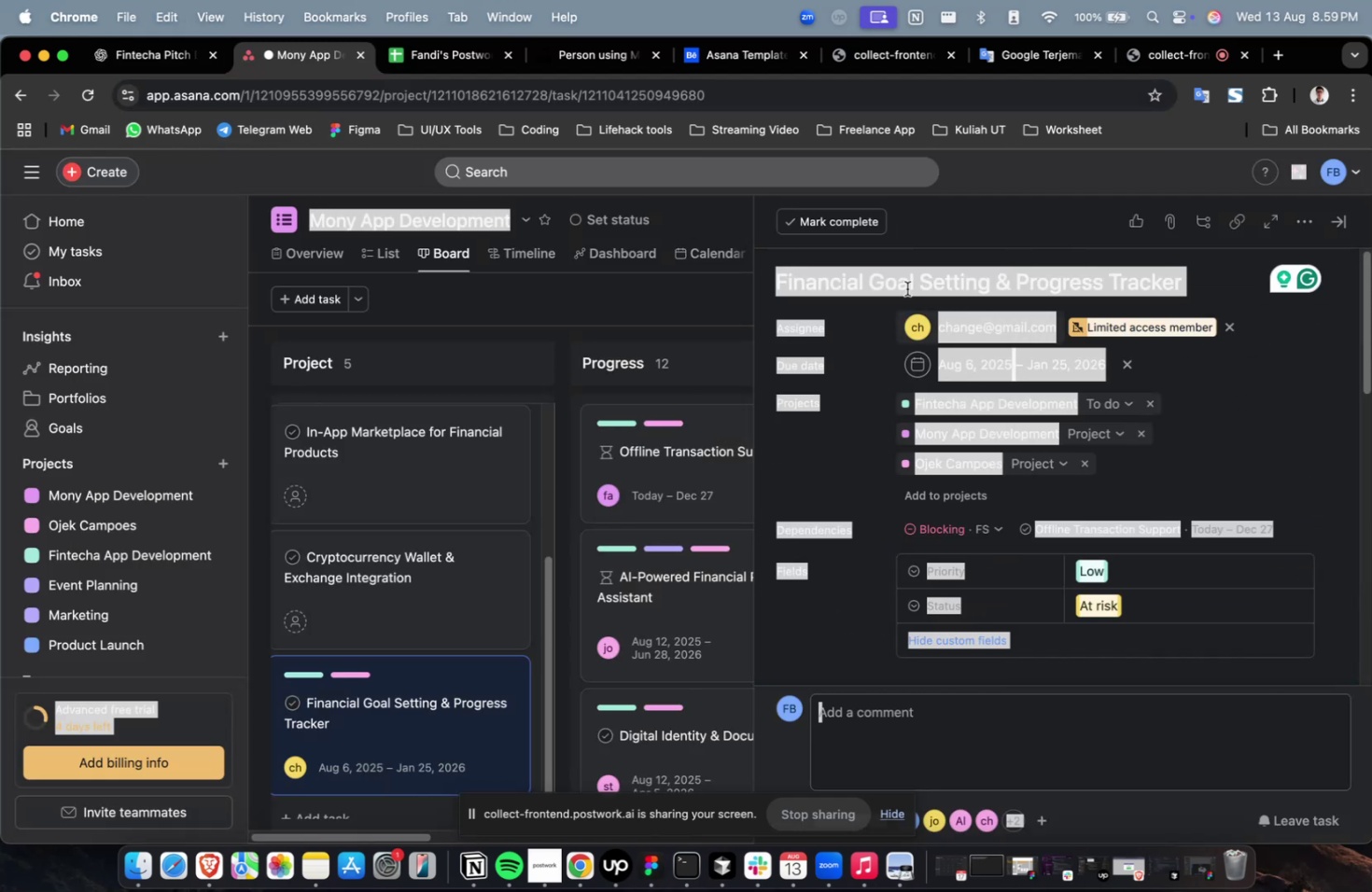 
left_click([907, 285])
 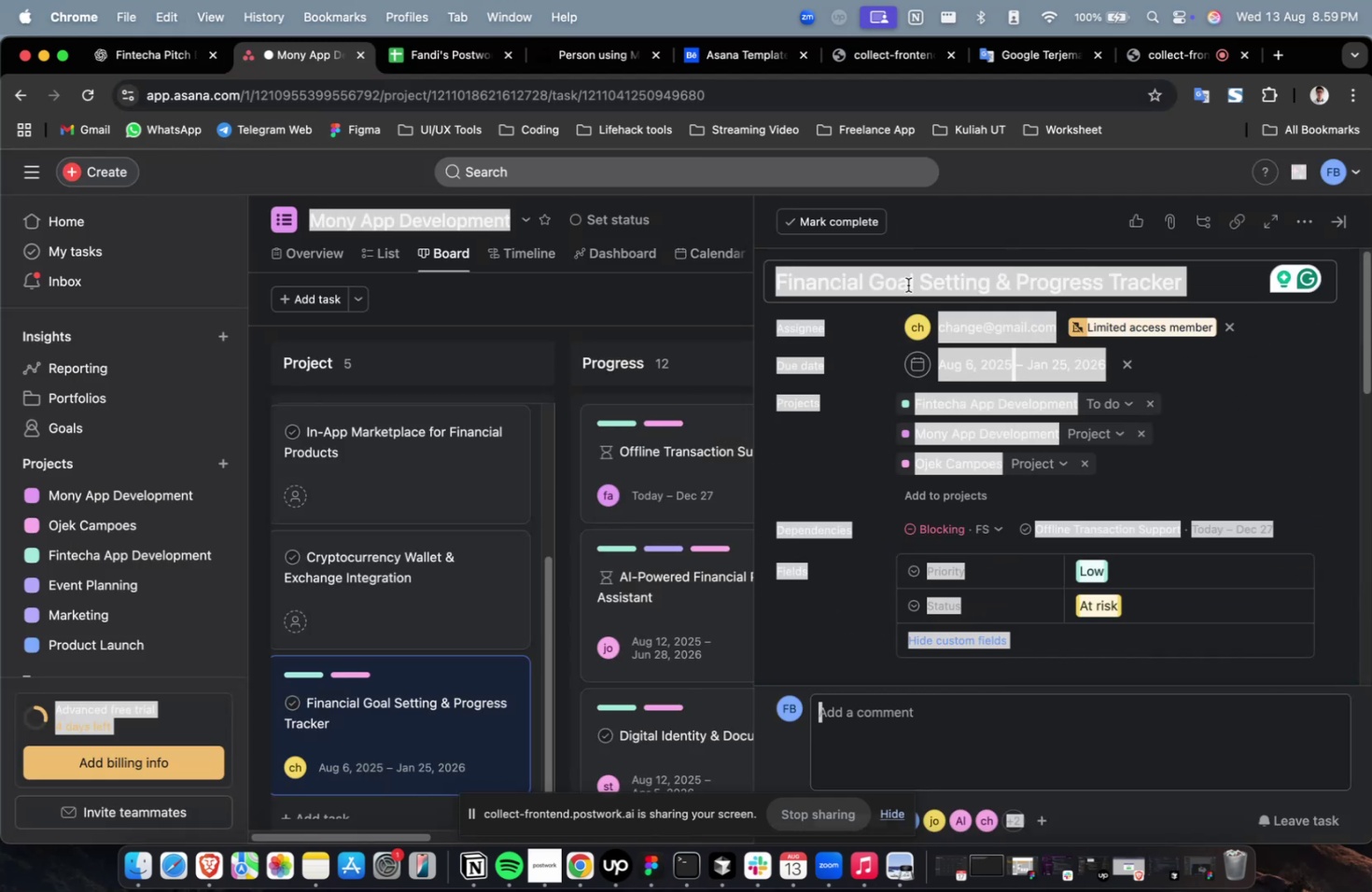 
key(Meta+A)
 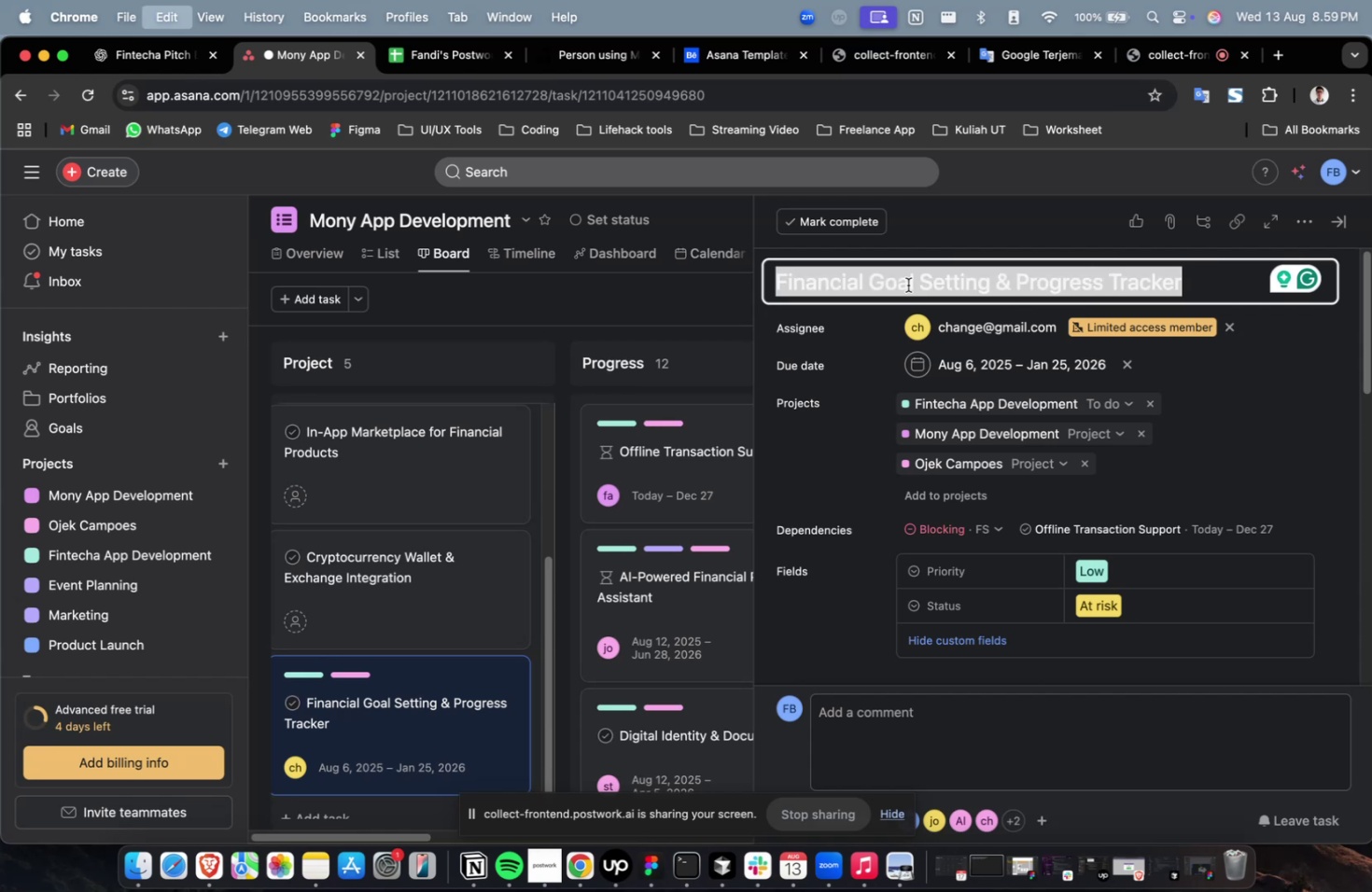 
key(Meta+C)
 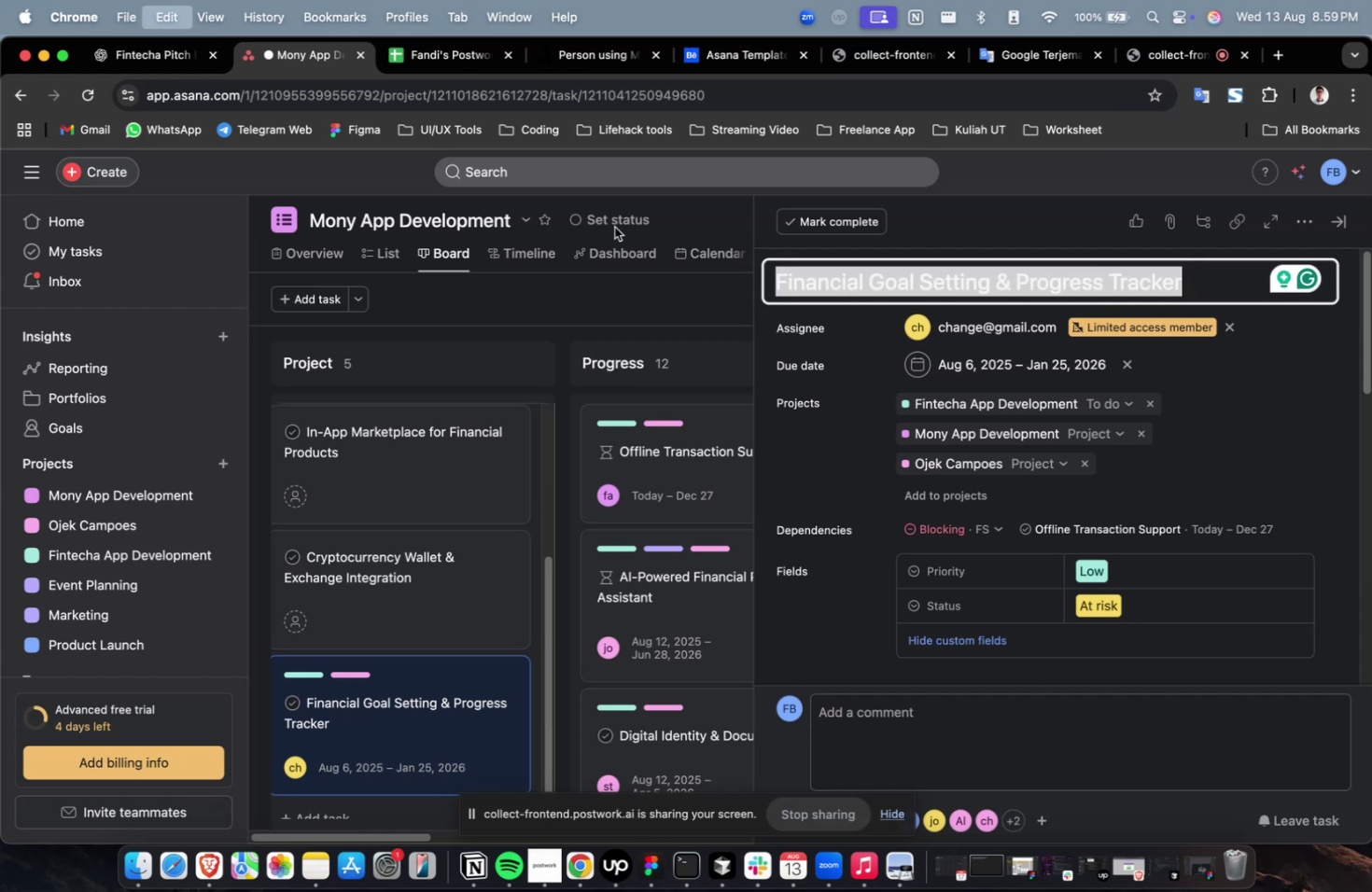 
key(Meta+C)
 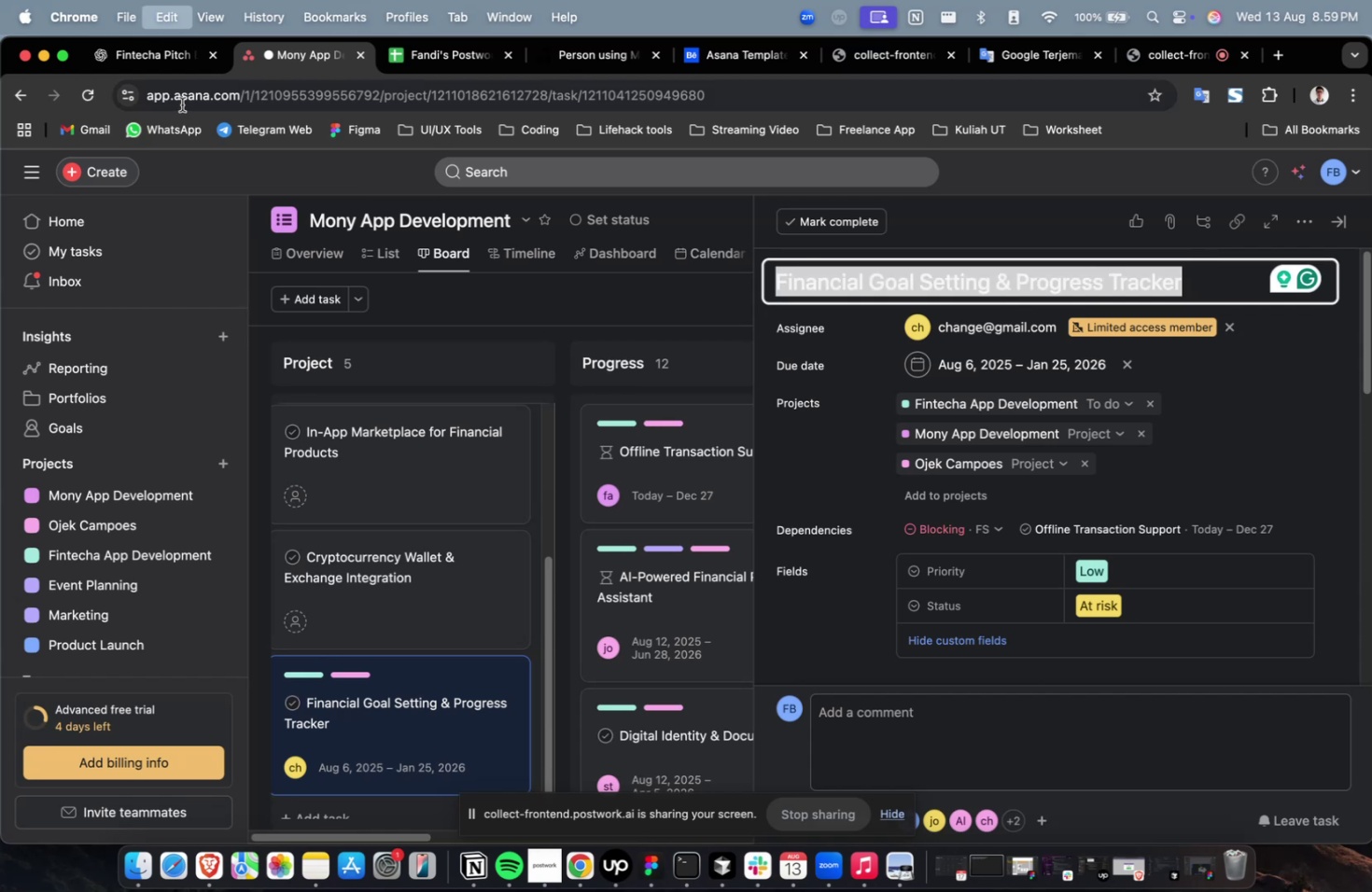 
key(Meta+C)
 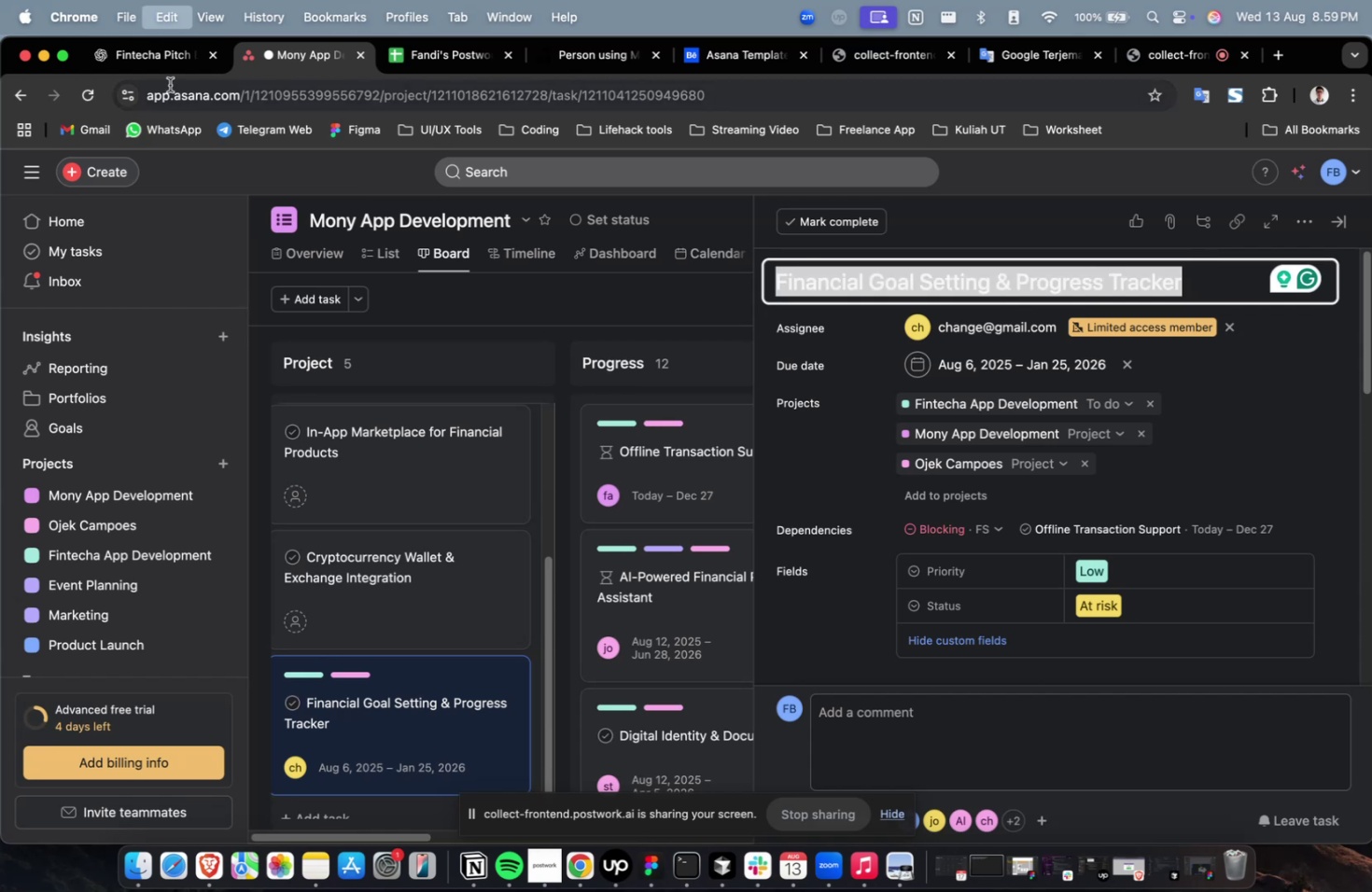 
key(Meta+C)
 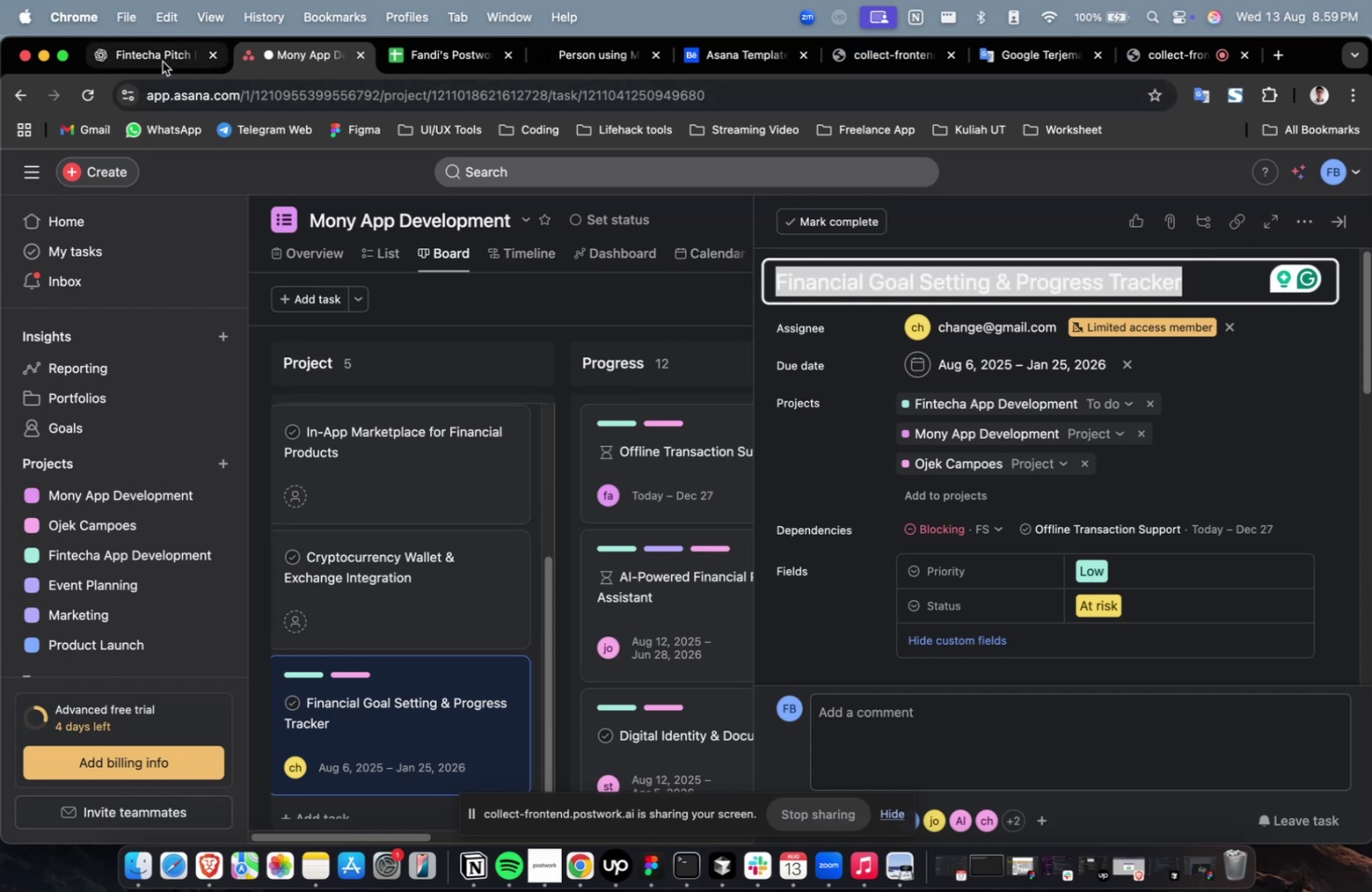 
left_click([162, 62])
 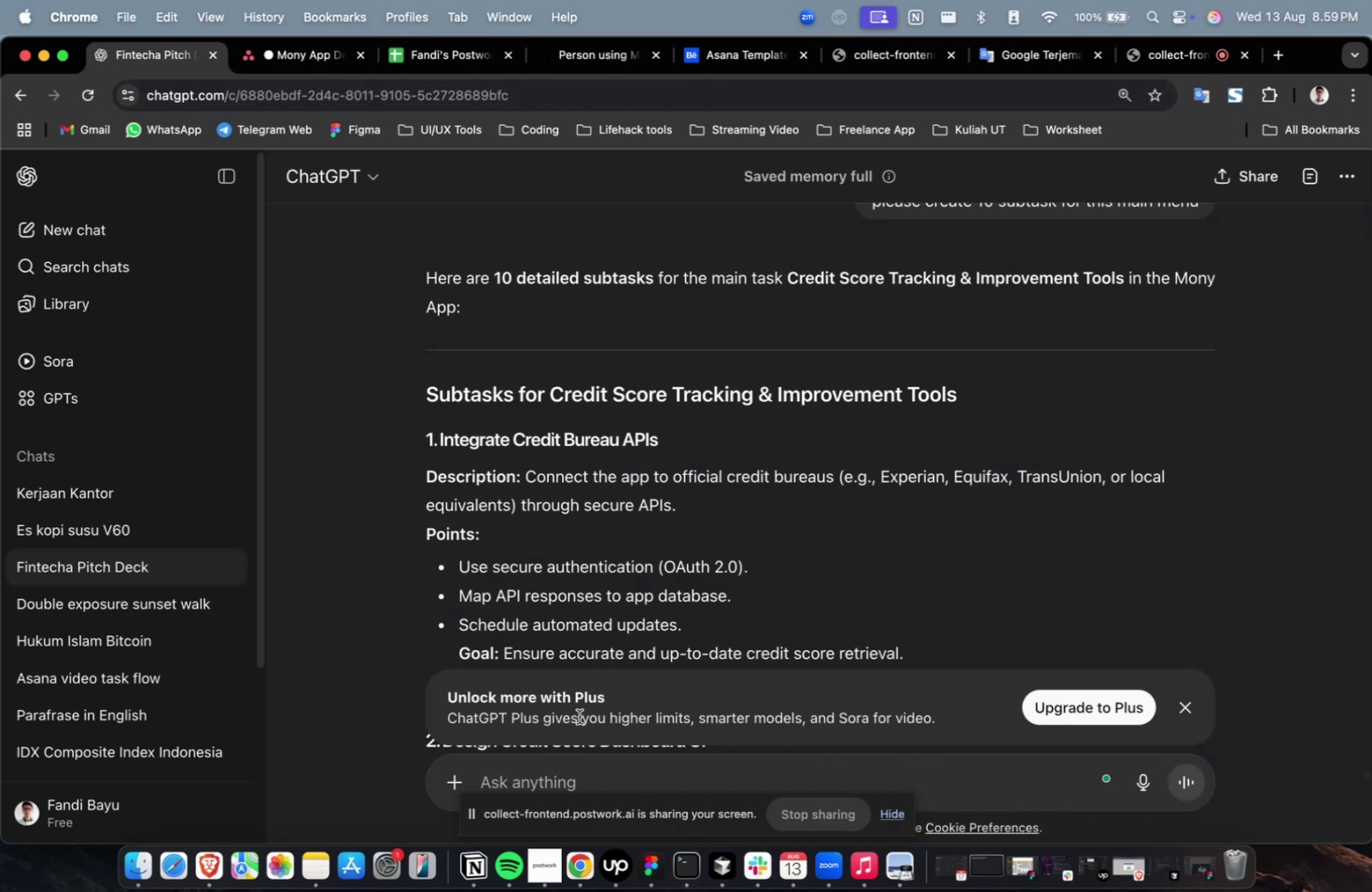 
type(fo)
key(Backspace)
key(Backspace)
key(Backspace)
type(pleae)
key(Backspace)
type(se forgot about credit score trak)
key(Backspace)
type(cking & improve tools, please create 10 subtask o)
key(Backspace)
type(for )
 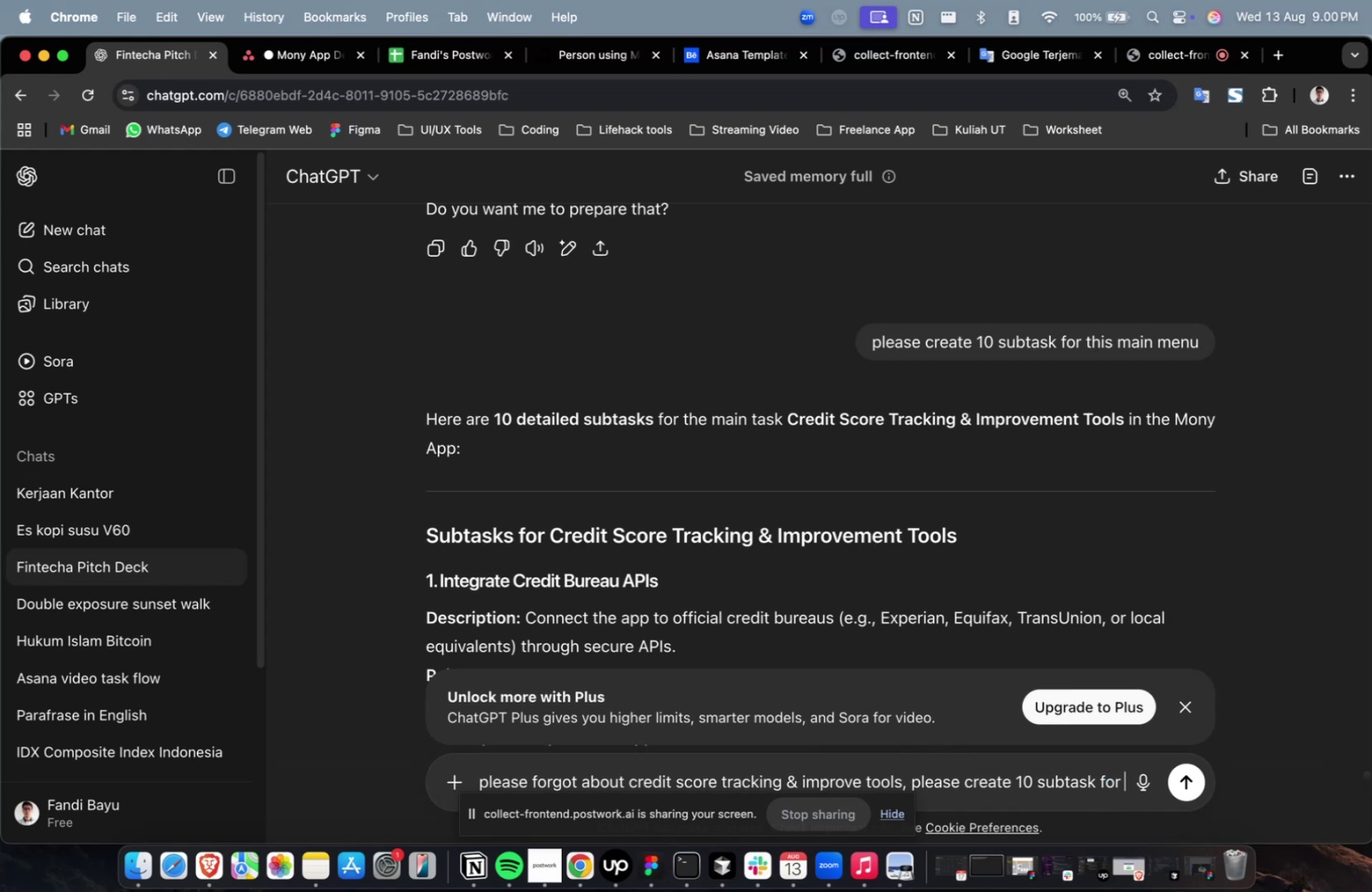 
scroll: coordinate [715, 449], scroll_direction: up, amount: 4.0
 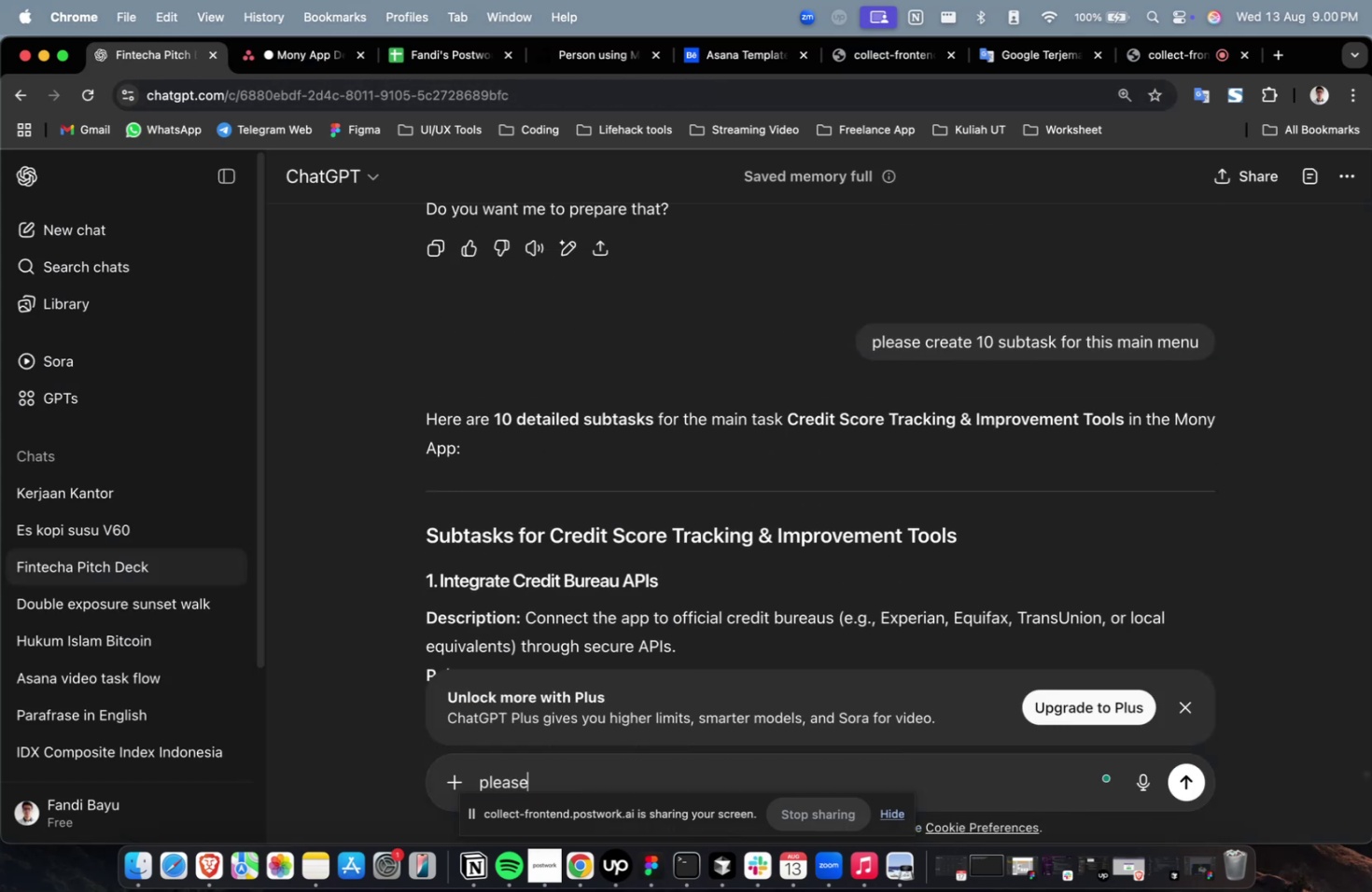 
key(Meta+V)
 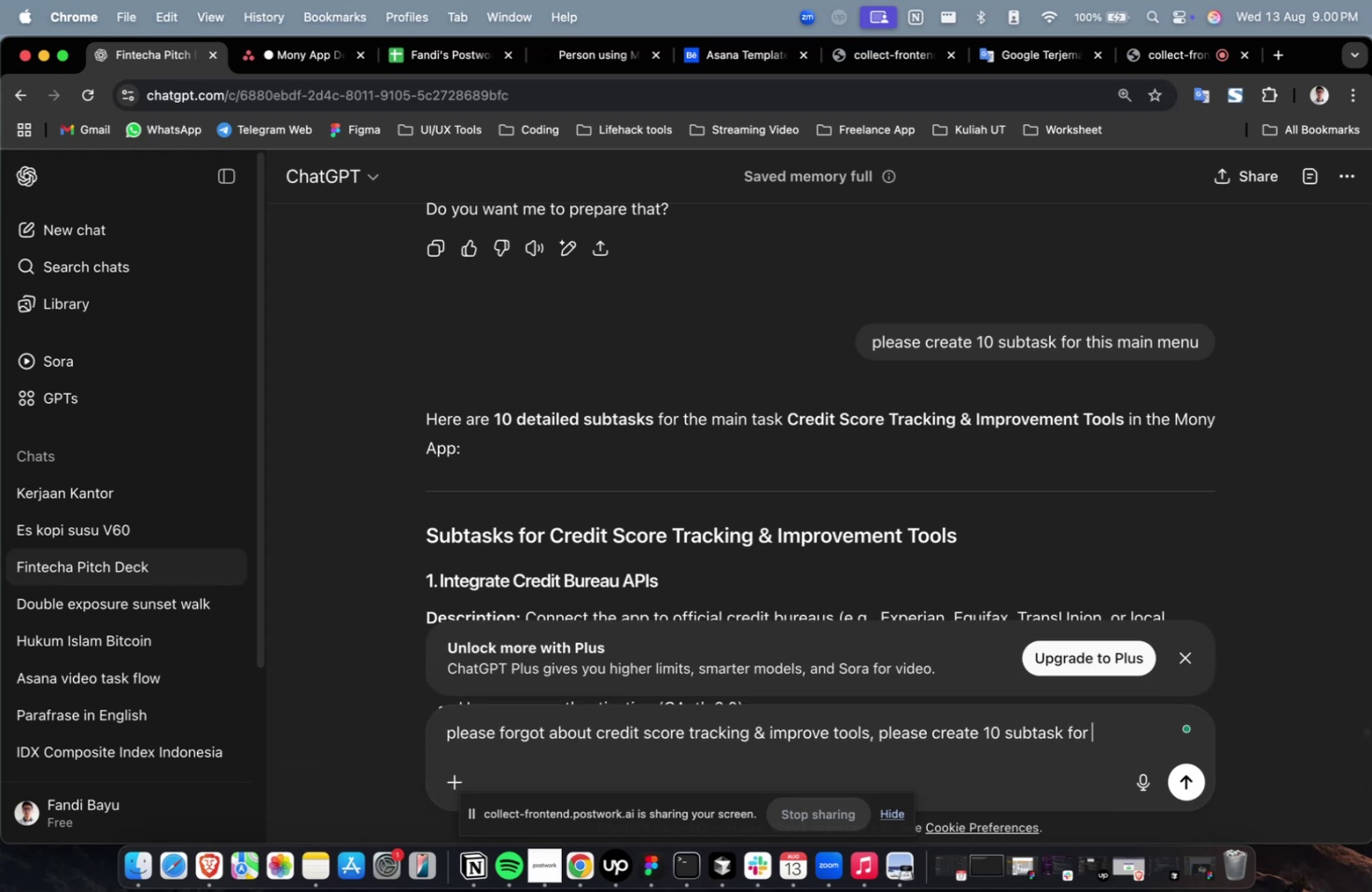 
key(Meta+V)
 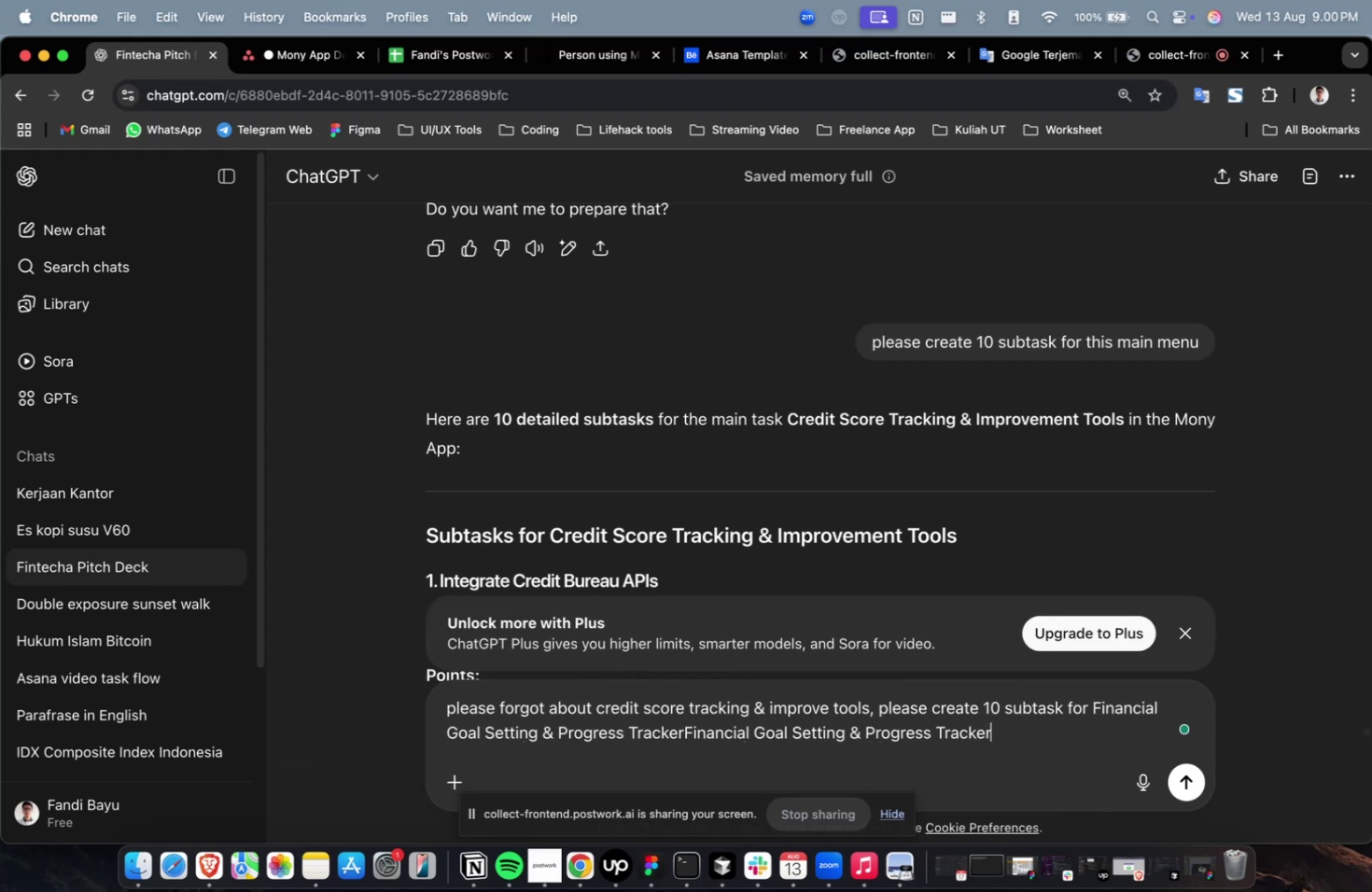 
key(Meta+CommandLeft)
 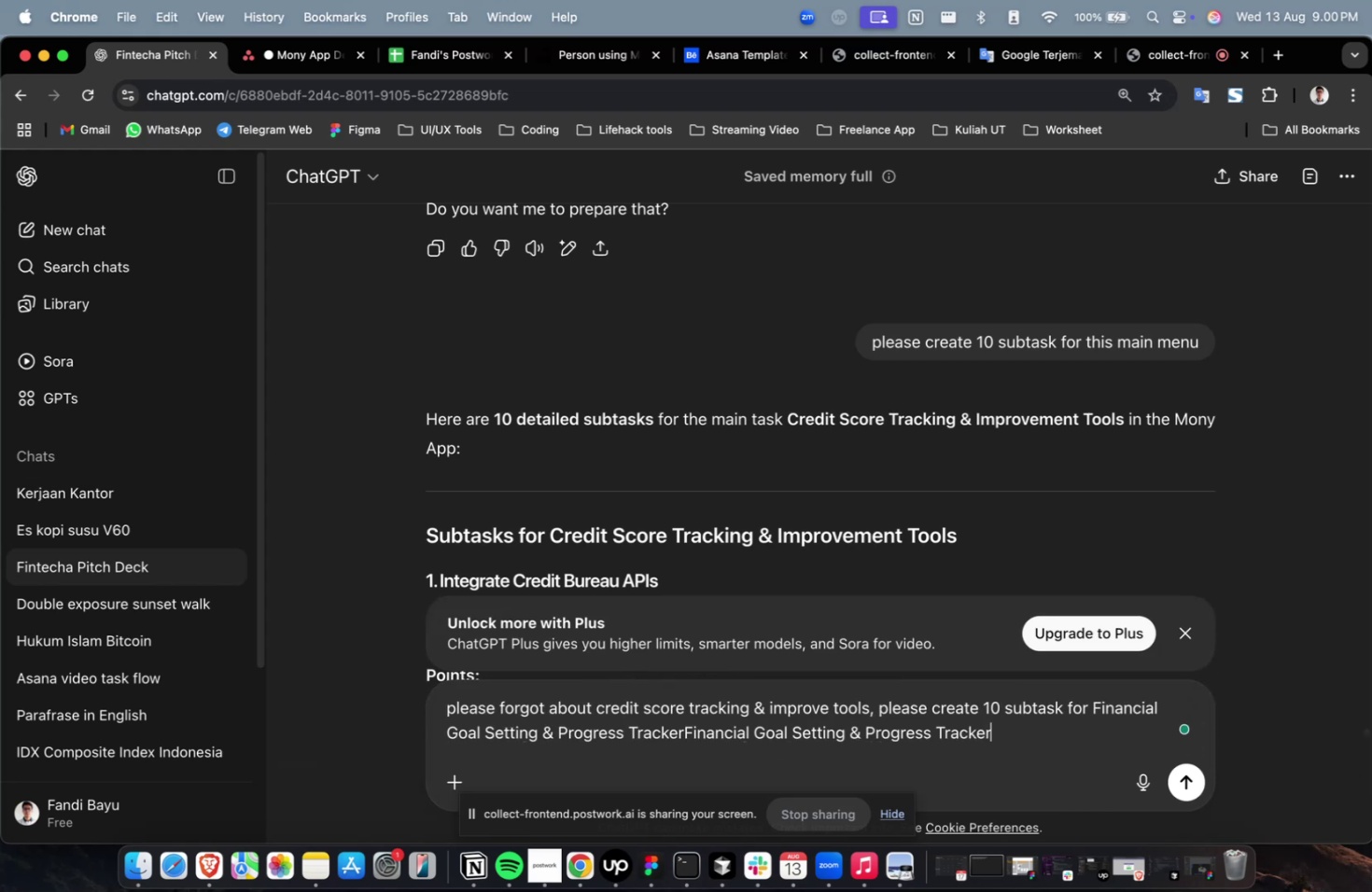 
key(Meta+Z)
 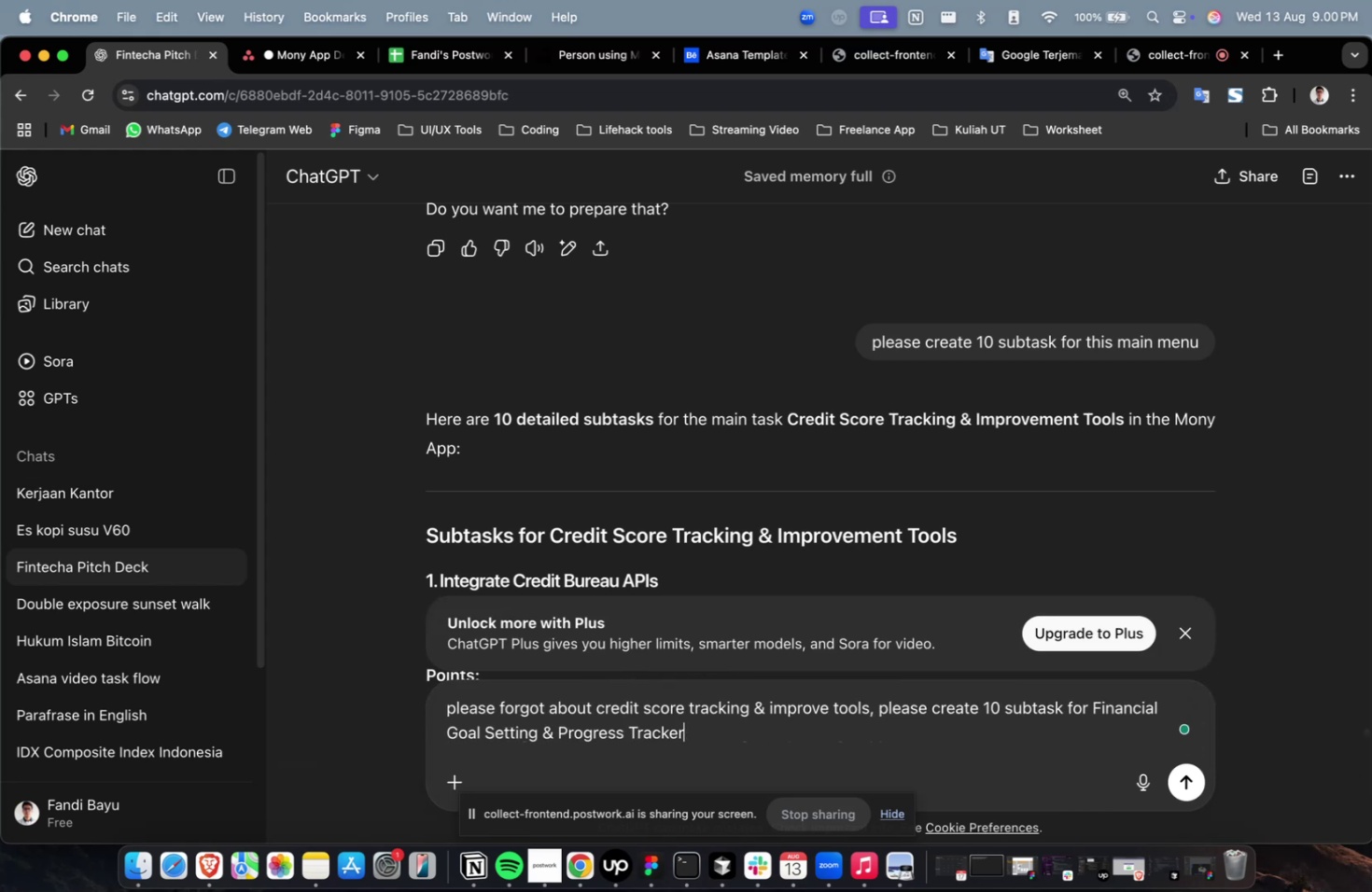 
key(Enter)
 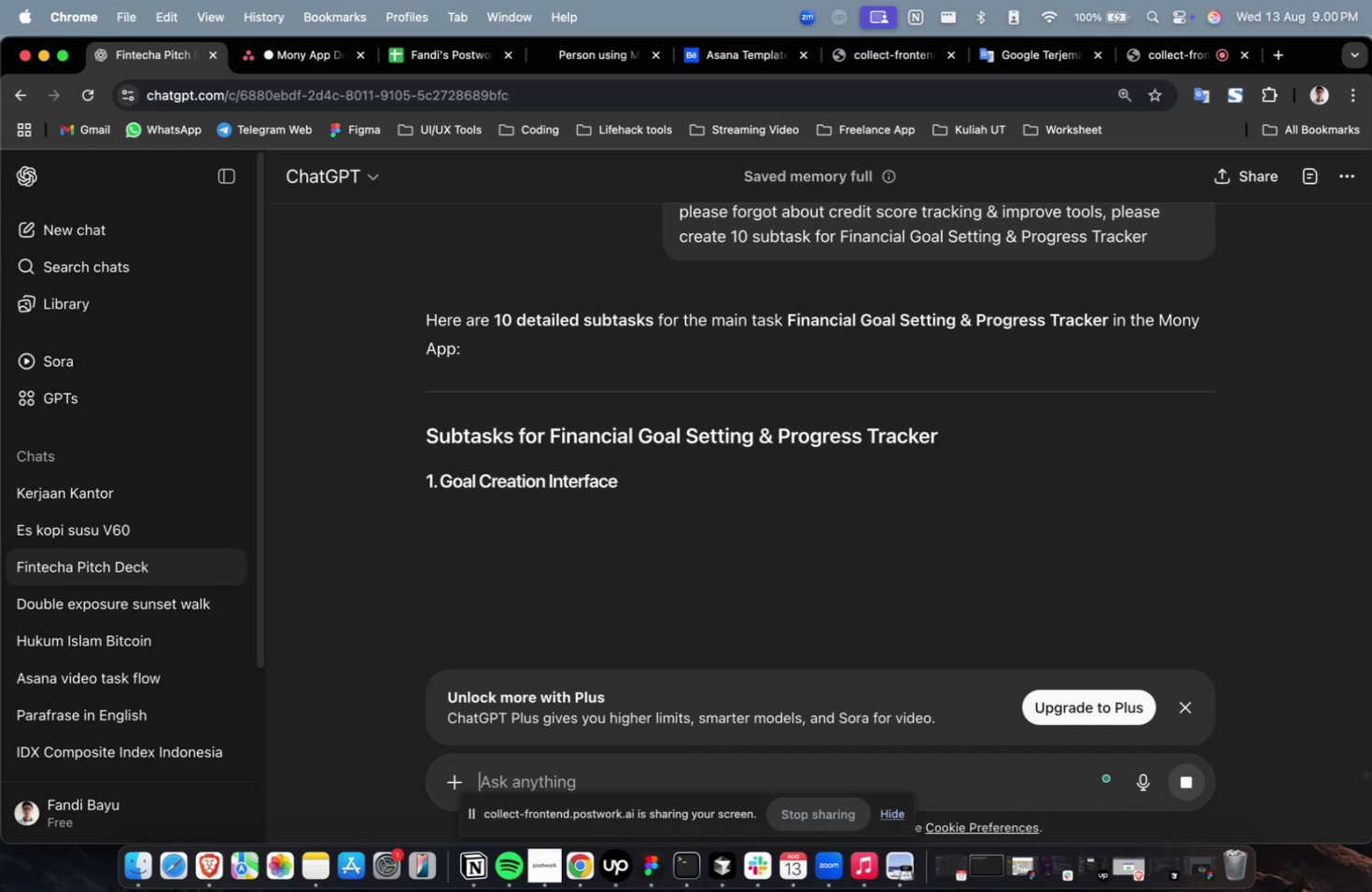 
wait(31.62)
 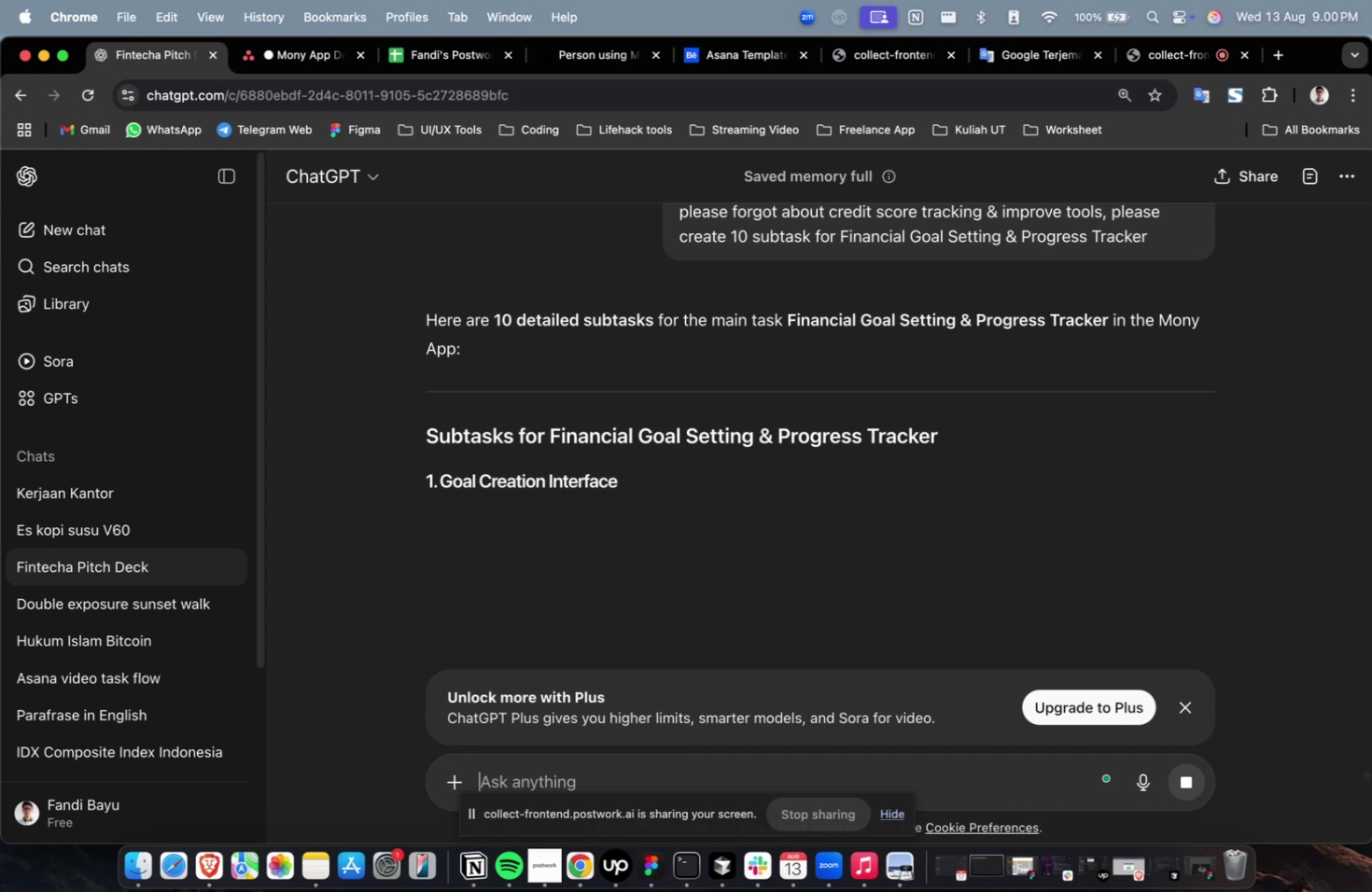 
scroll: coordinate [745, 369], scroll_direction: down, amount: 9.0
 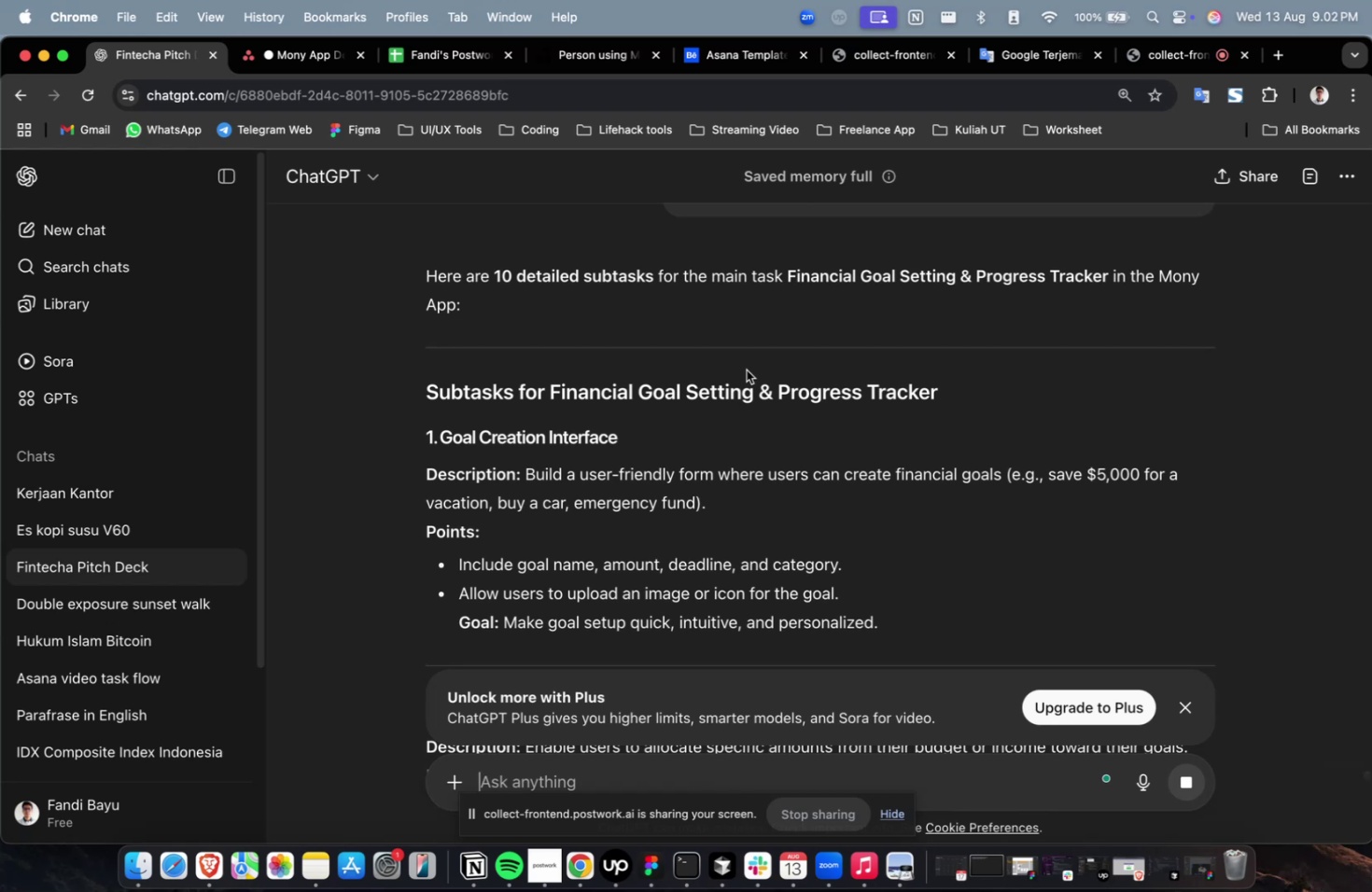 
wait(76.56)
 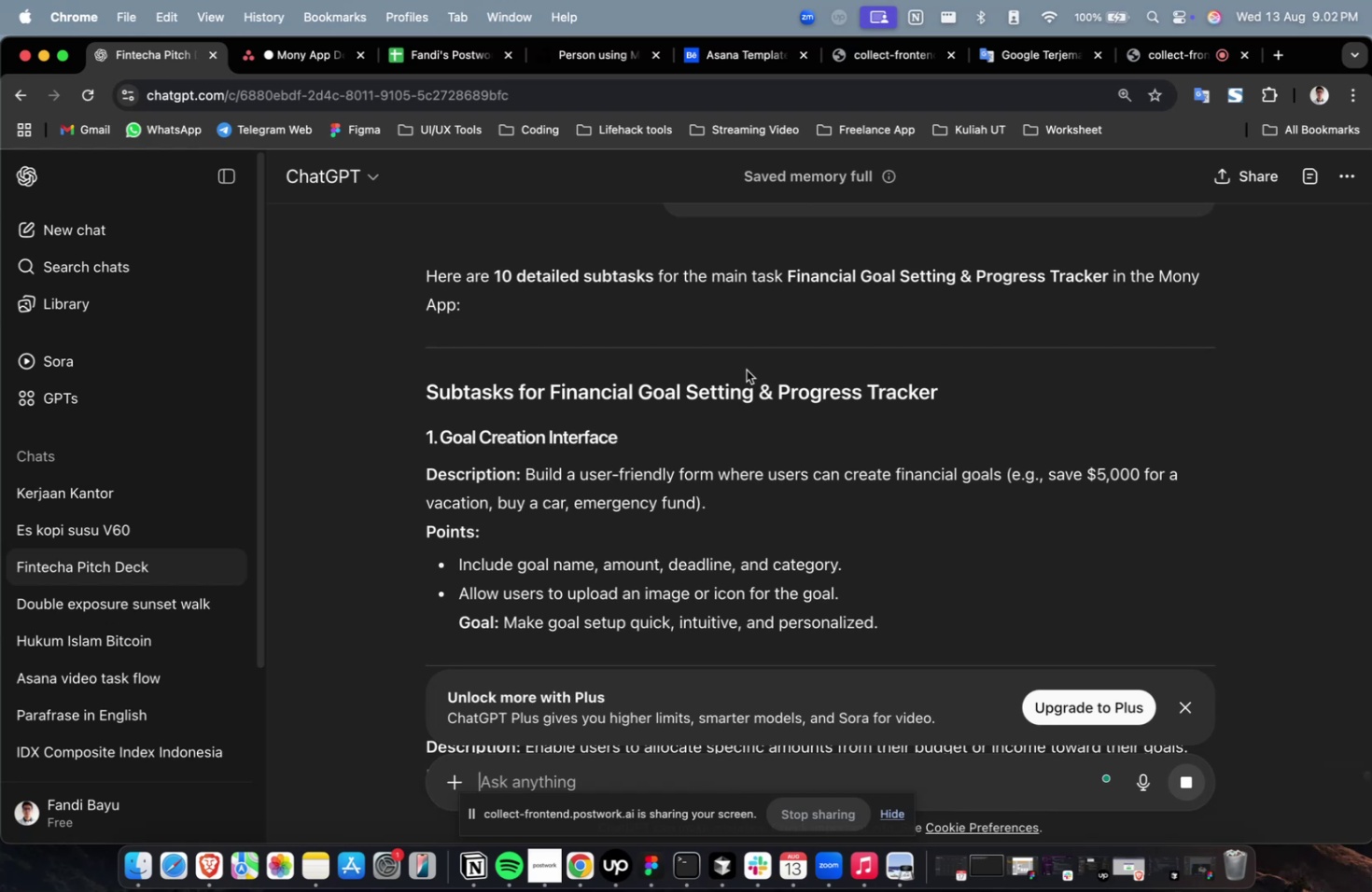 
scroll: coordinate [746, 369], scroll_direction: down, amount: 11.0
 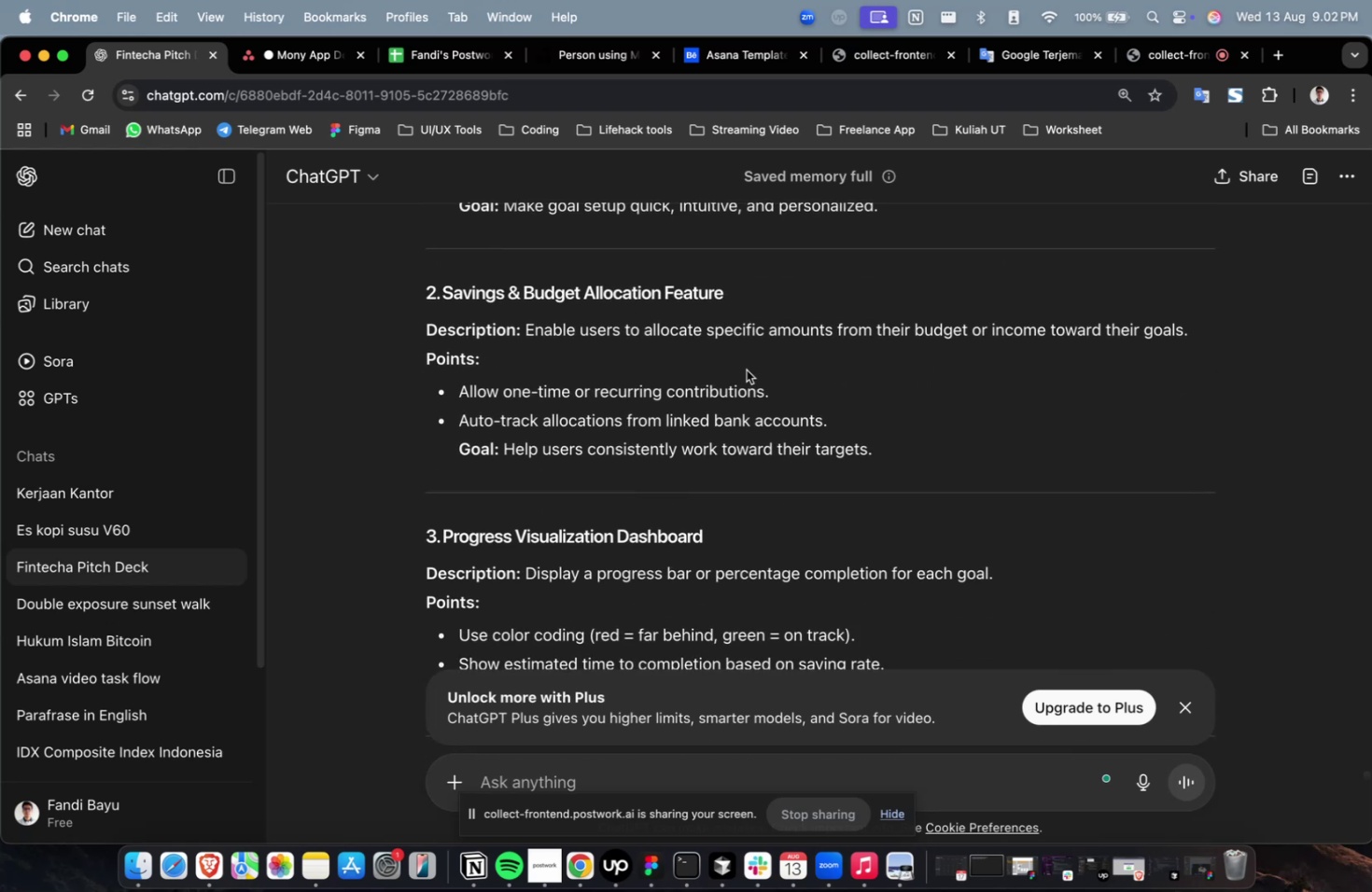 
scroll: coordinate [787, 385], scroll_direction: up, amount: 13.0
 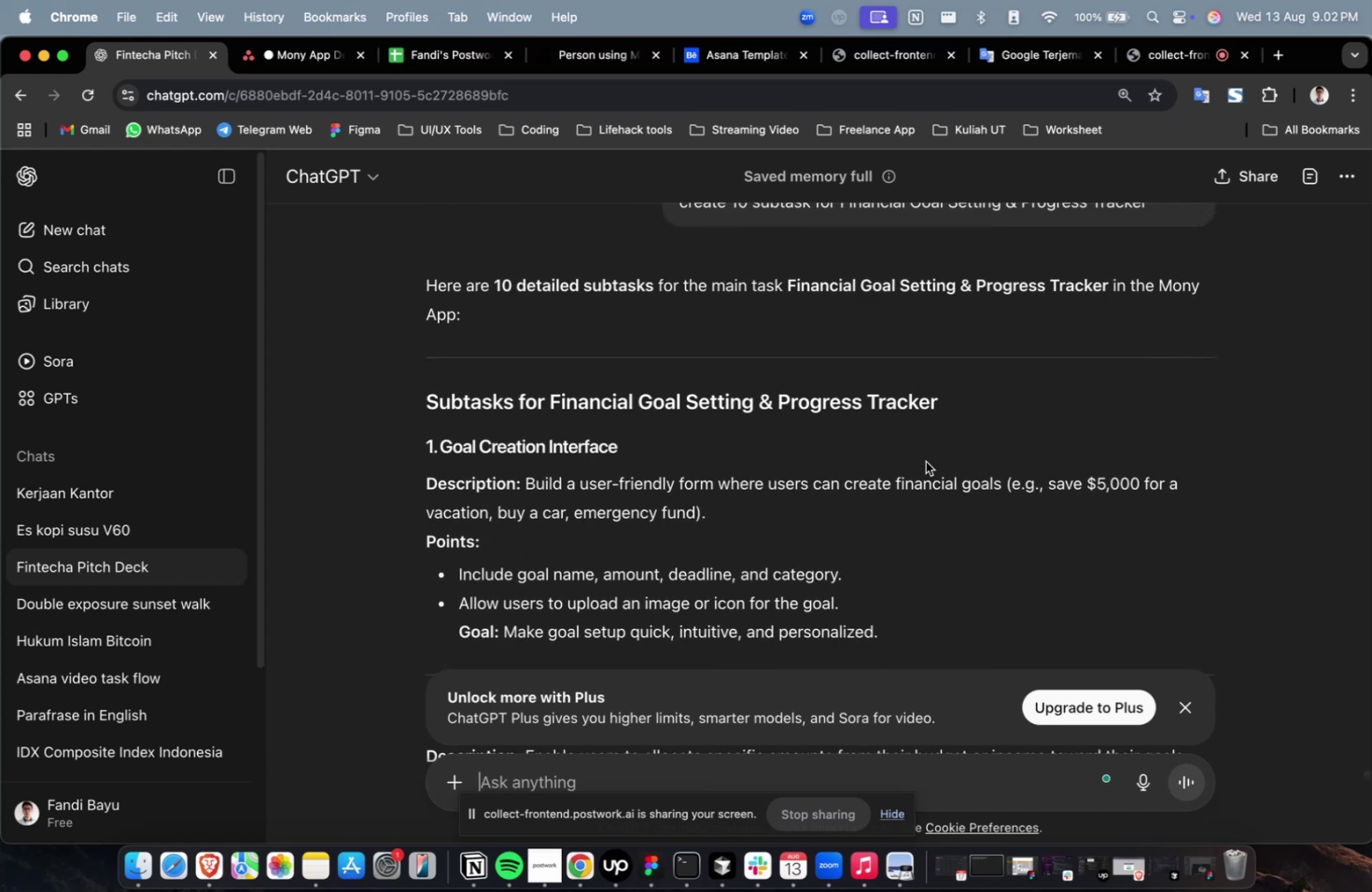 
left_click_drag(start_coordinate=[955, 397], to_coordinate=[701, 400])
 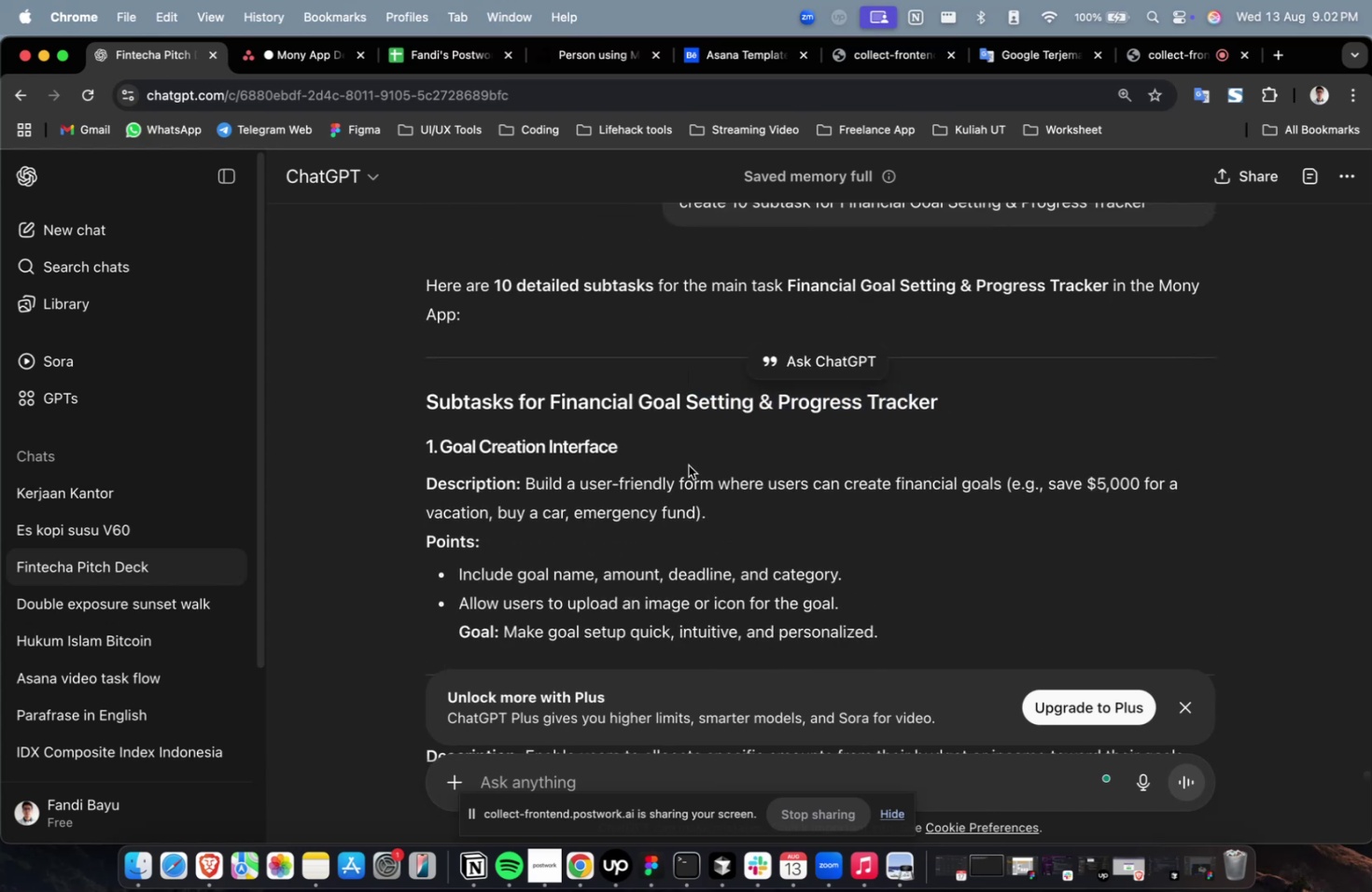 
left_click_drag(start_coordinate=[660, 453], to_coordinate=[444, 450])
 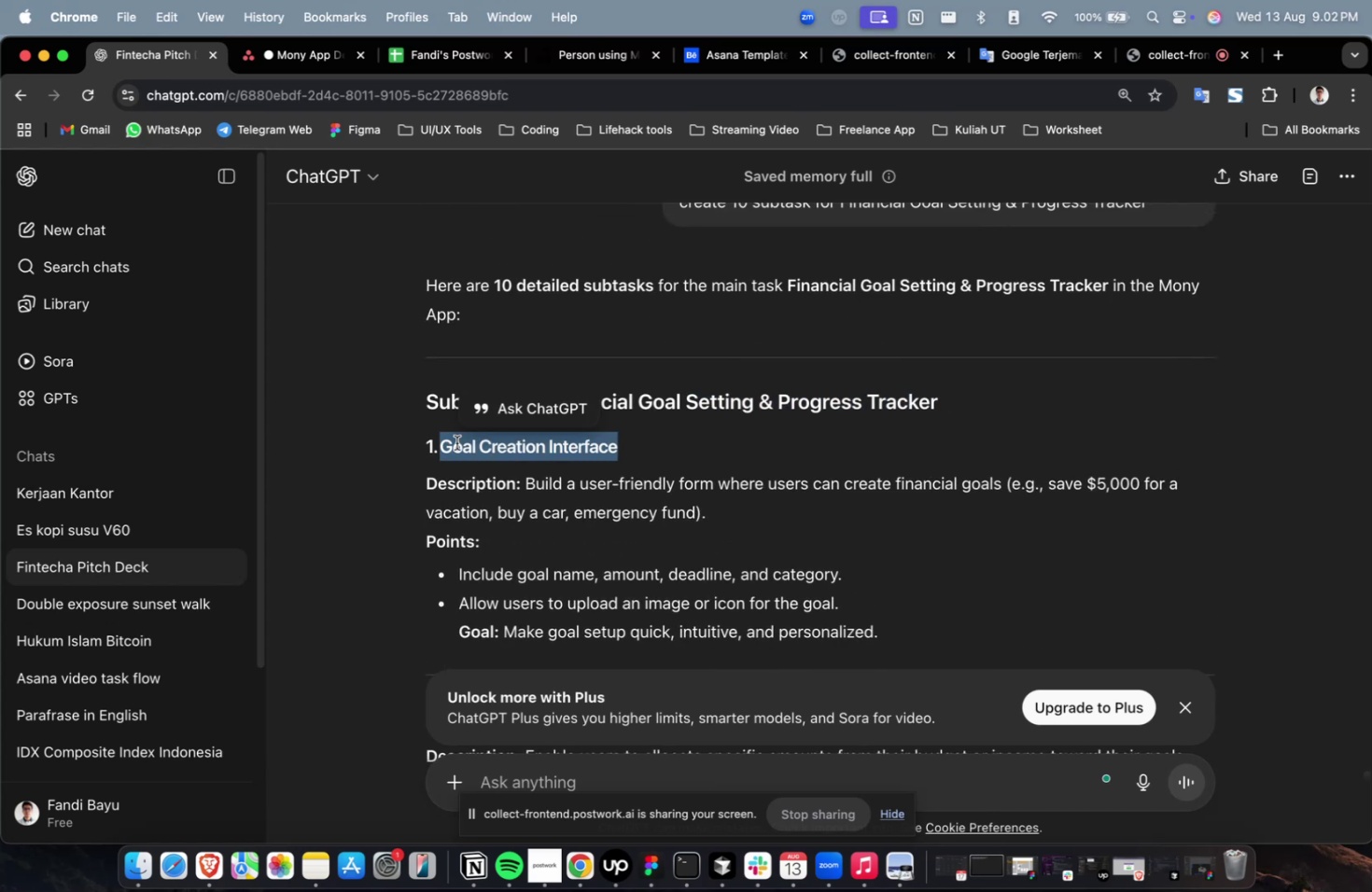 
key(Meta+C)
 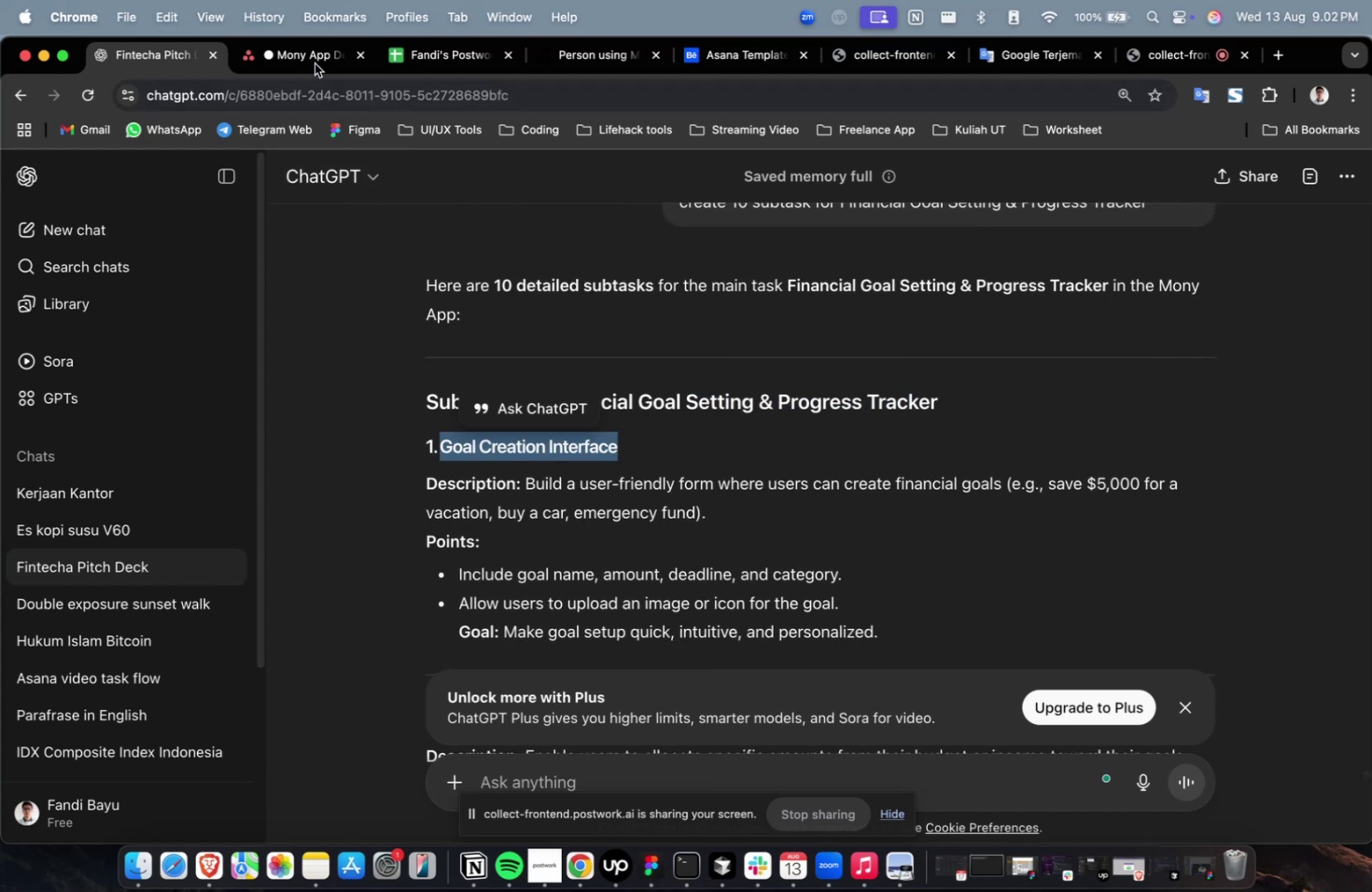 
left_click([317, 57])
 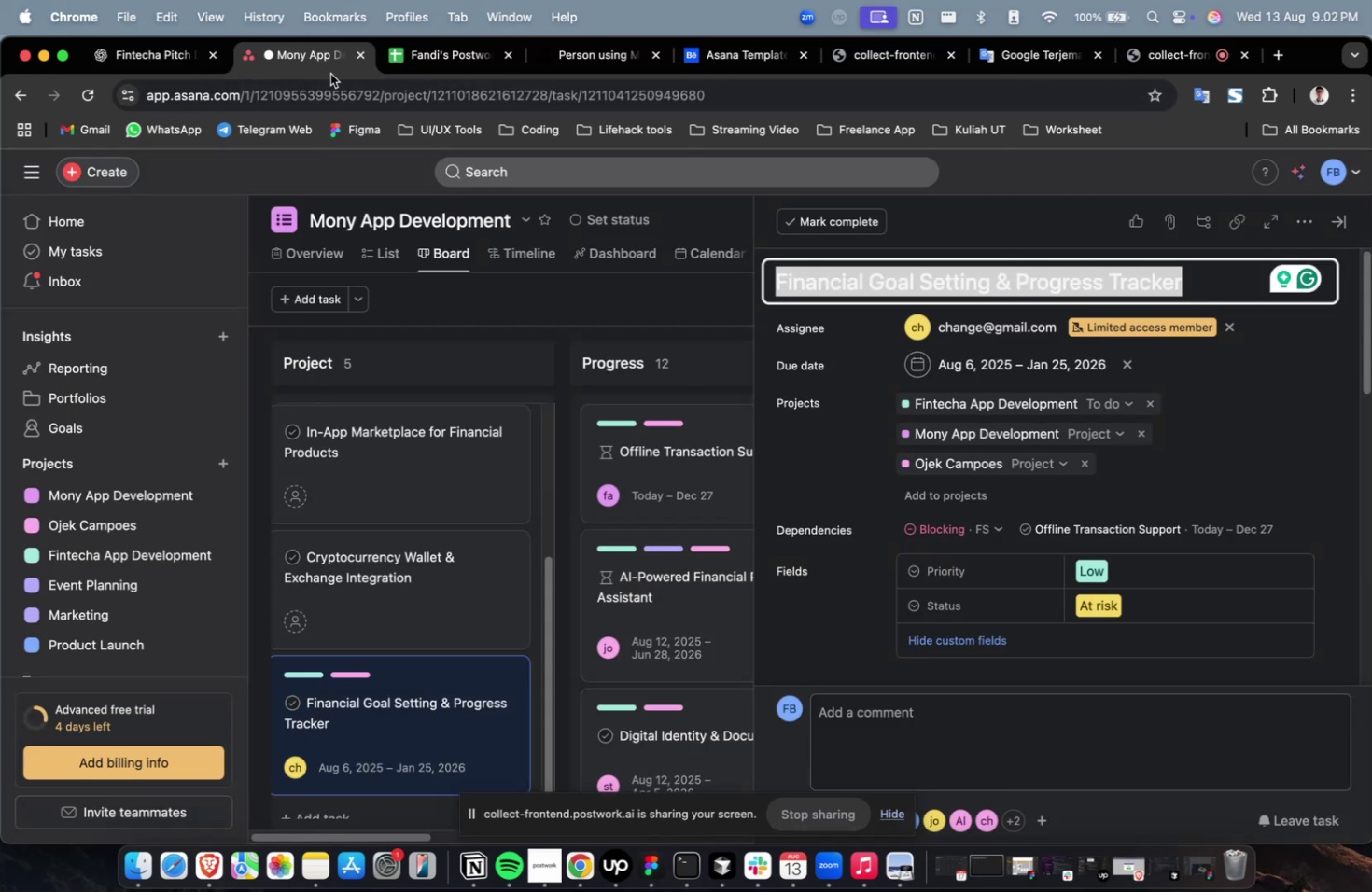 
hold_key(key=CommandLeft, duration=0.36)
 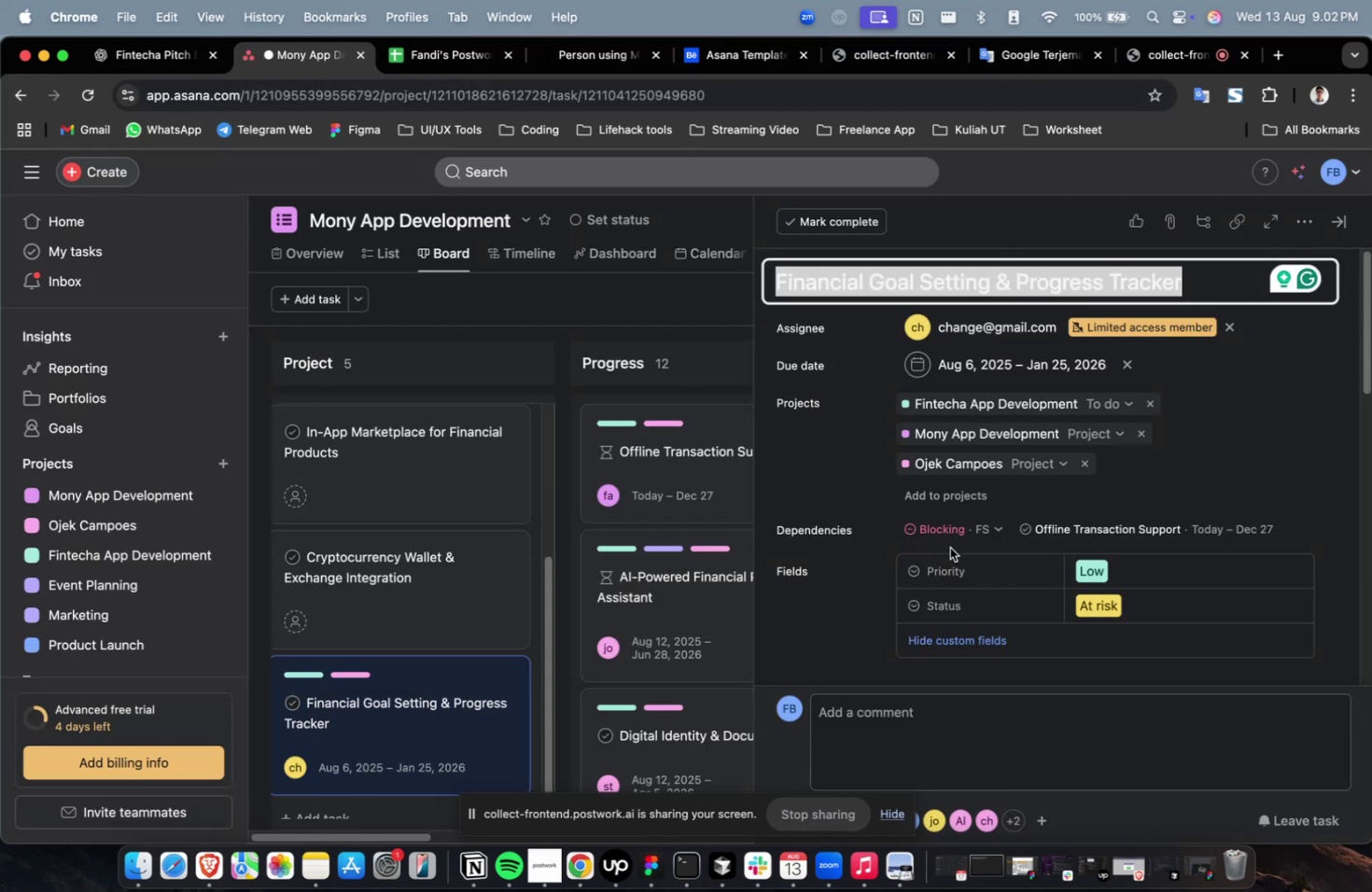 
scroll: coordinate [949, 538], scroll_direction: down, amount: 28.0
 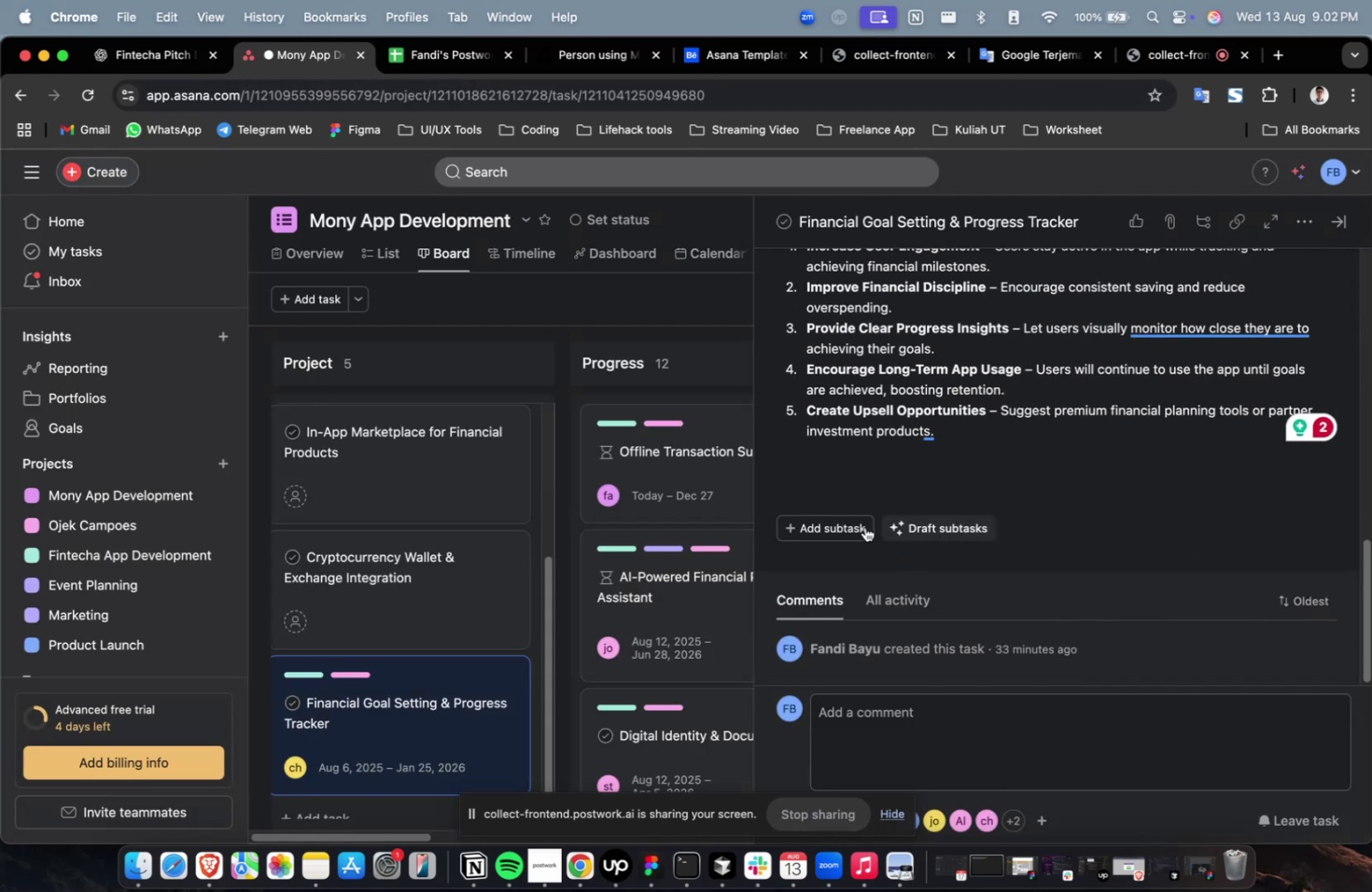 
left_click([850, 530])
 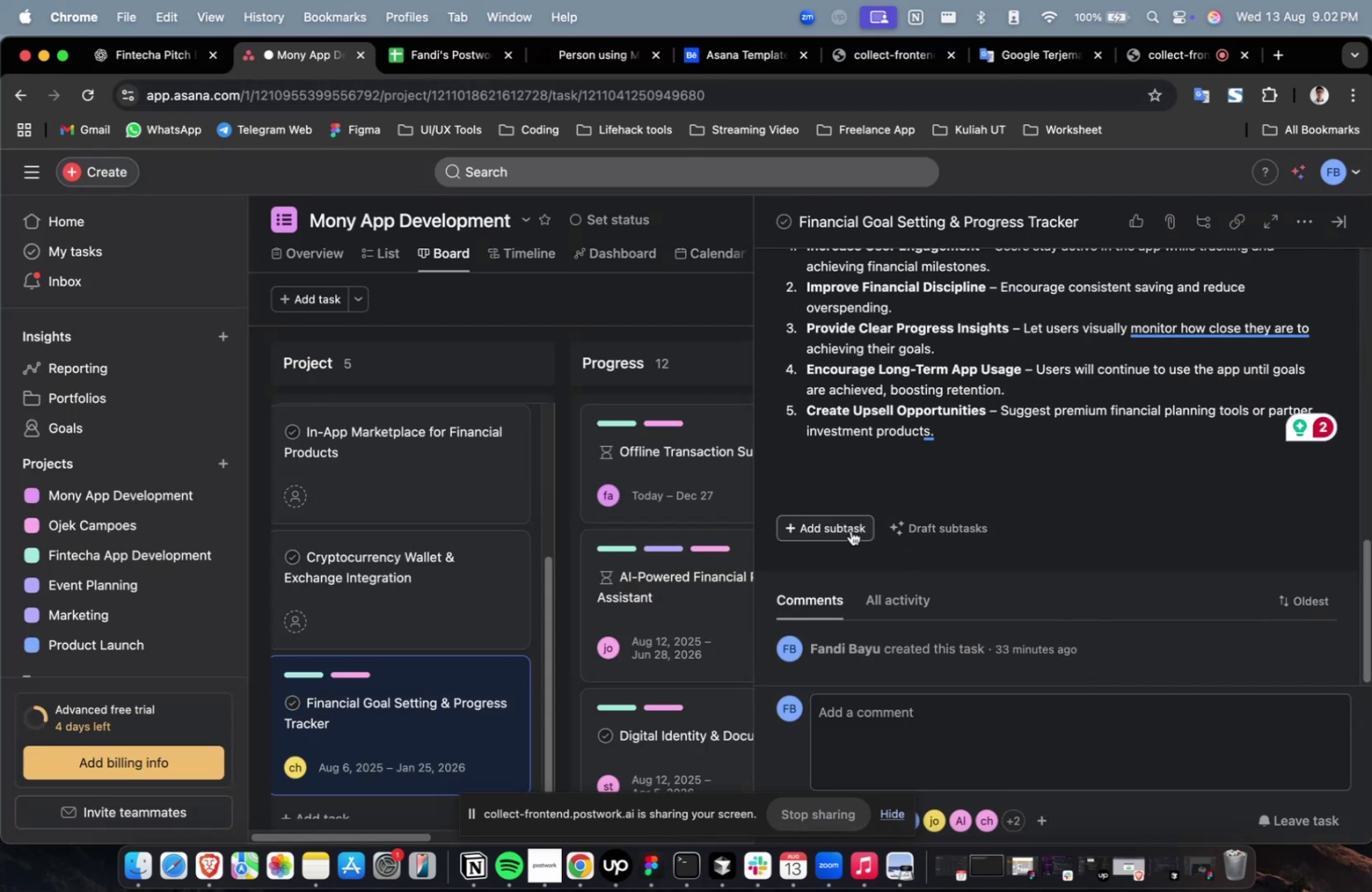 
key(Meta+V)
 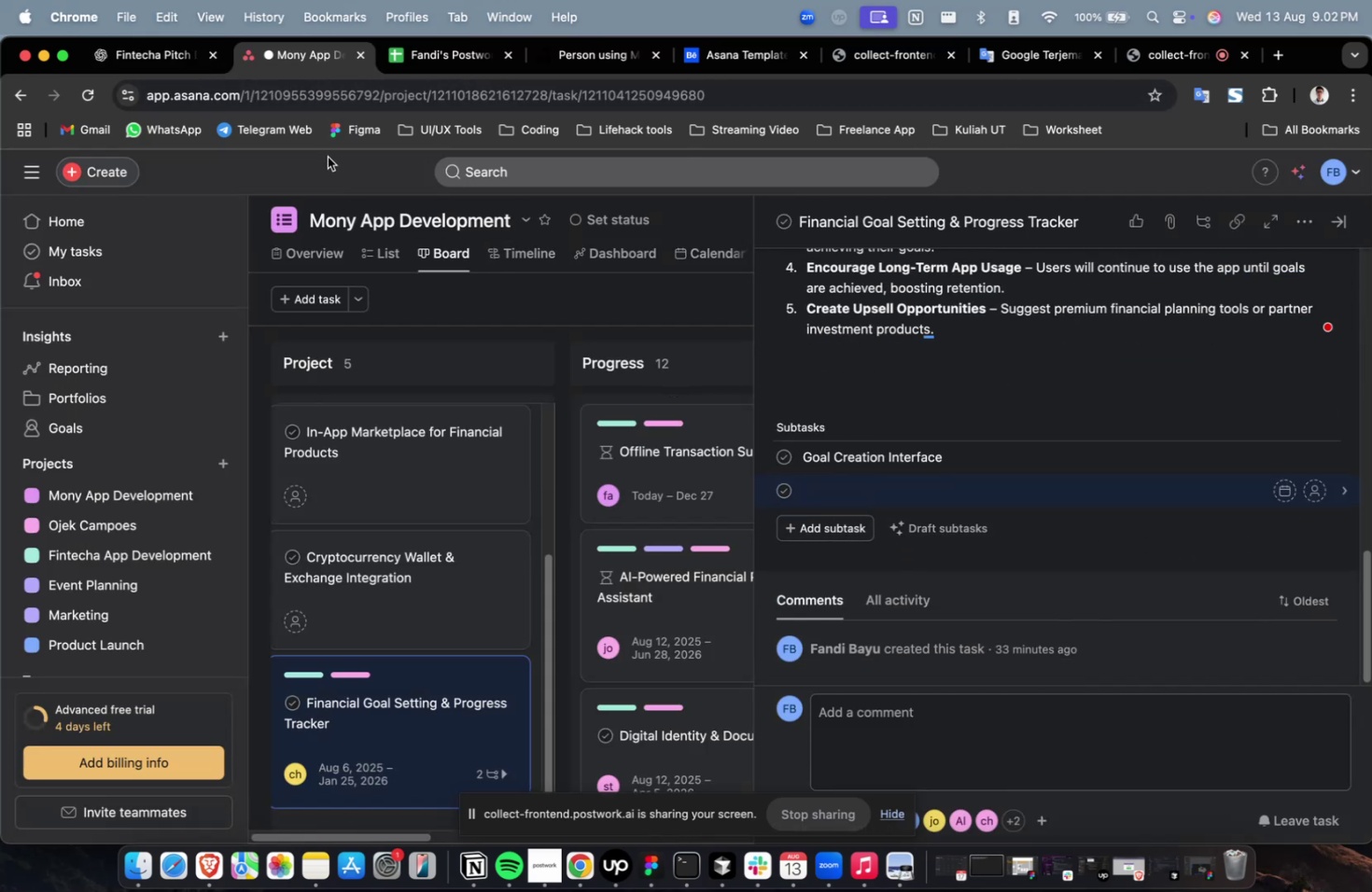 
left_click([172, 71])
 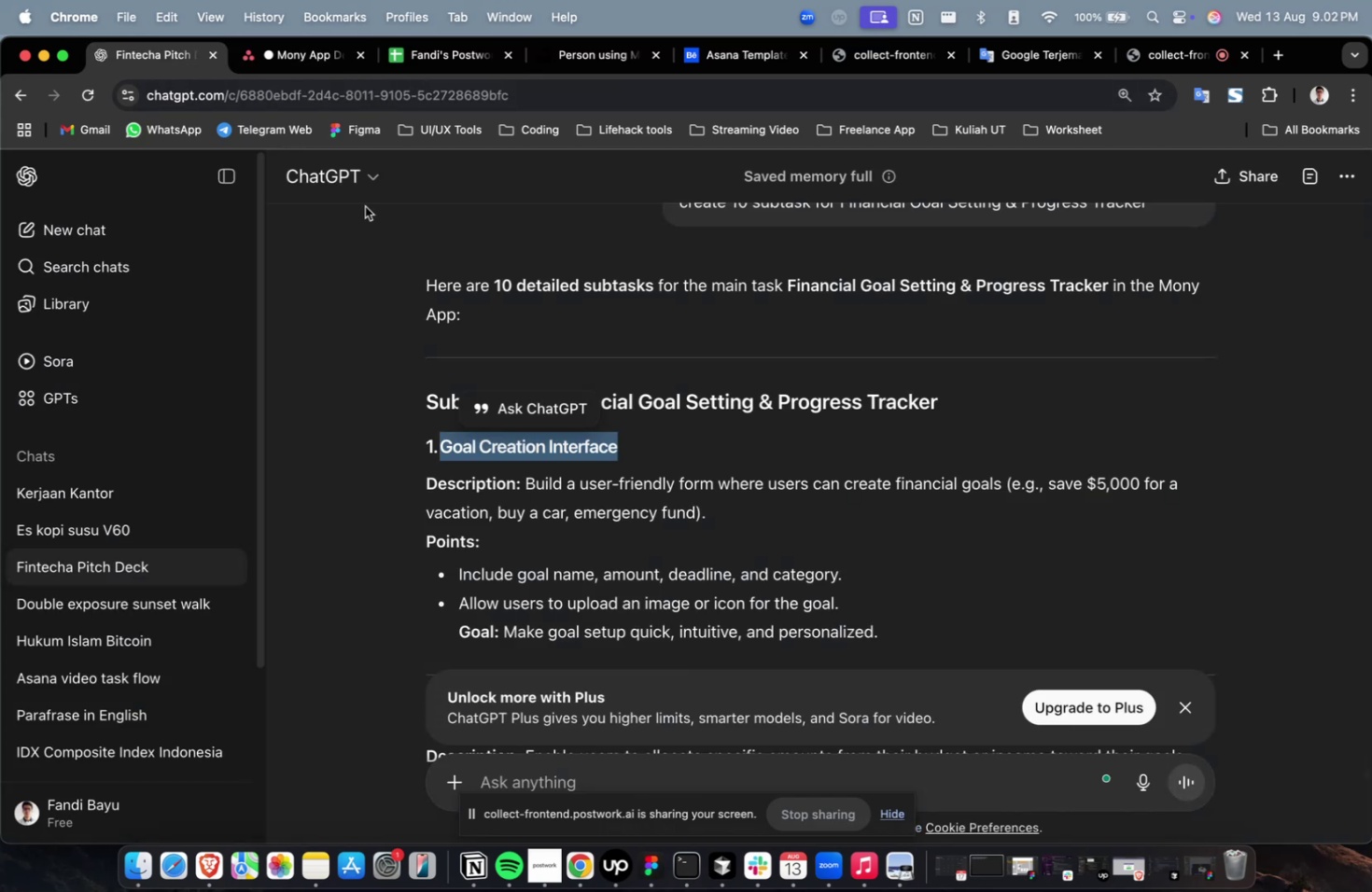 
scroll: coordinate [651, 385], scroll_direction: down, amount: 15.0
 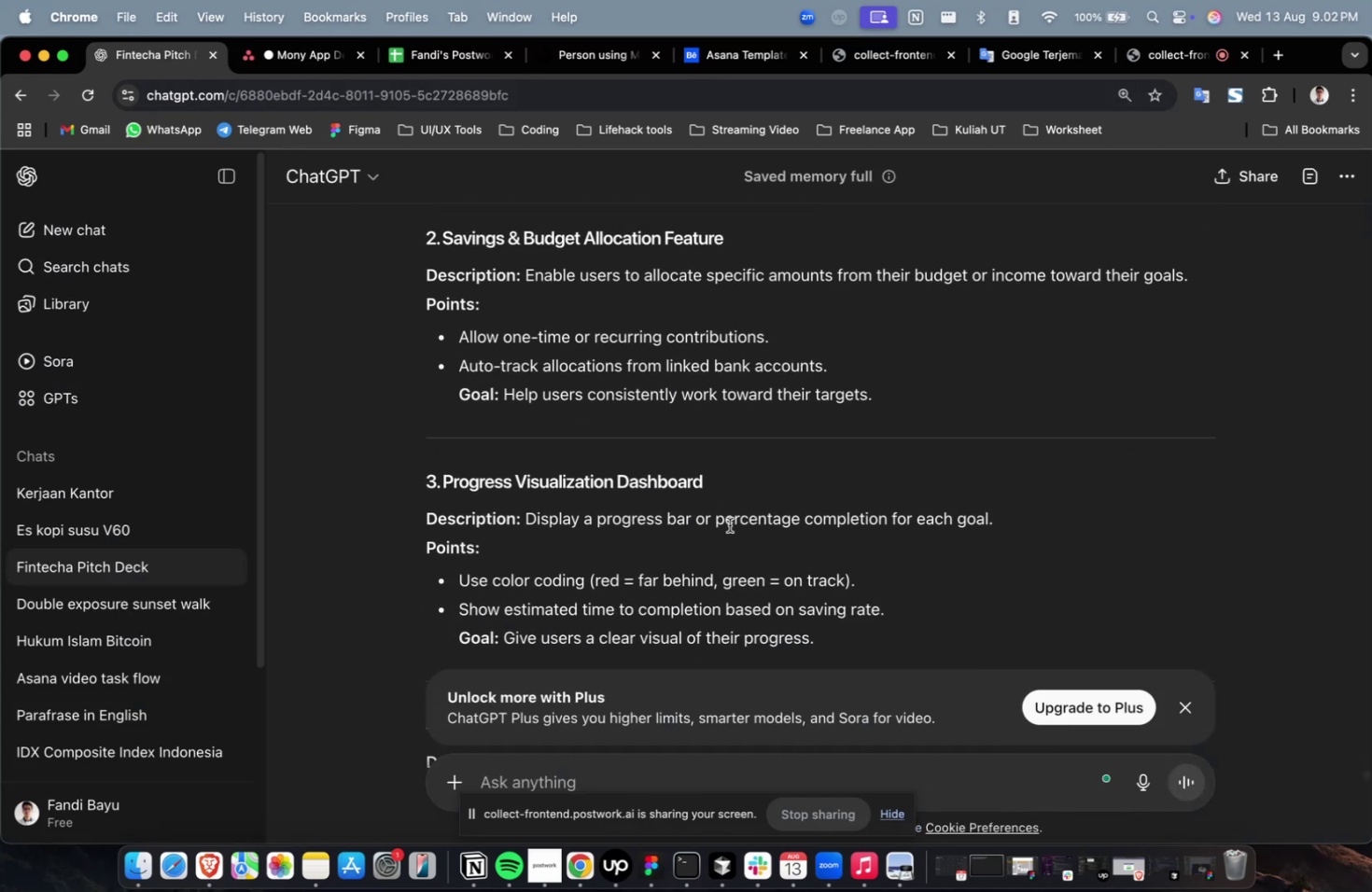 
scroll: coordinate [705, 444], scroll_direction: up, amount: 4.0
 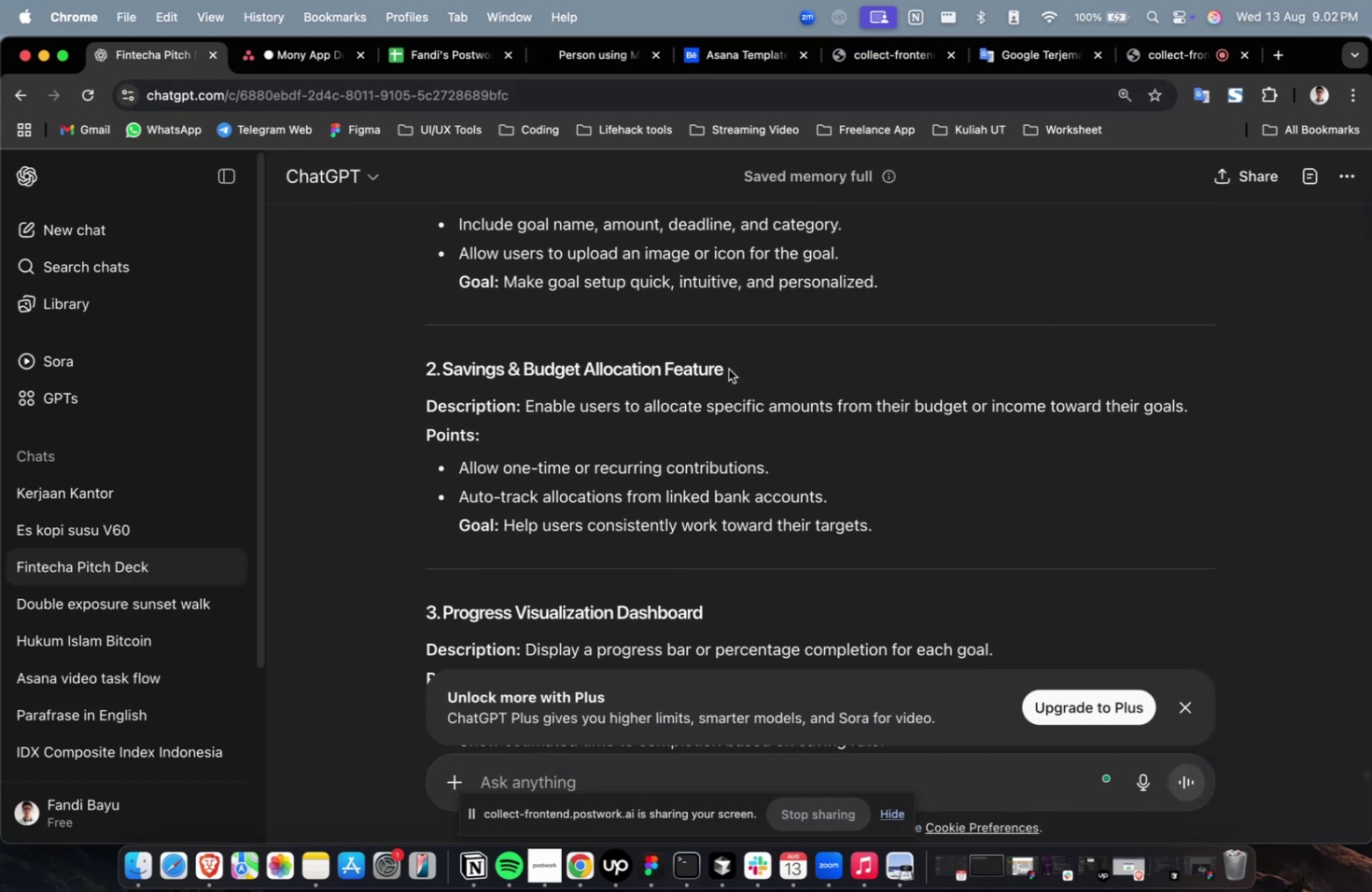 
left_click_drag(start_coordinate=[735, 368], to_coordinate=[446, 373])
 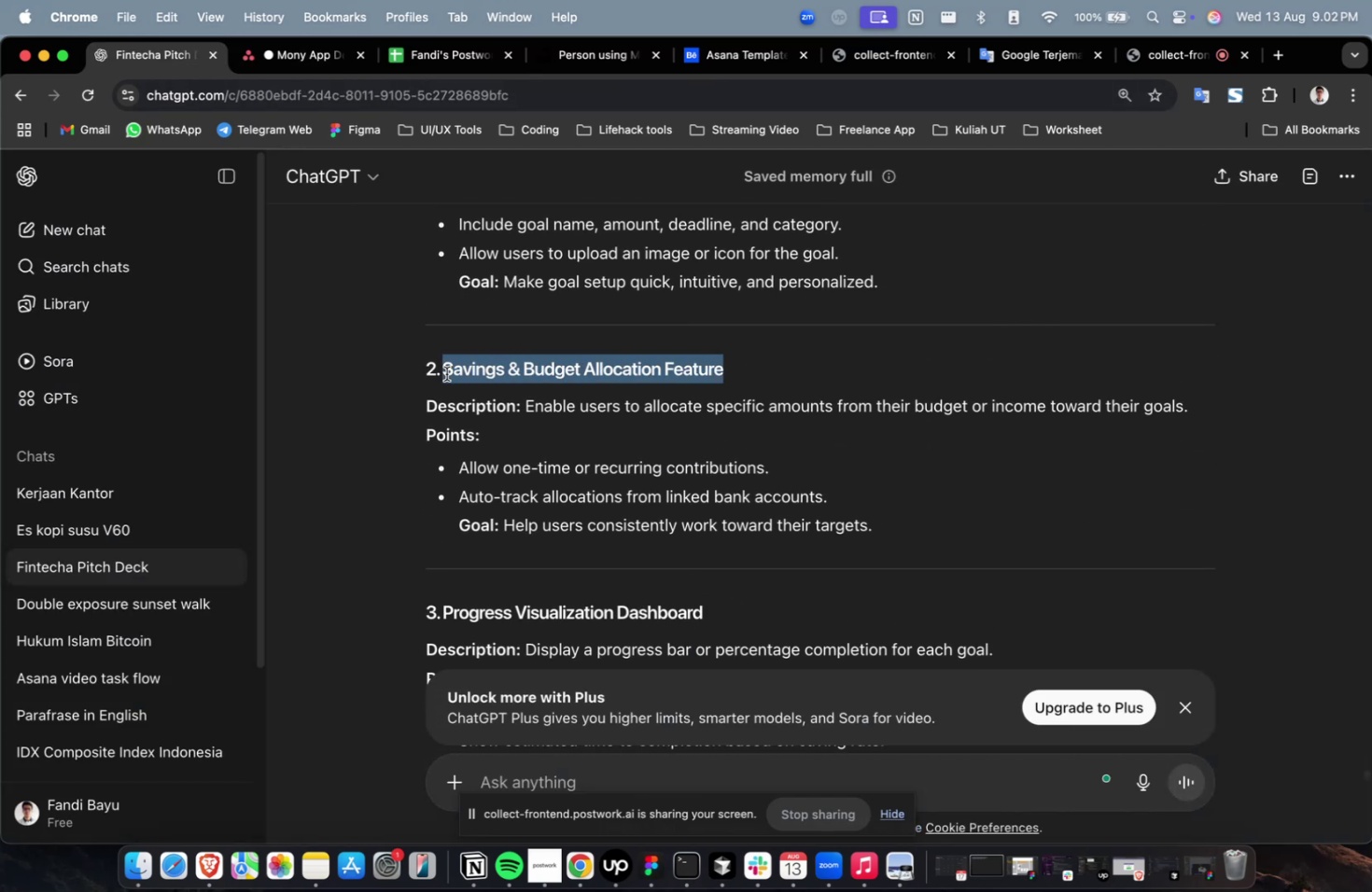 
key(Meta+C)
 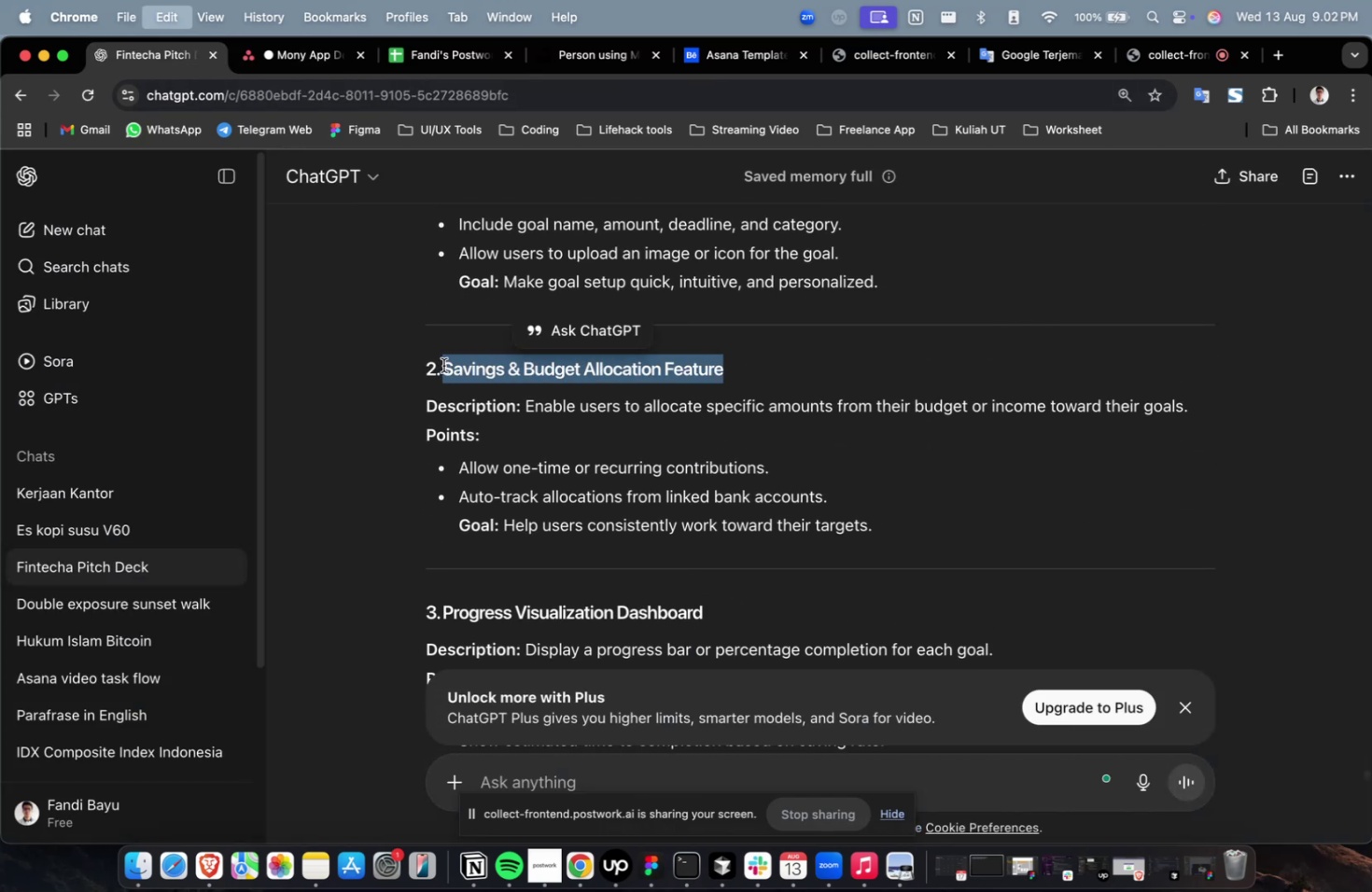 
key(Meta+C)
 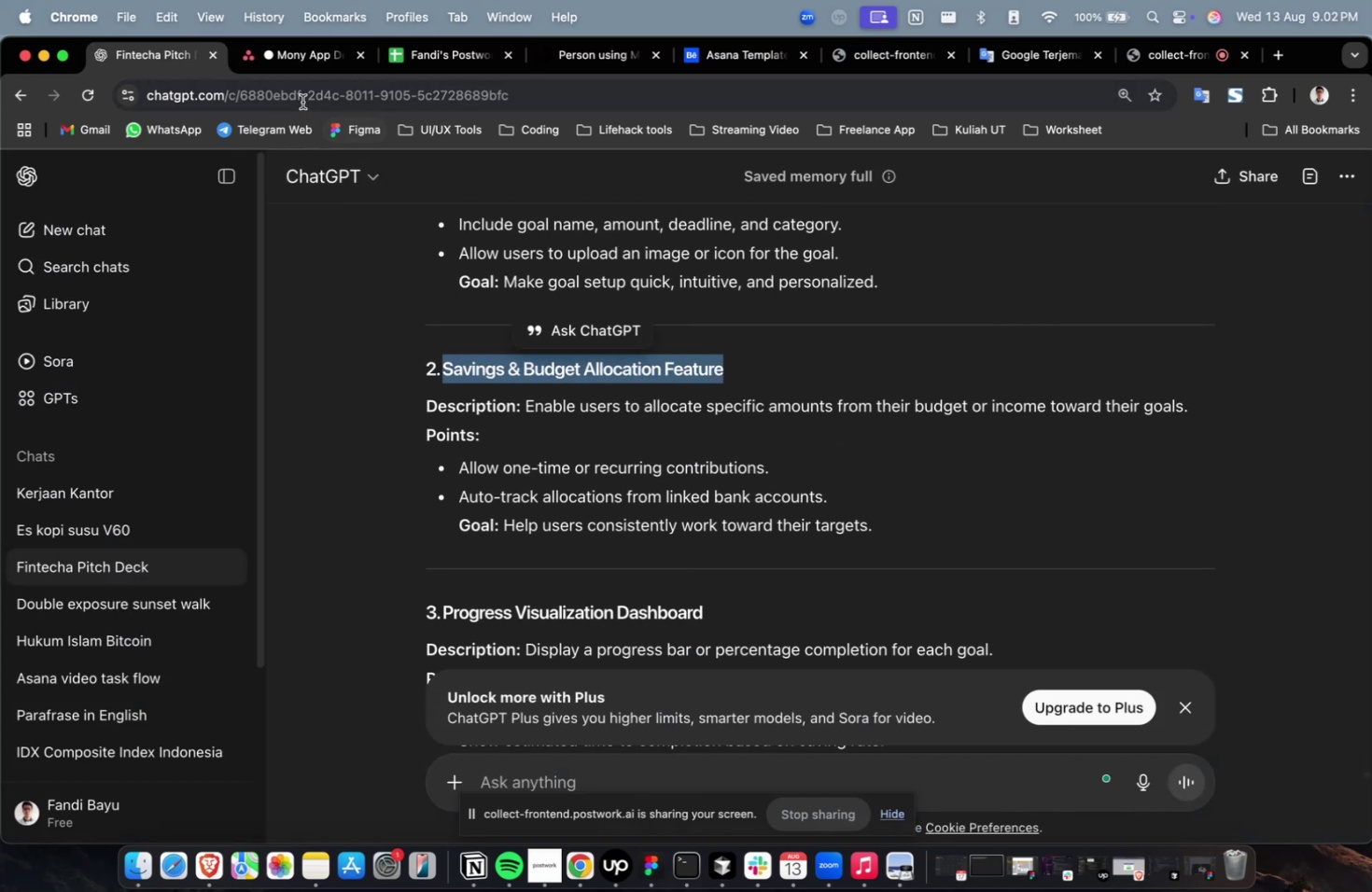 
left_click([294, 65])
 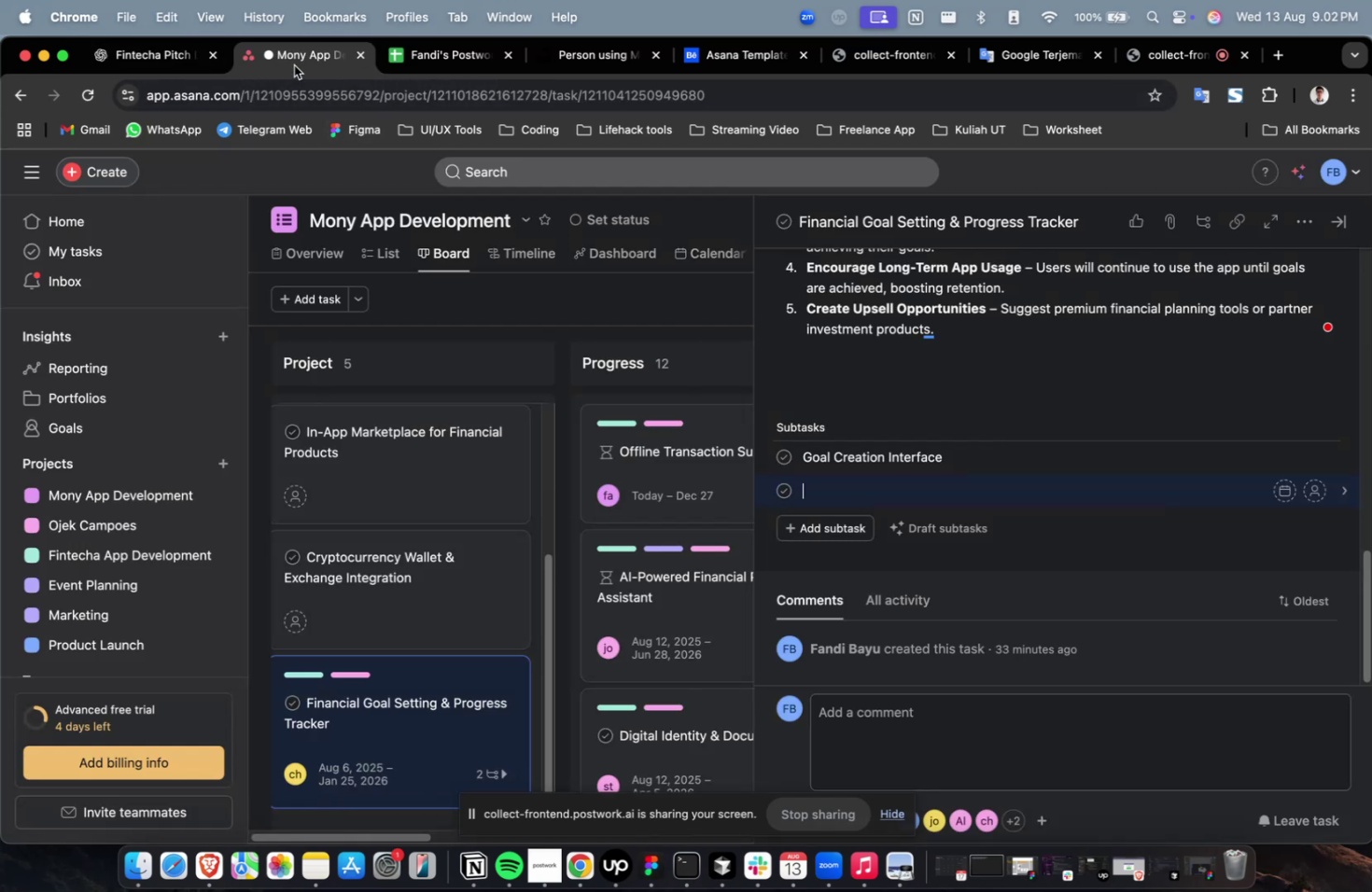 
key(Meta+V)
 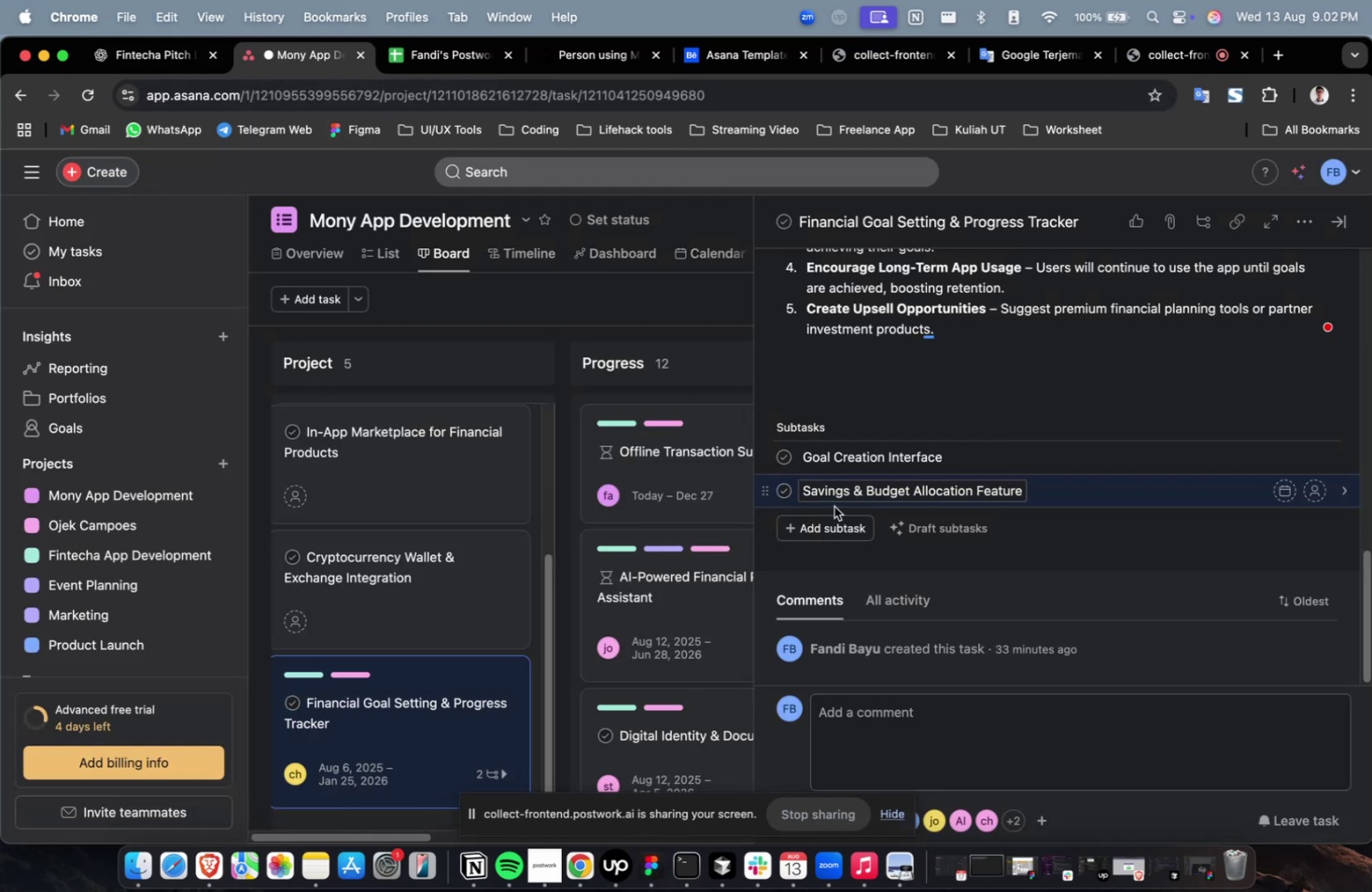 
left_click([838, 534])
 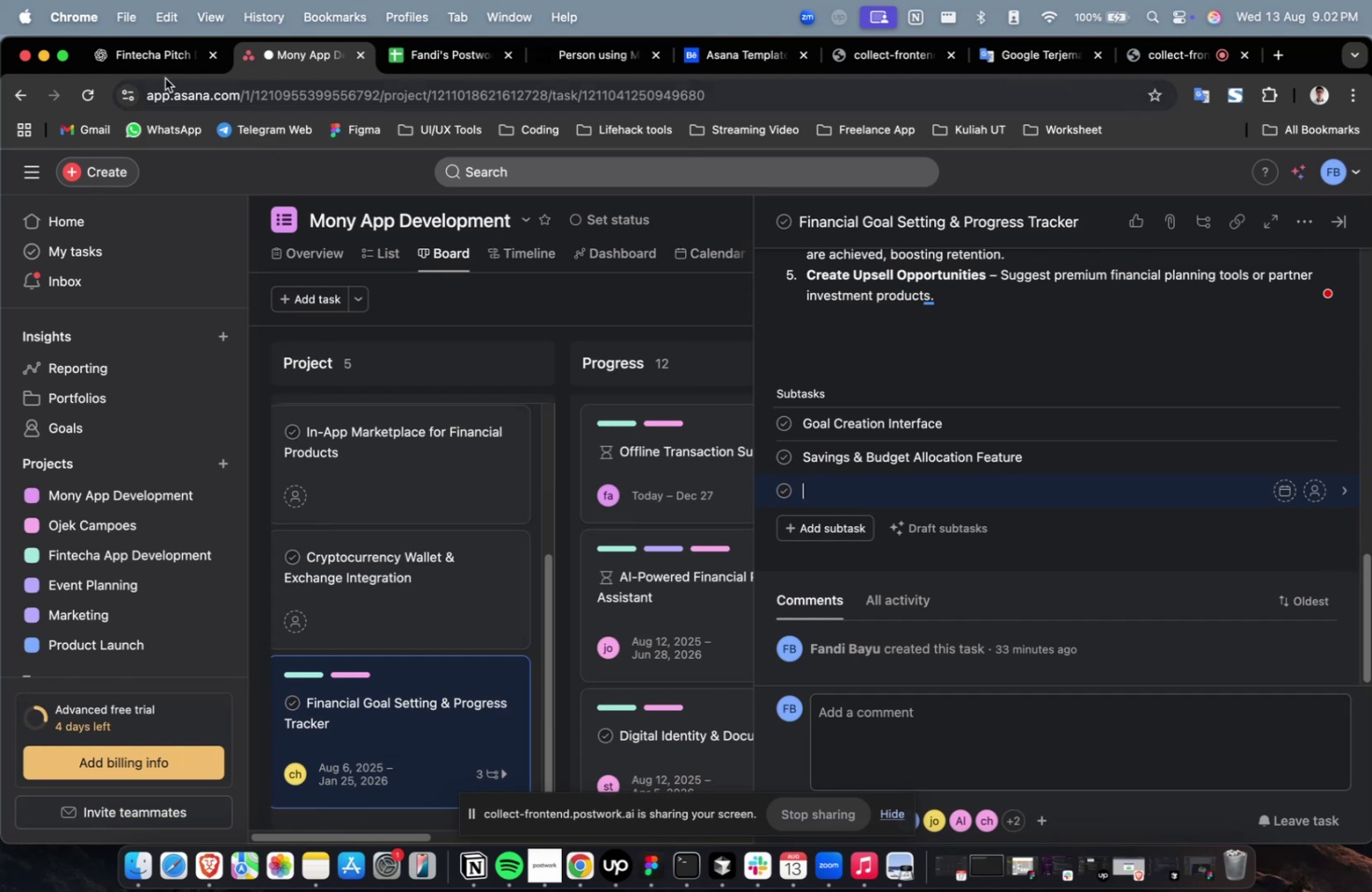 
left_click([142, 65])
 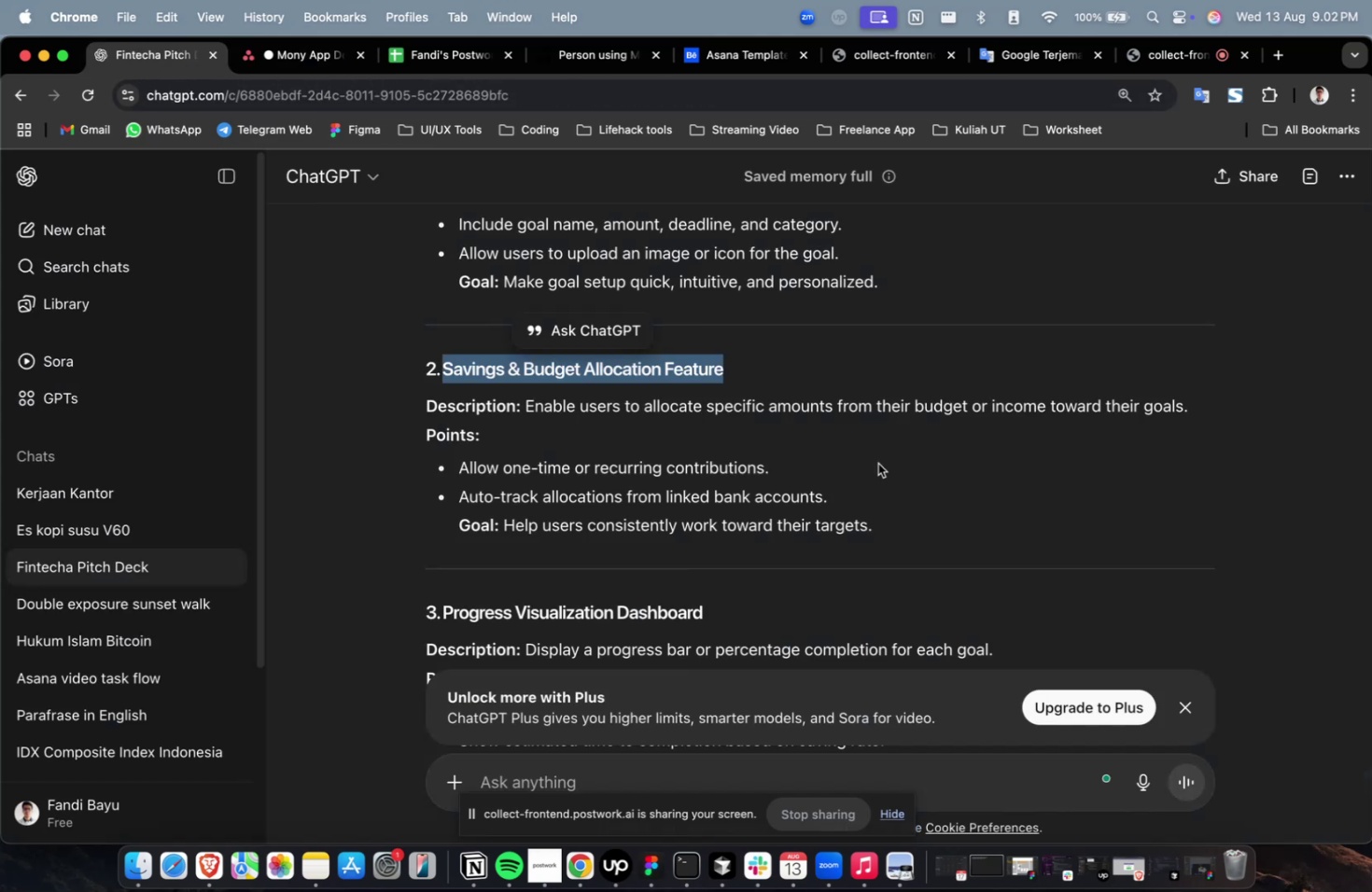 
scroll: coordinate [886, 466], scroll_direction: down, amount: 6.0
 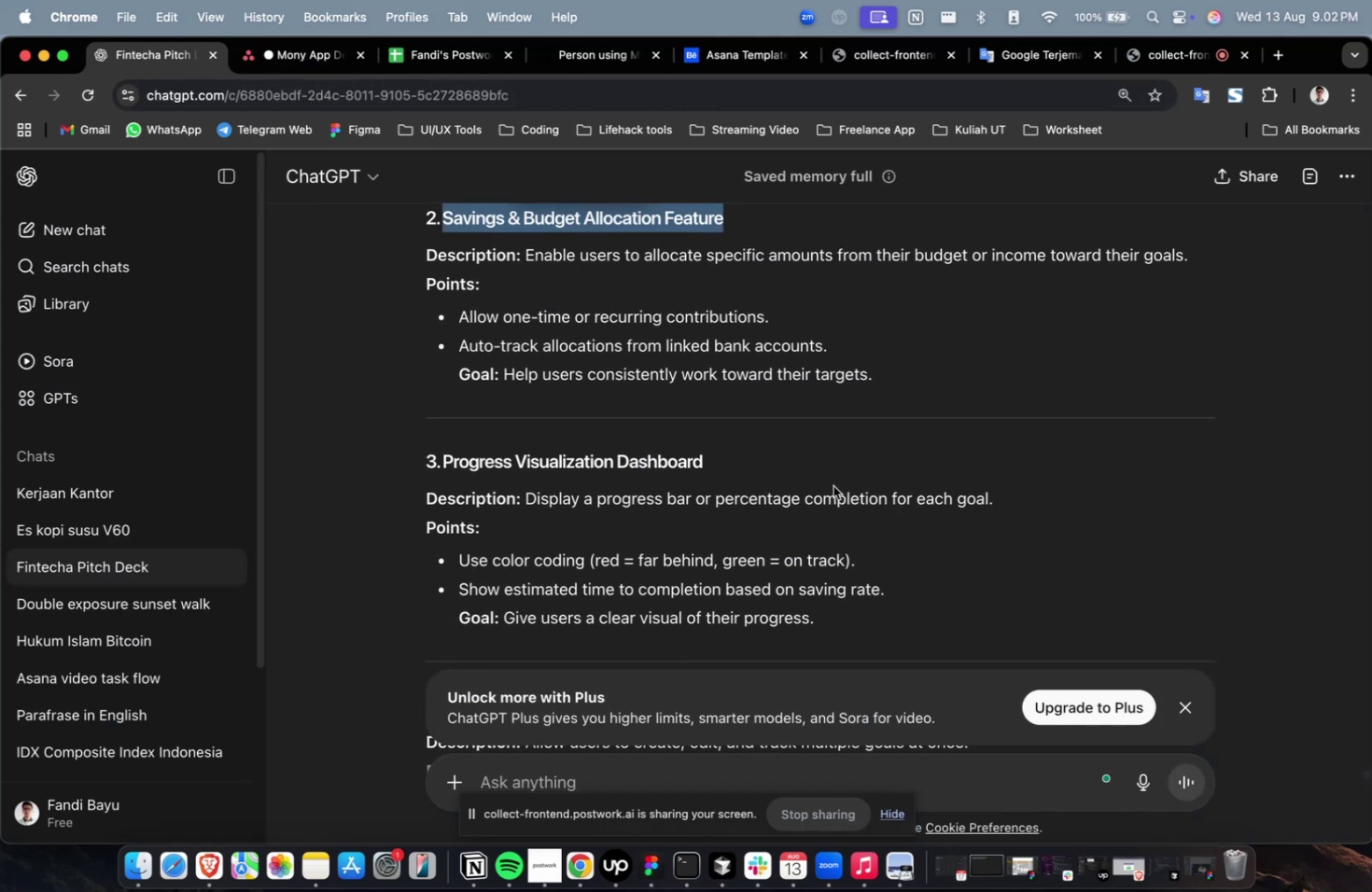 
left_click_drag(start_coordinate=[733, 466], to_coordinate=[445, 467])
 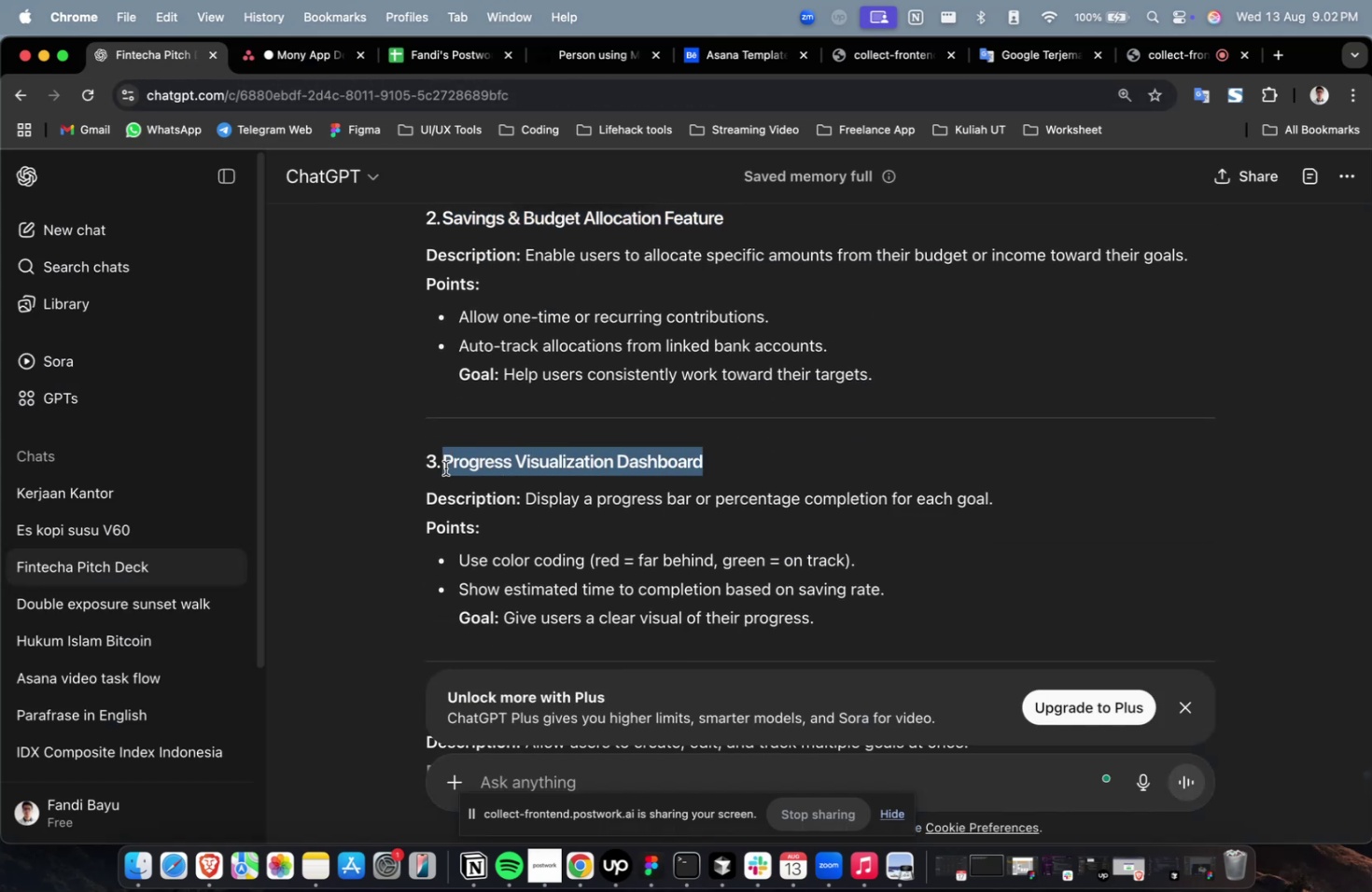 
key(Meta+C)
 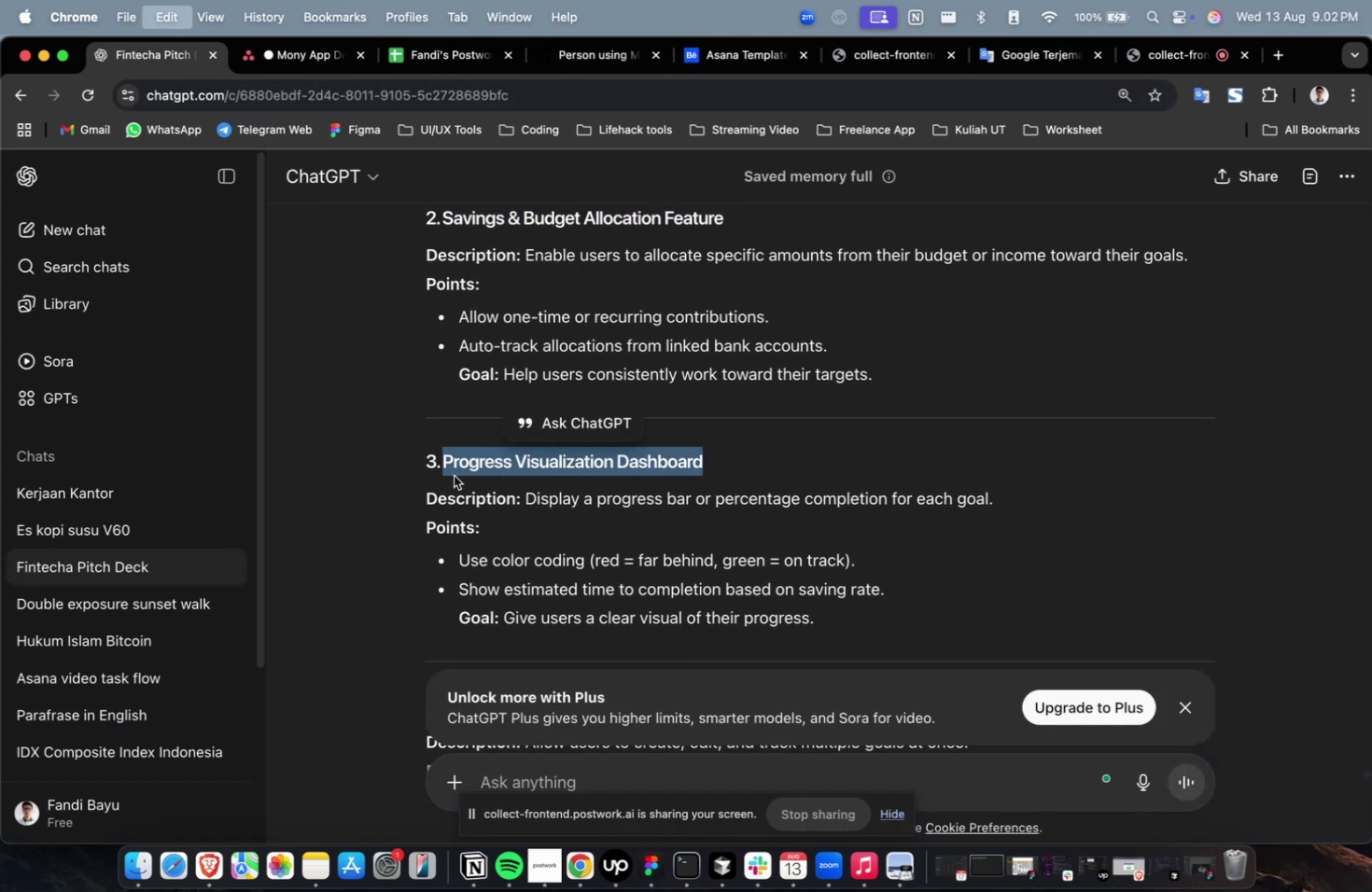 
key(Meta+C)
 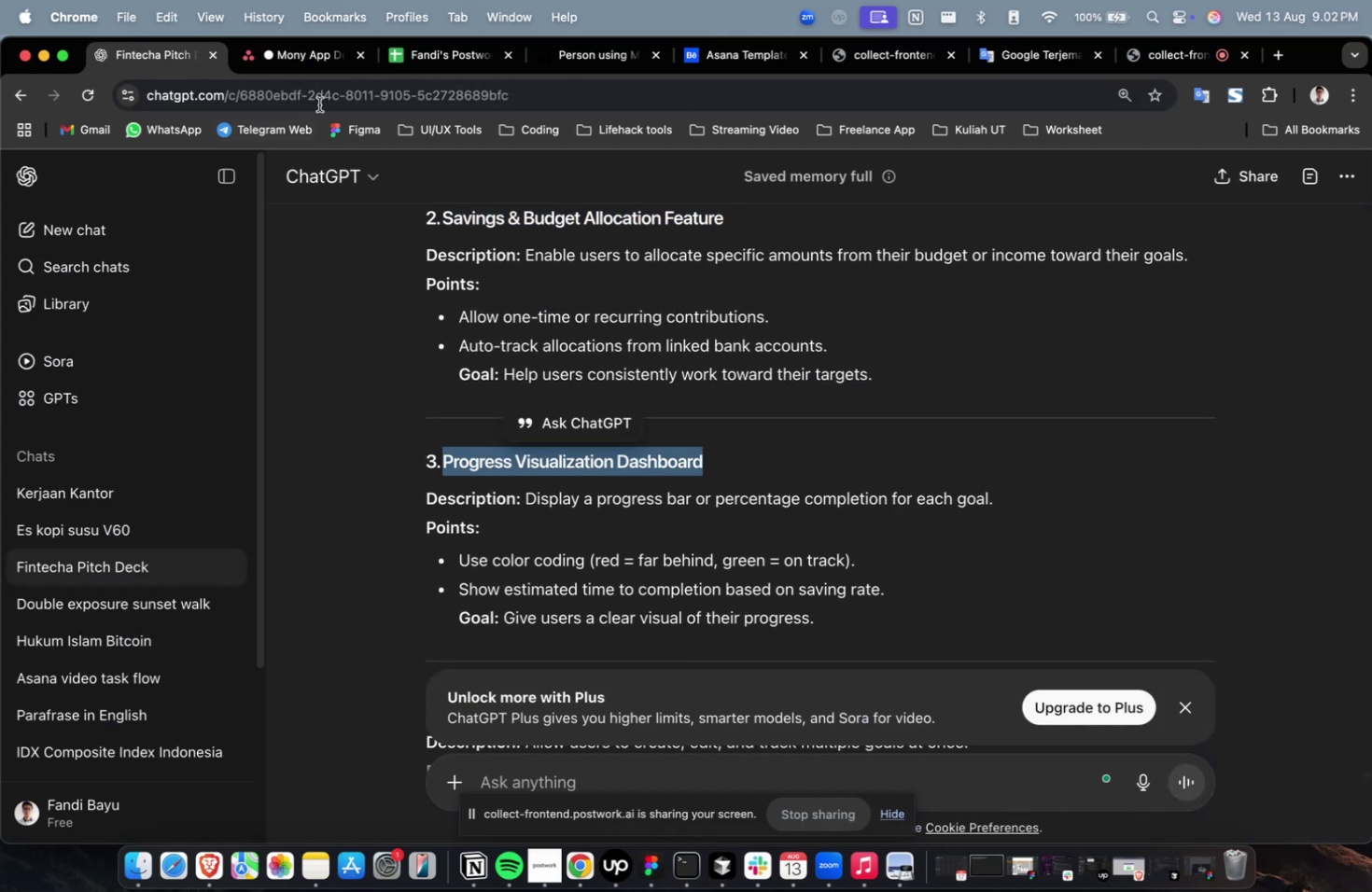 
left_click([295, 70])
 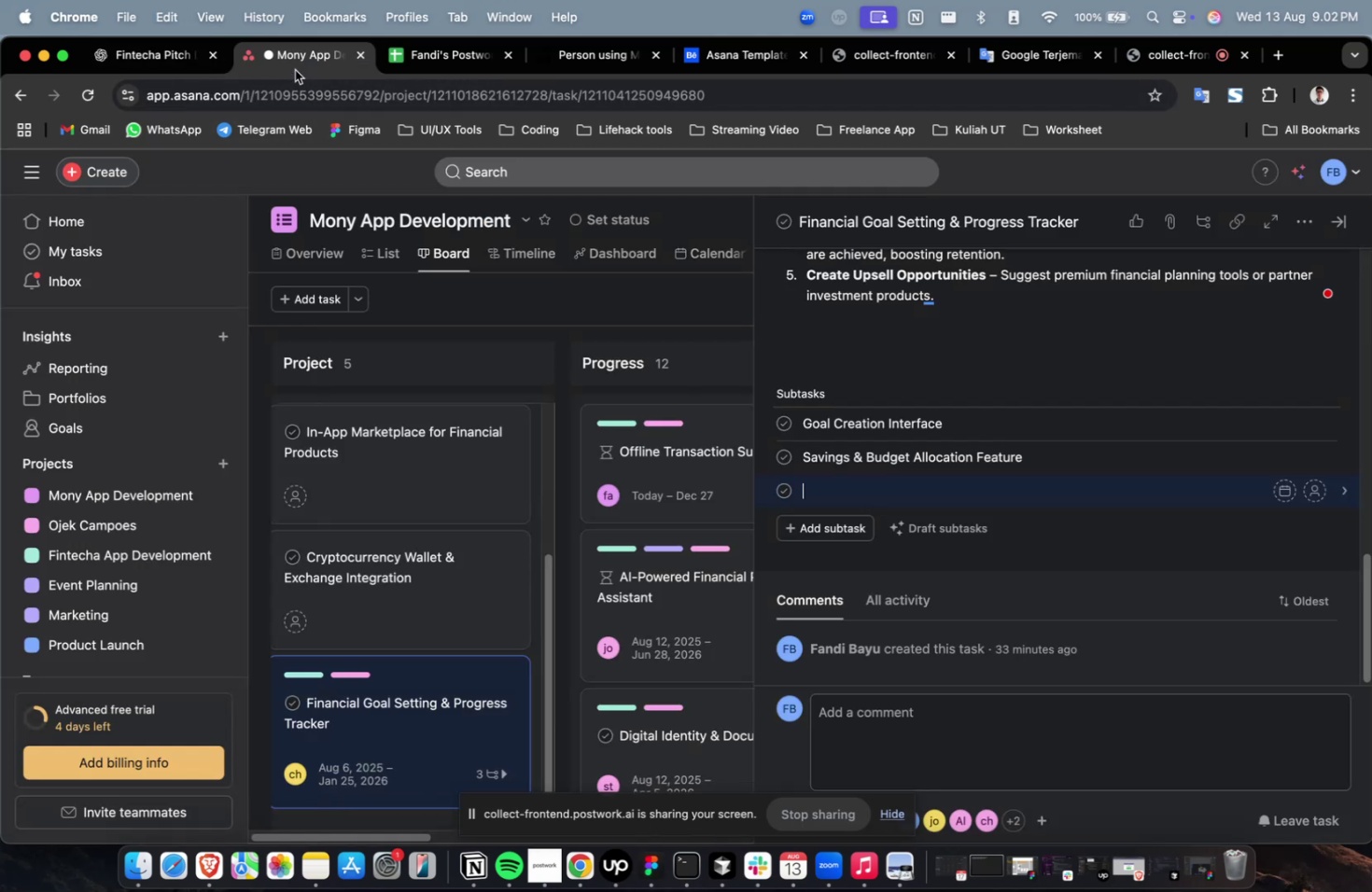 
hold_key(key=CommandLeft, duration=0.51)
 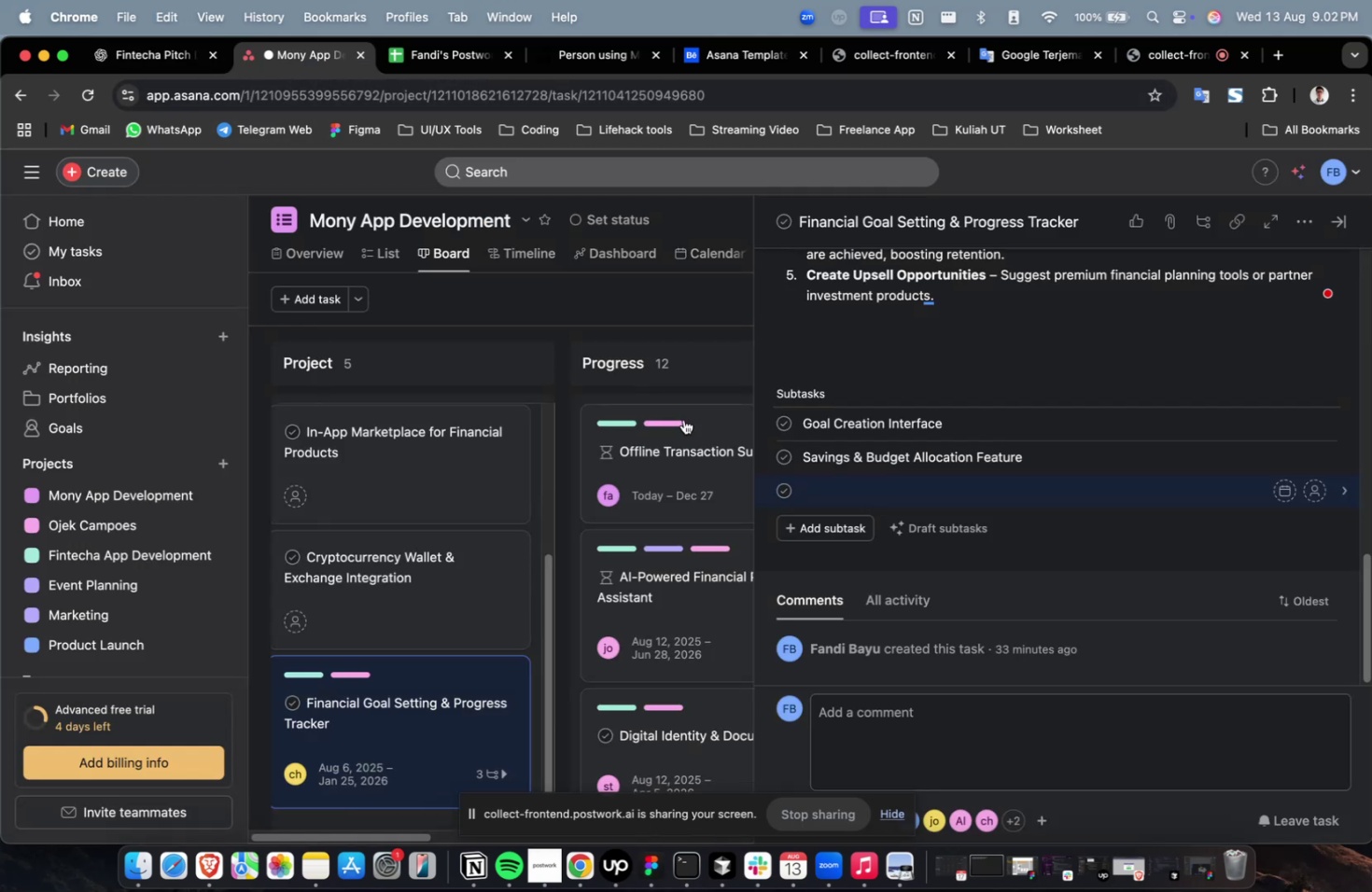 
scroll: coordinate [694, 426], scroll_direction: down, amount: 17.0
 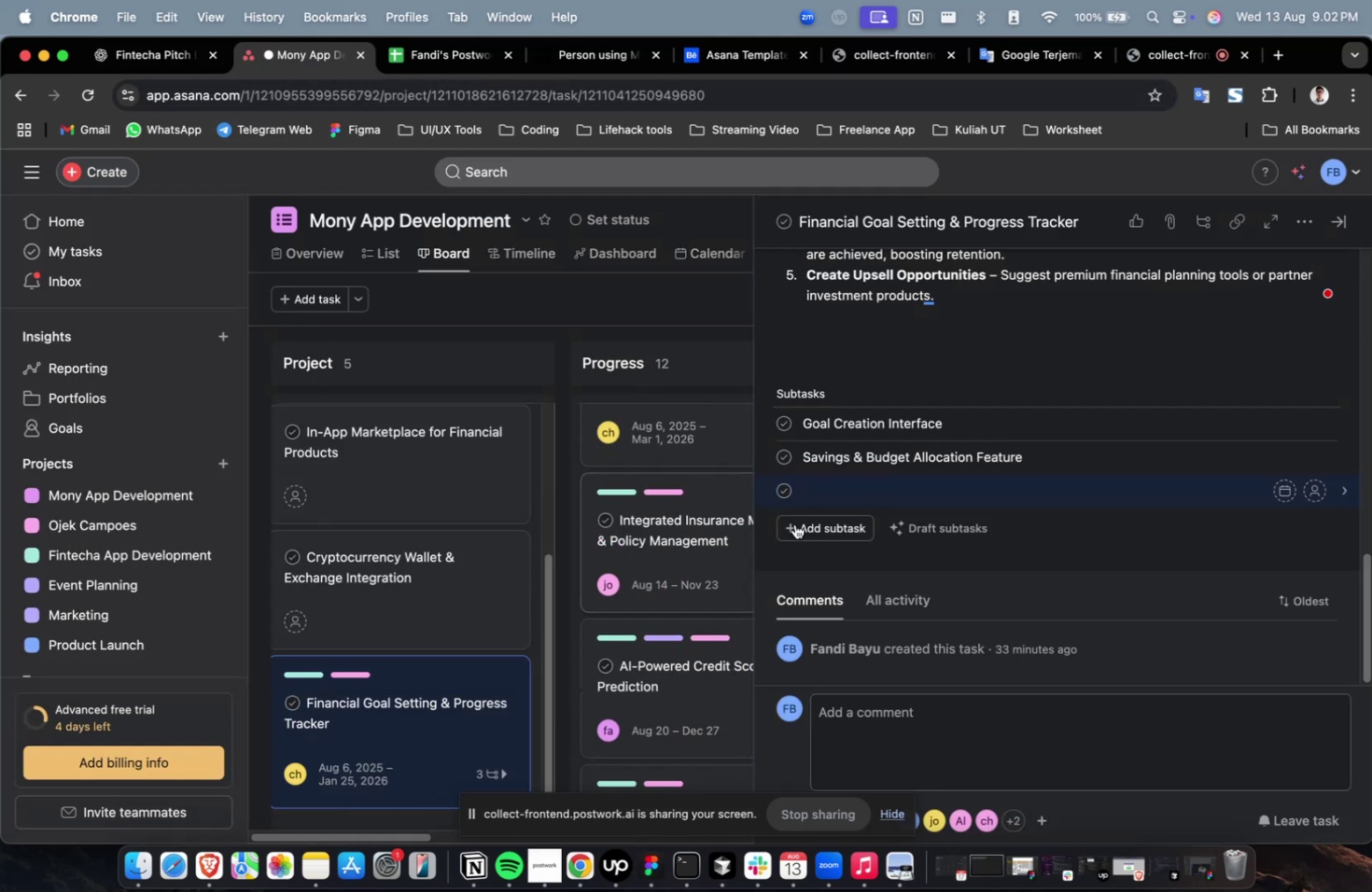 
key(Meta+CommandLeft)
 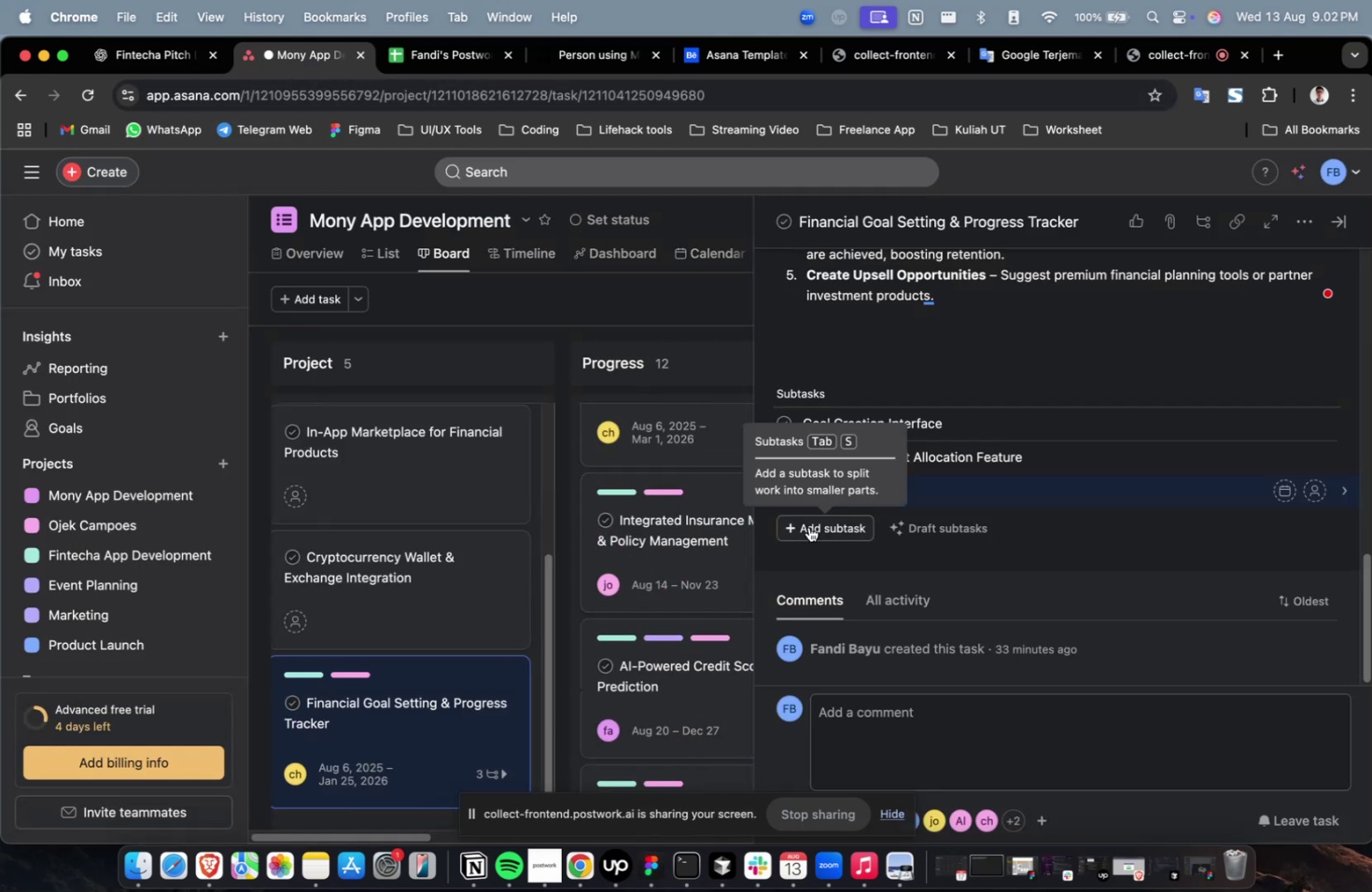 
key(Meta+V)
 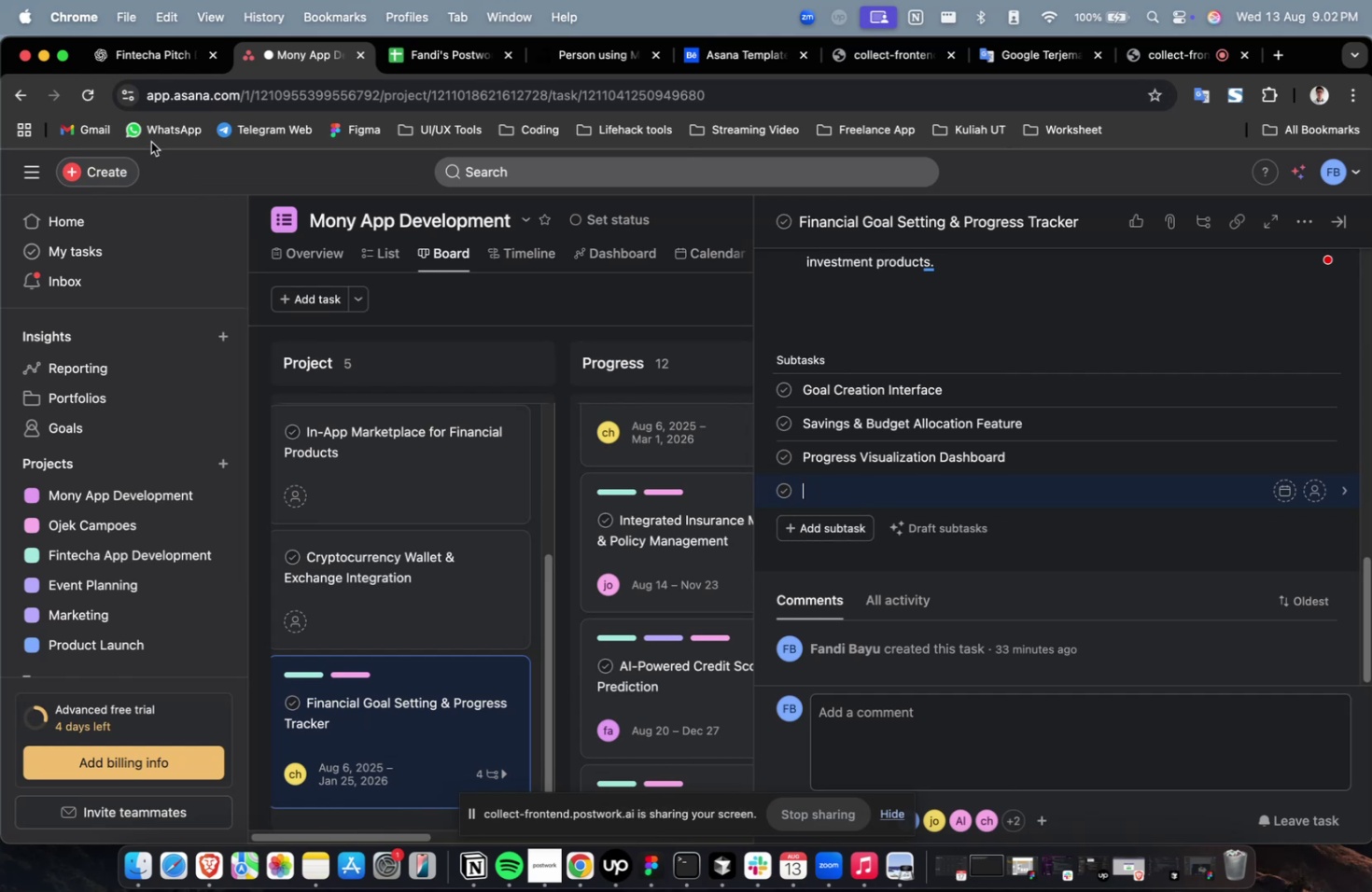 
left_click([142, 64])
 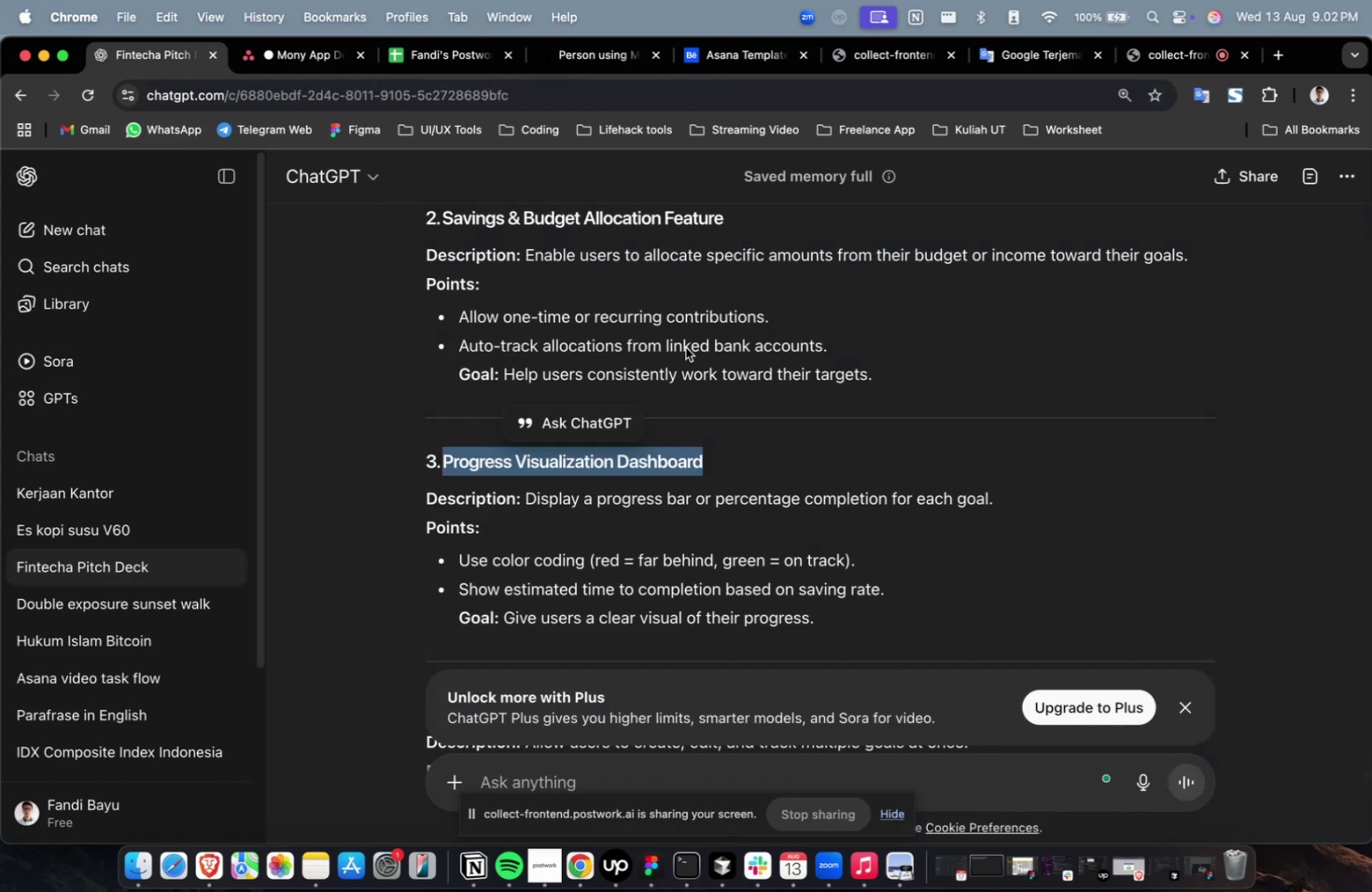 
scroll: coordinate [735, 481], scroll_direction: down, amount: 10.0
 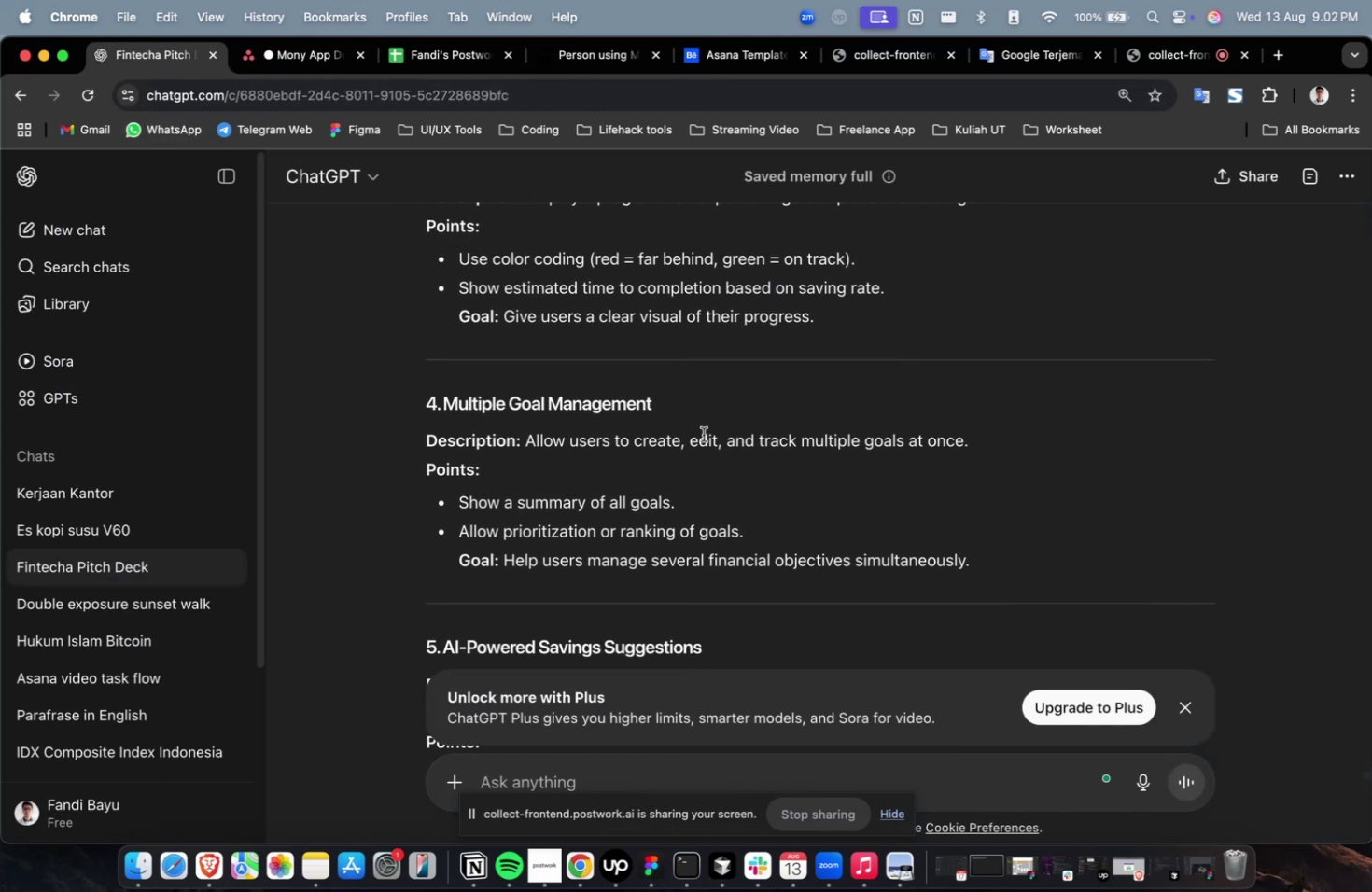 
left_click_drag(start_coordinate=[689, 409], to_coordinate=[445, 410])
 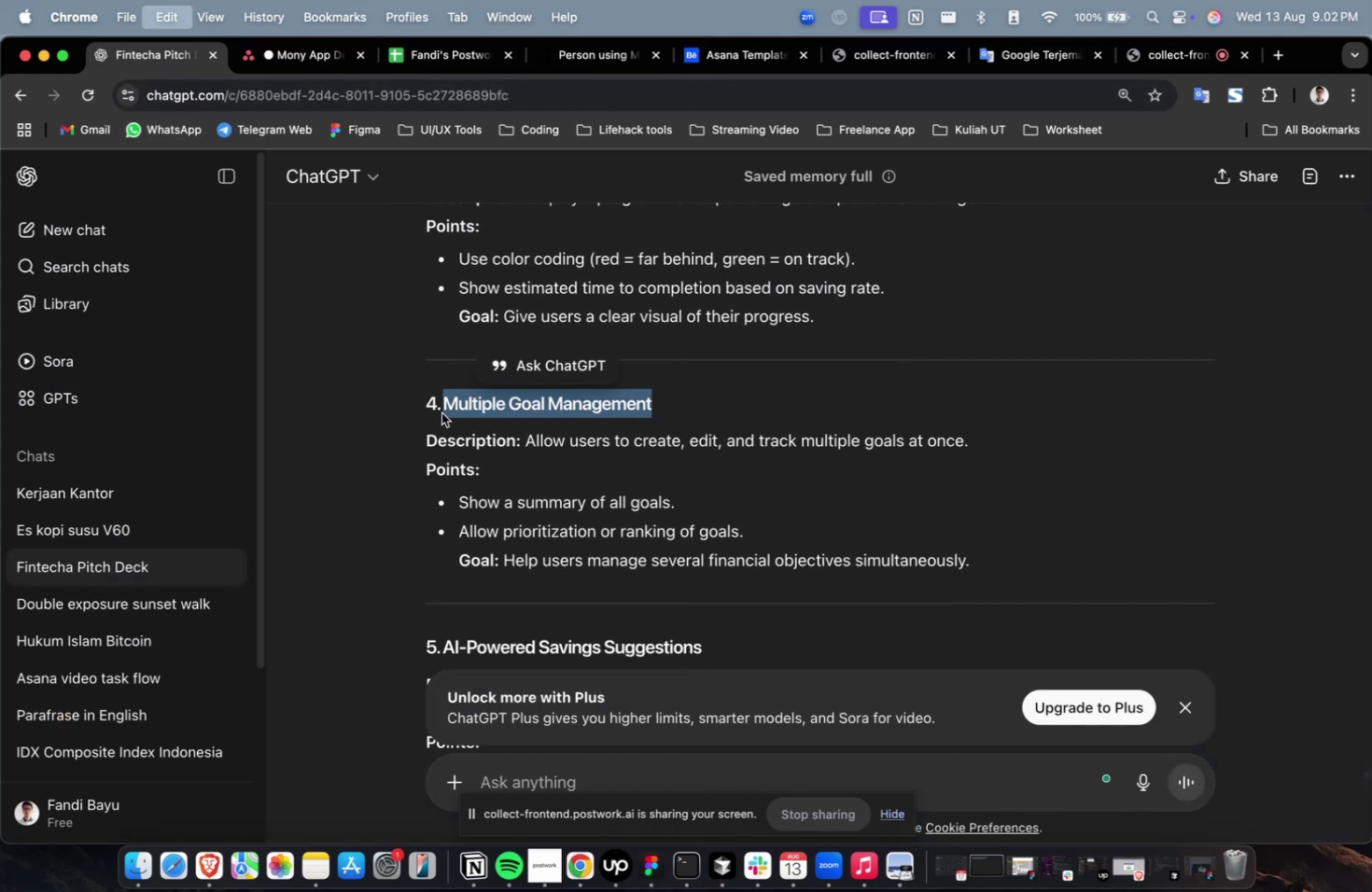 
key(Meta+C)
 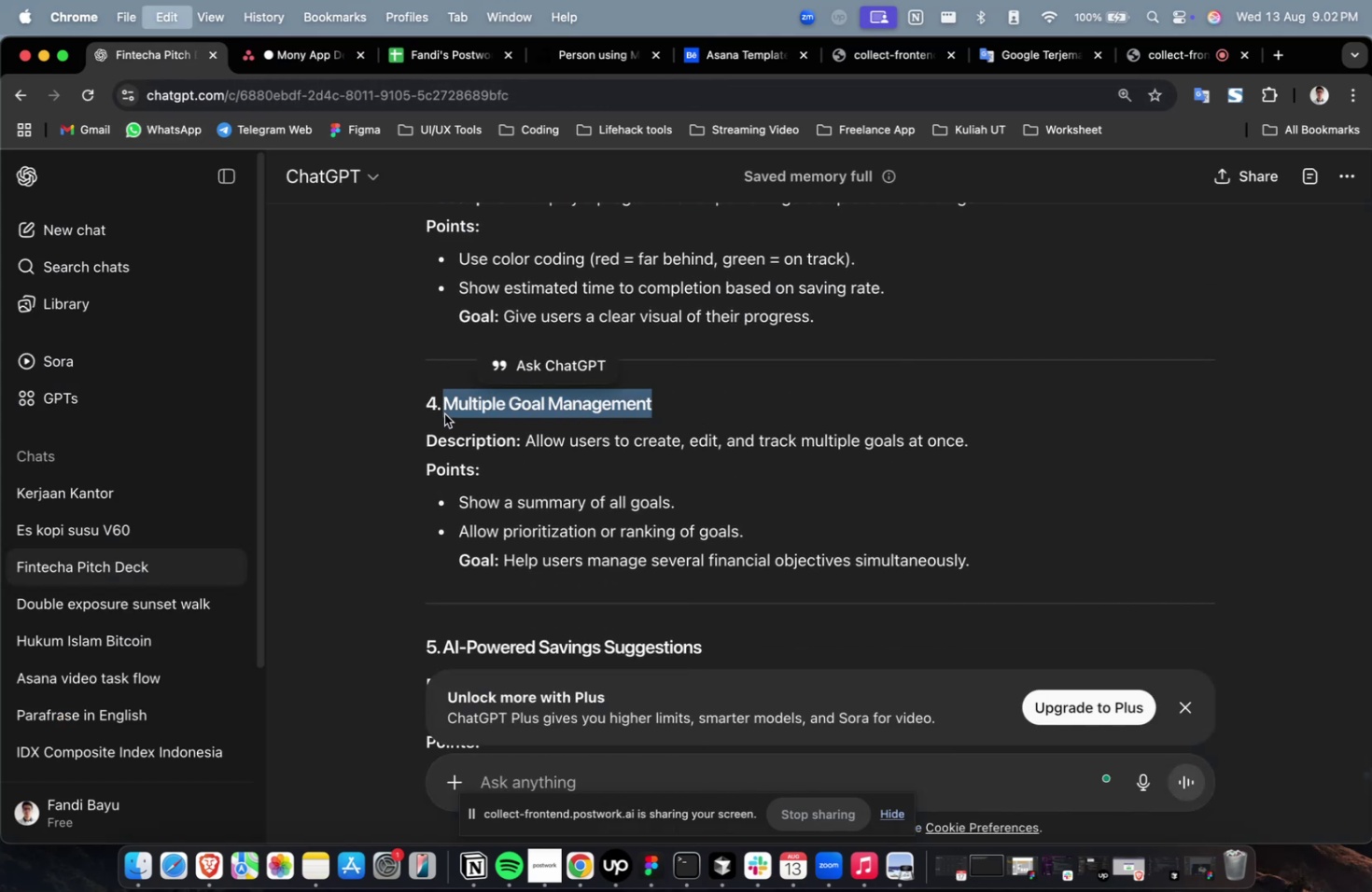 
key(Meta+C)
 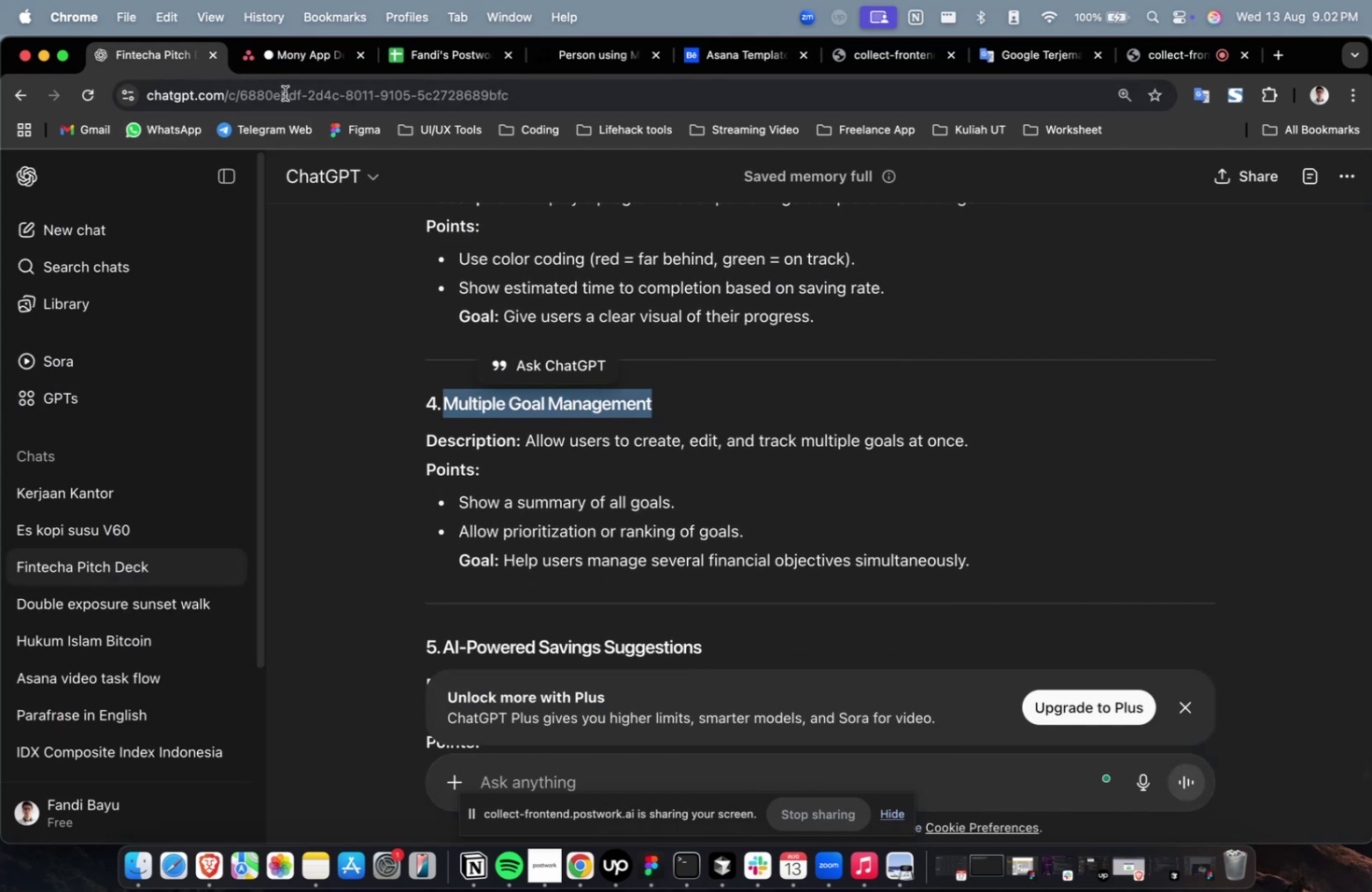 
left_click([273, 69])
 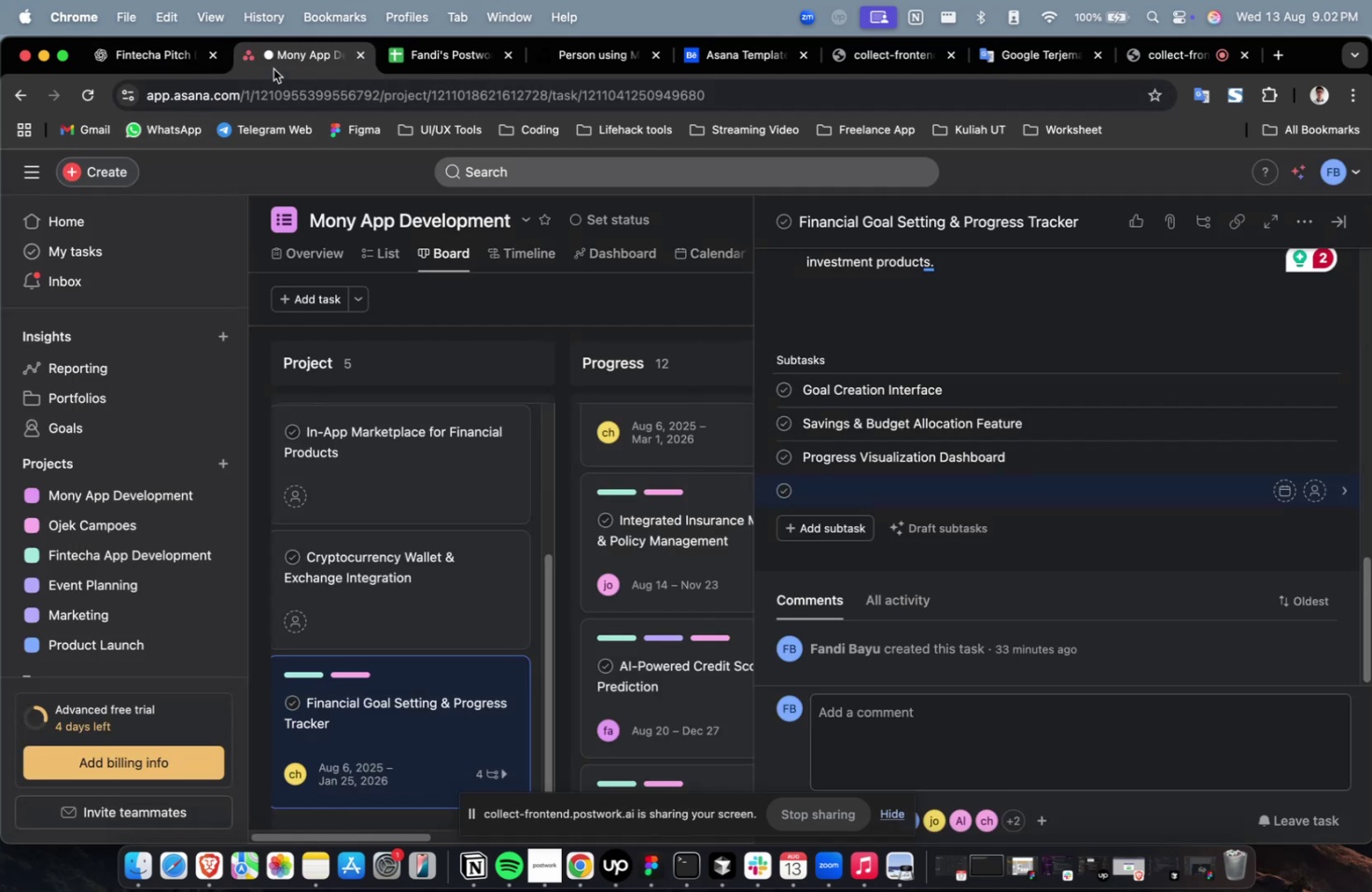 
key(Meta+V)
 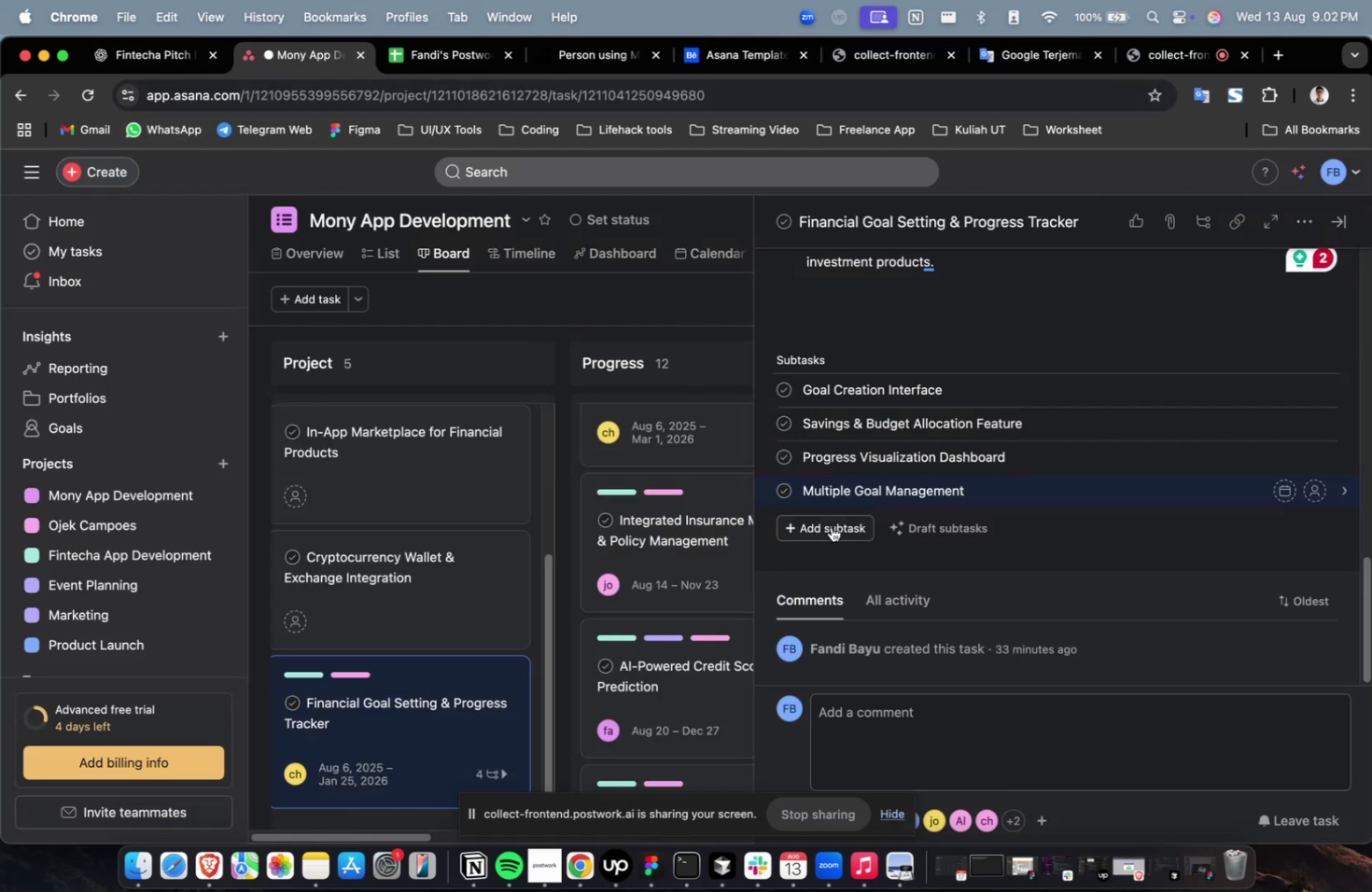 
left_click([832, 520])
 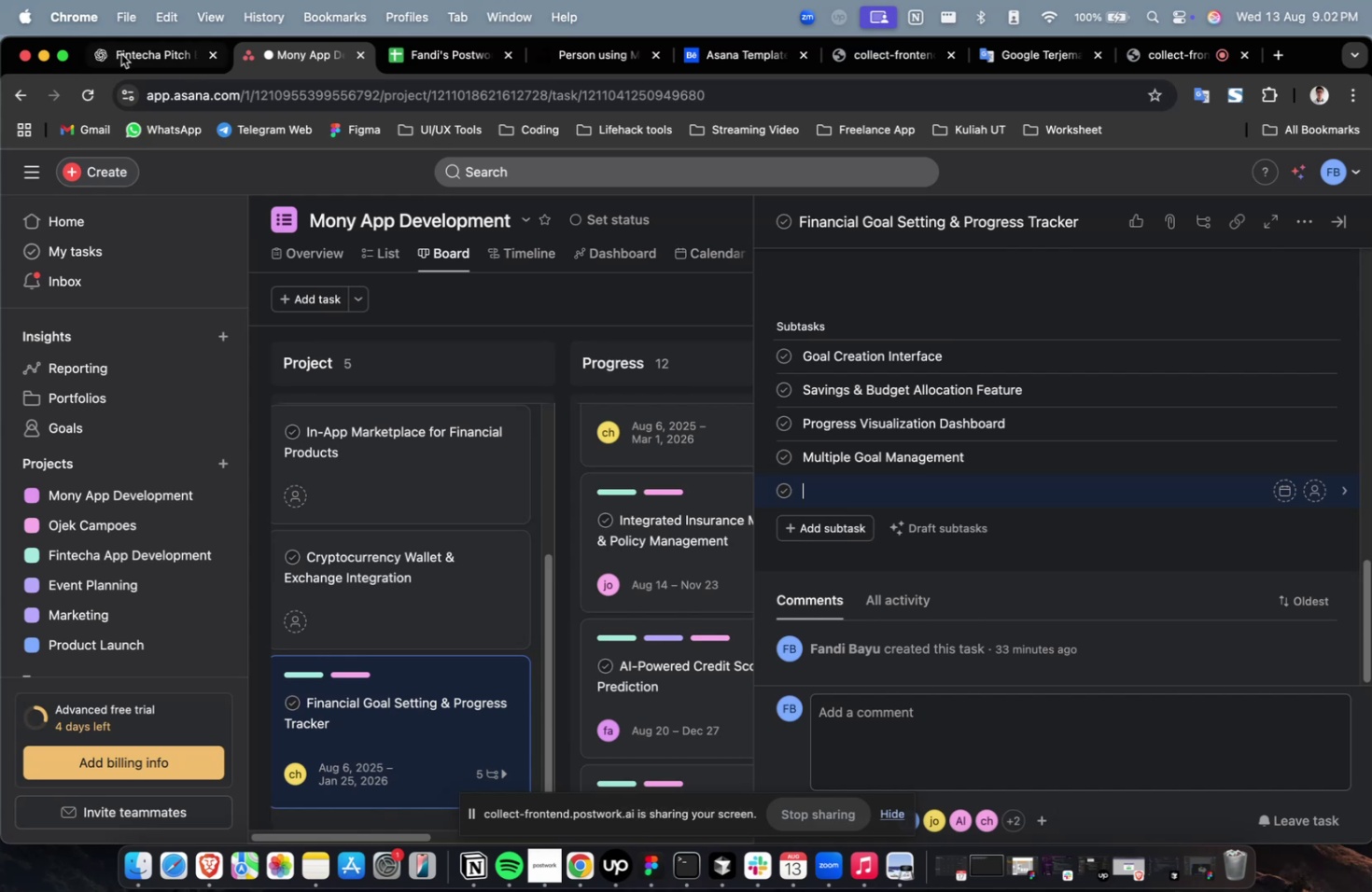 
scroll: coordinate [633, 481], scroll_direction: down, amount: 14.0
 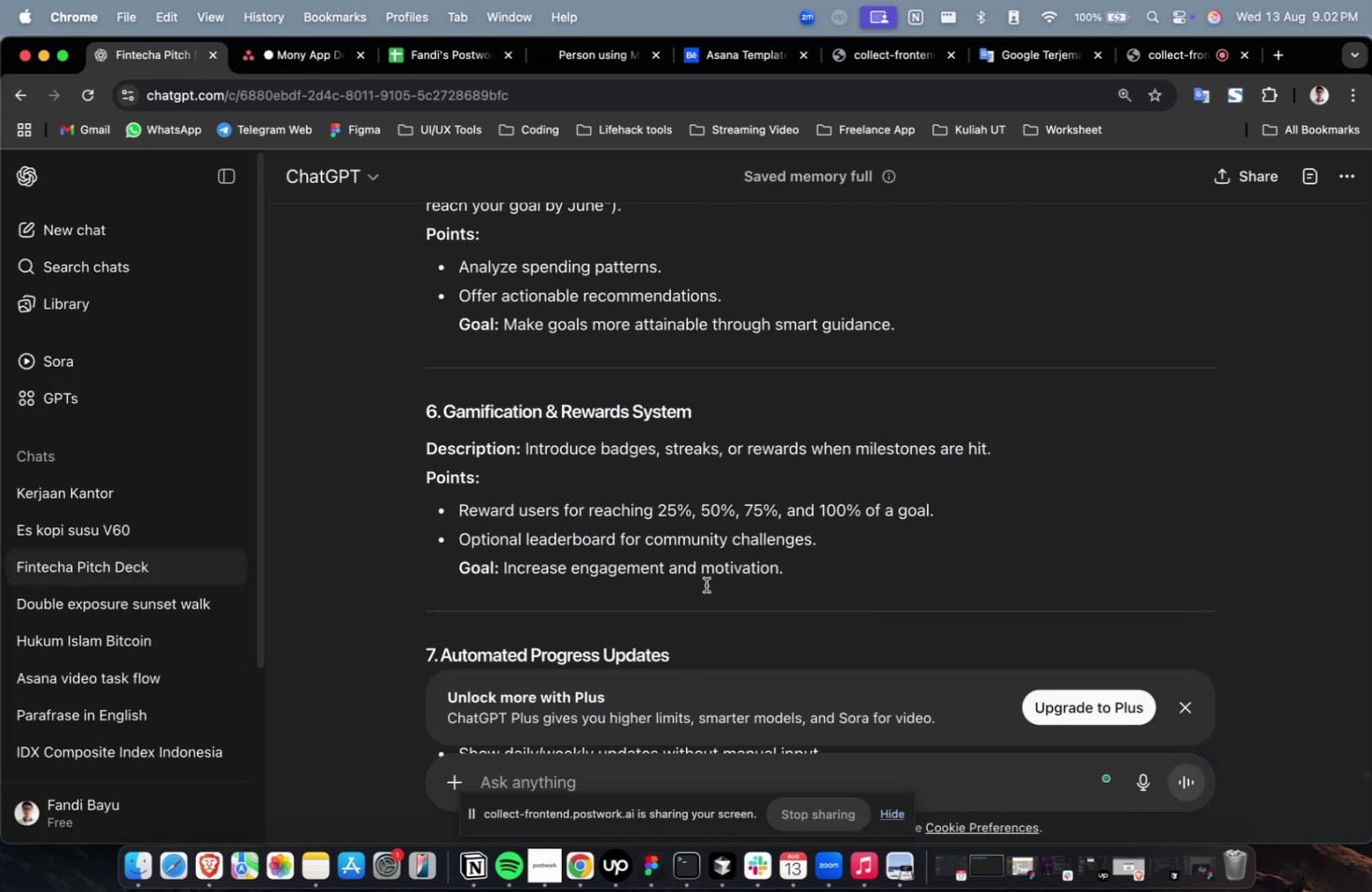 
scroll: coordinate [690, 481], scroll_direction: up, amount: 11.0
 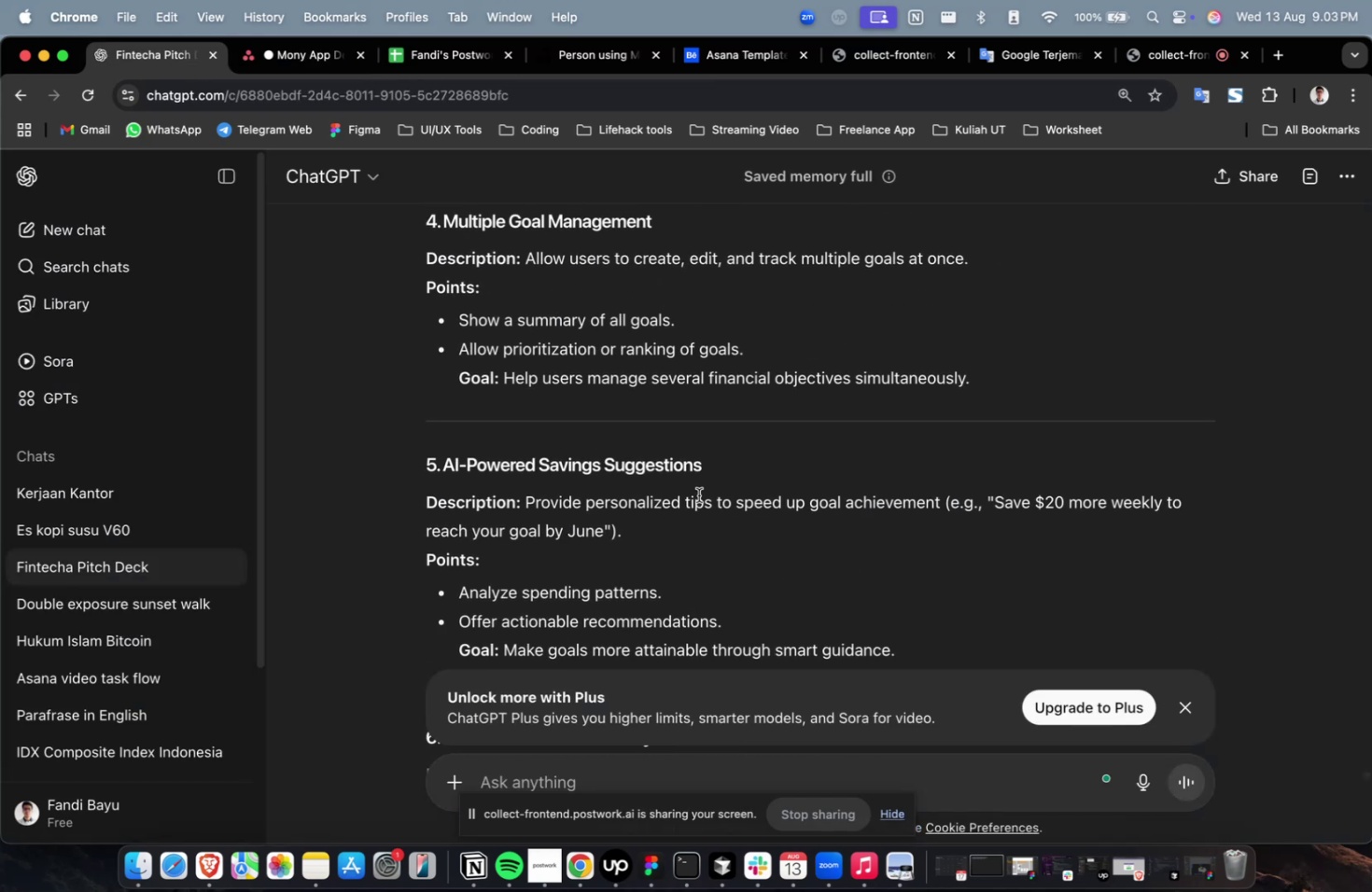 
left_click_drag(start_coordinate=[713, 468], to_coordinate=[442, 471])
 